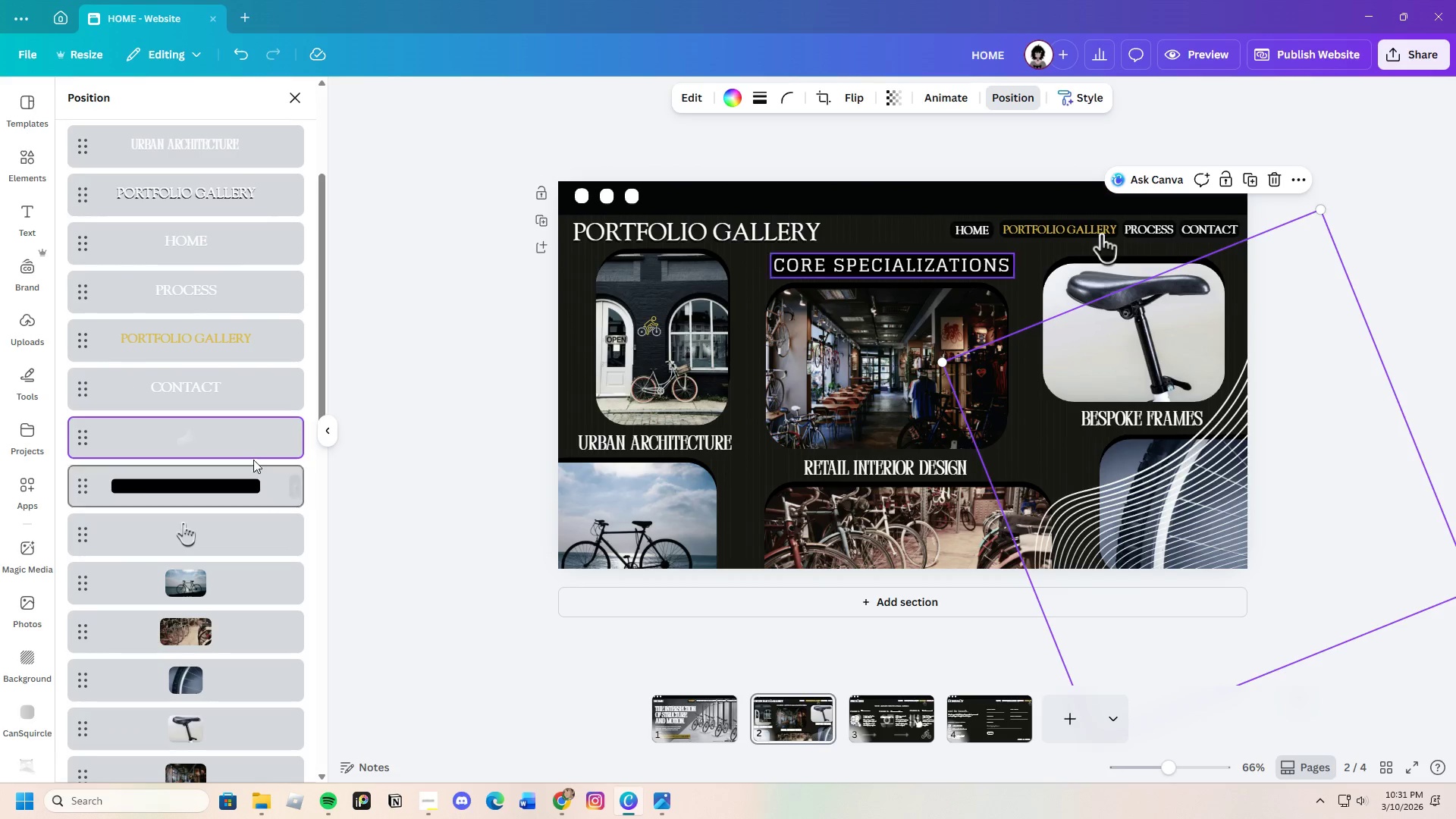 
left_click_drag(start_coordinate=[247, 432], to_coordinate=[257, 629])
 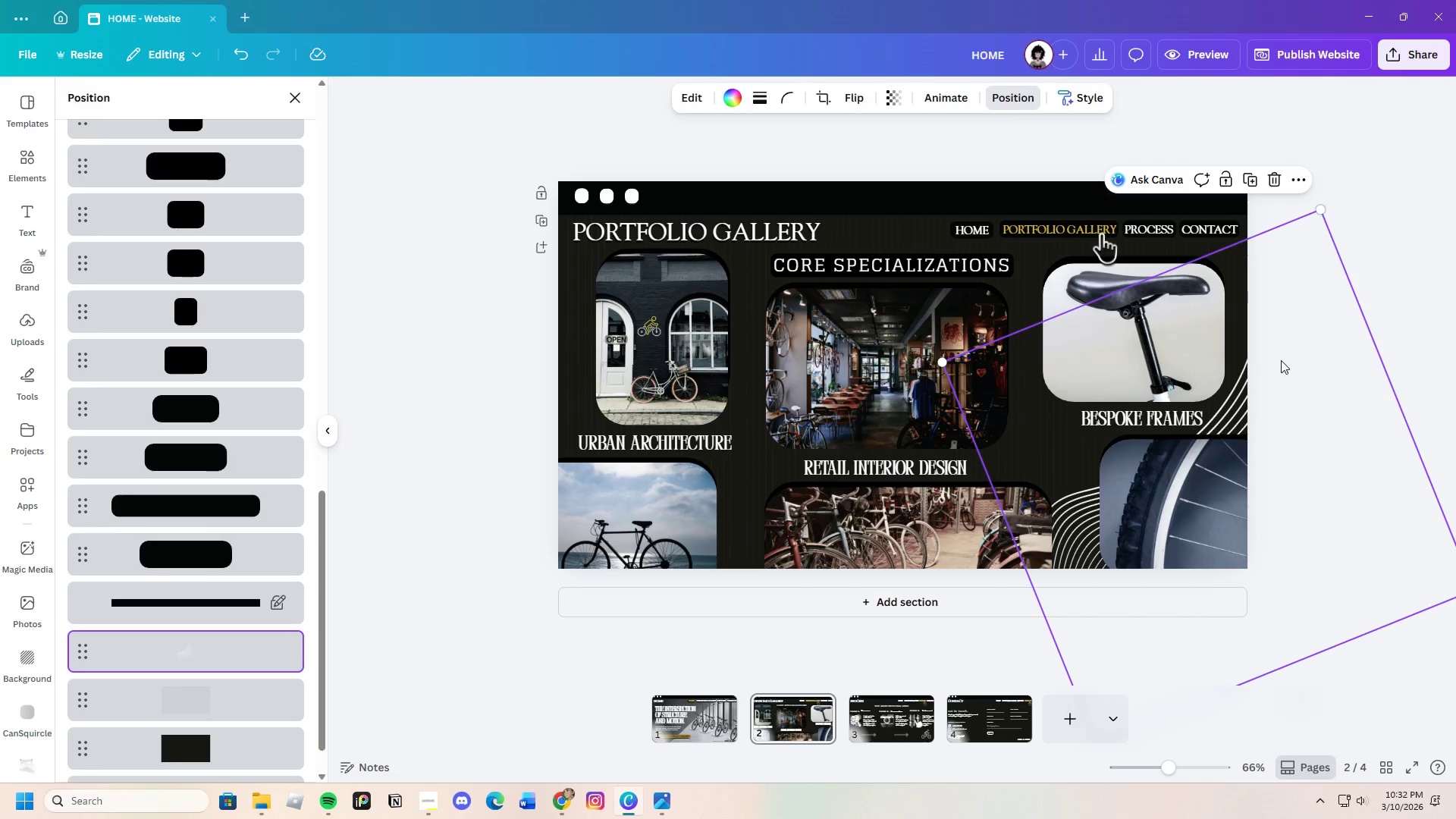 
left_click_drag(start_coordinate=[1322, 211], to_coordinate=[1180, 271])
 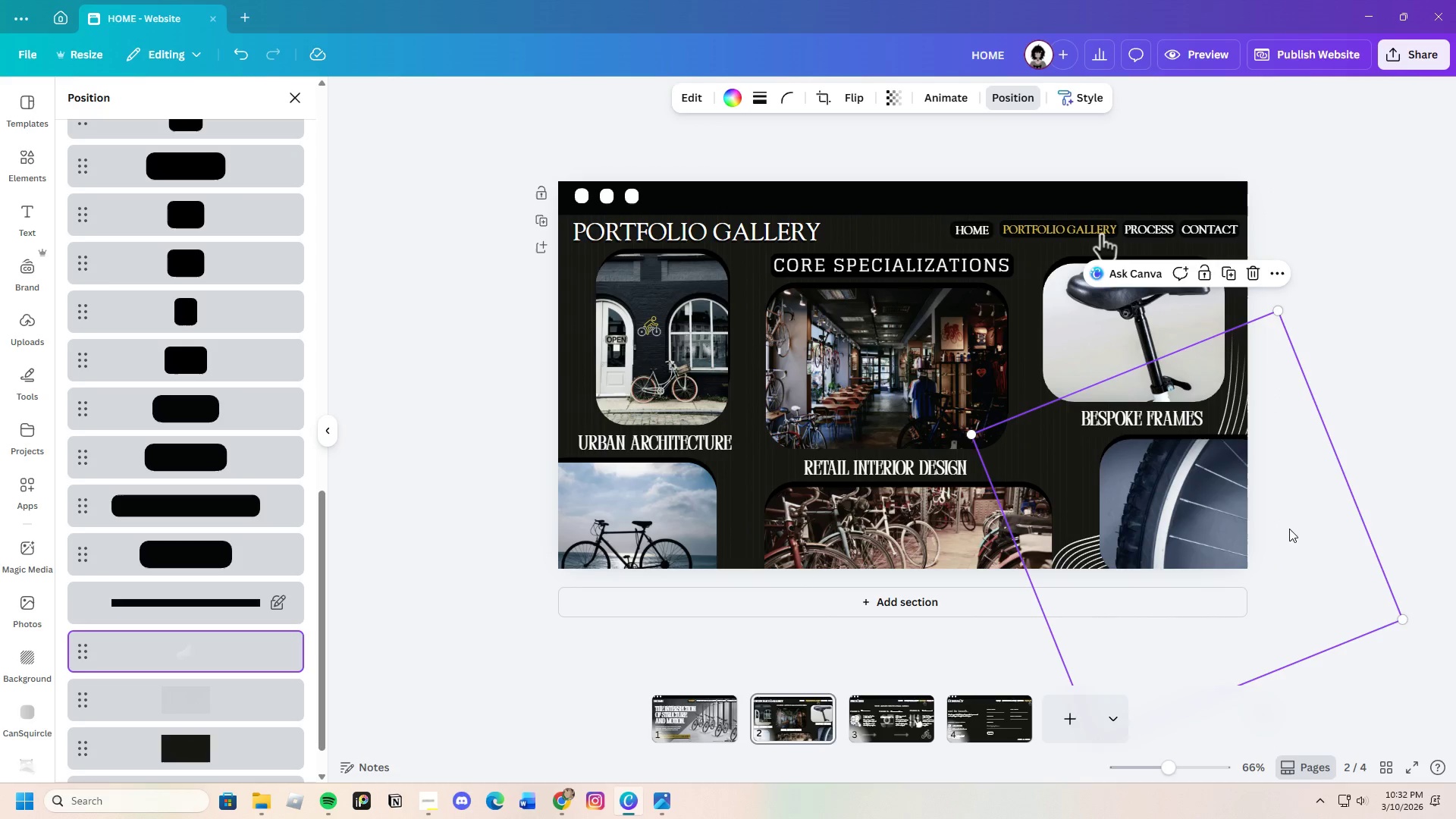 
left_click_drag(start_coordinate=[1297, 517], to_coordinate=[1229, 413])
 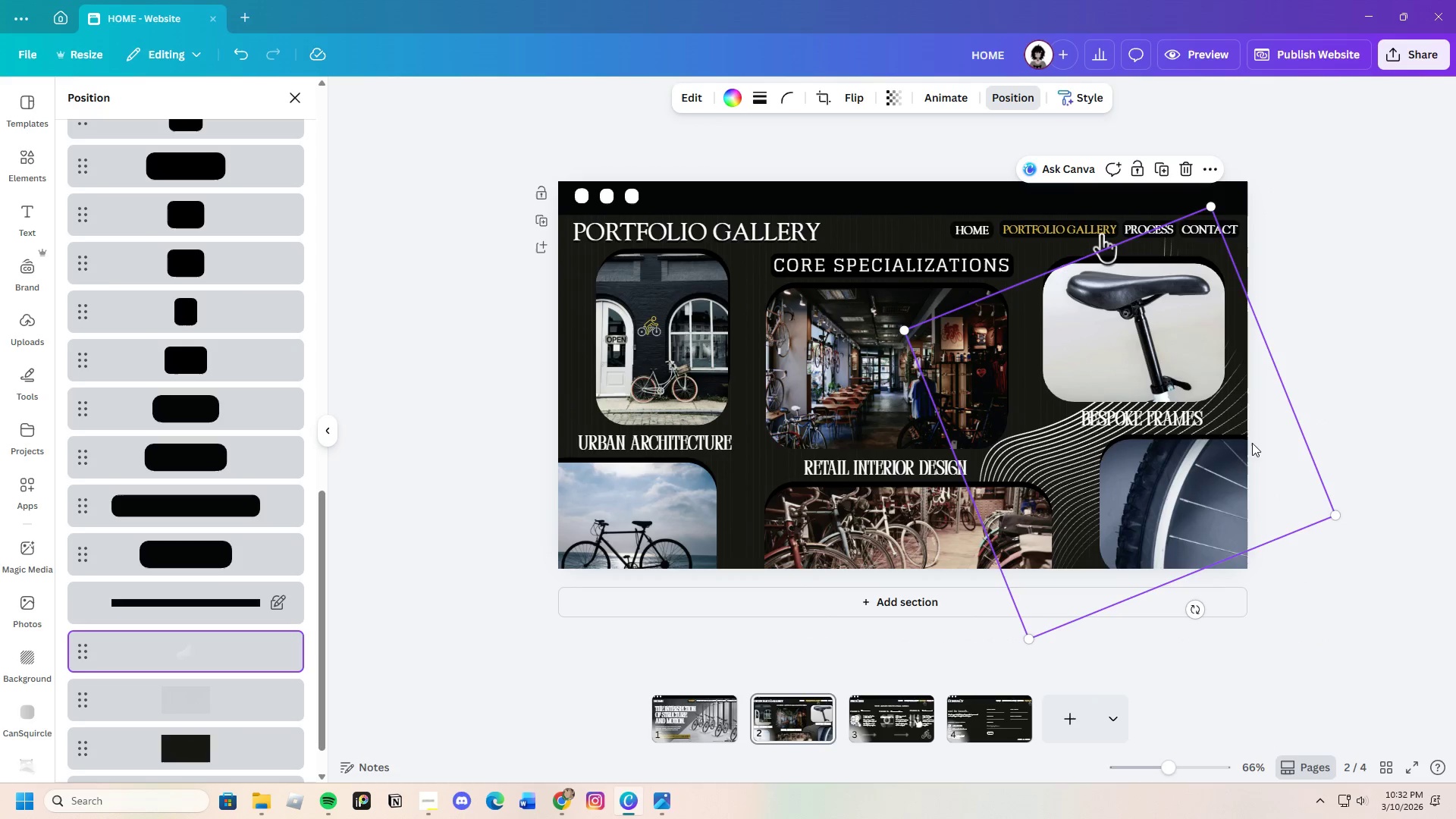 
left_click_drag(start_coordinate=[1254, 435], to_coordinate=[1288, 454])
 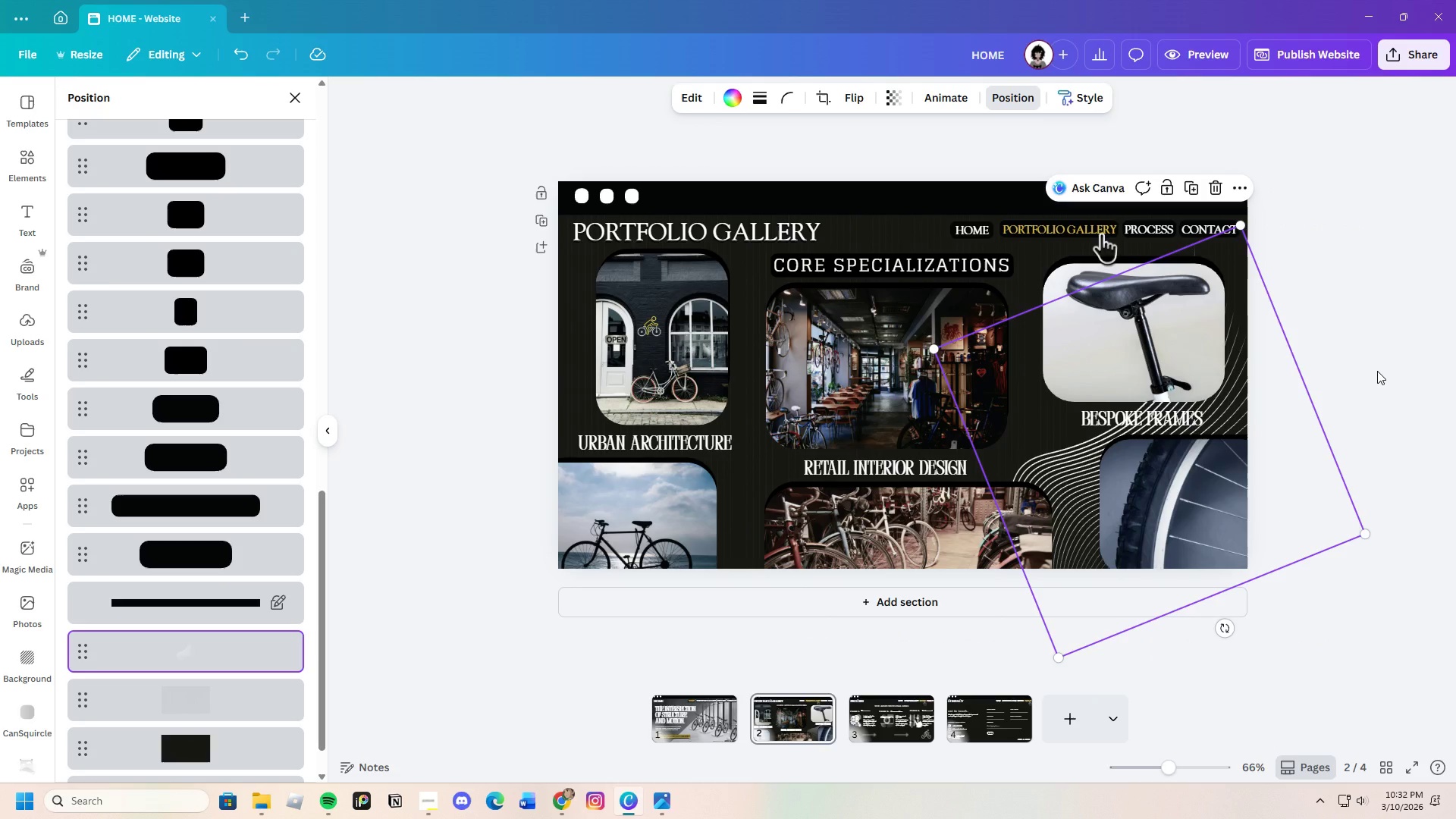 
left_click([1377, 371])
 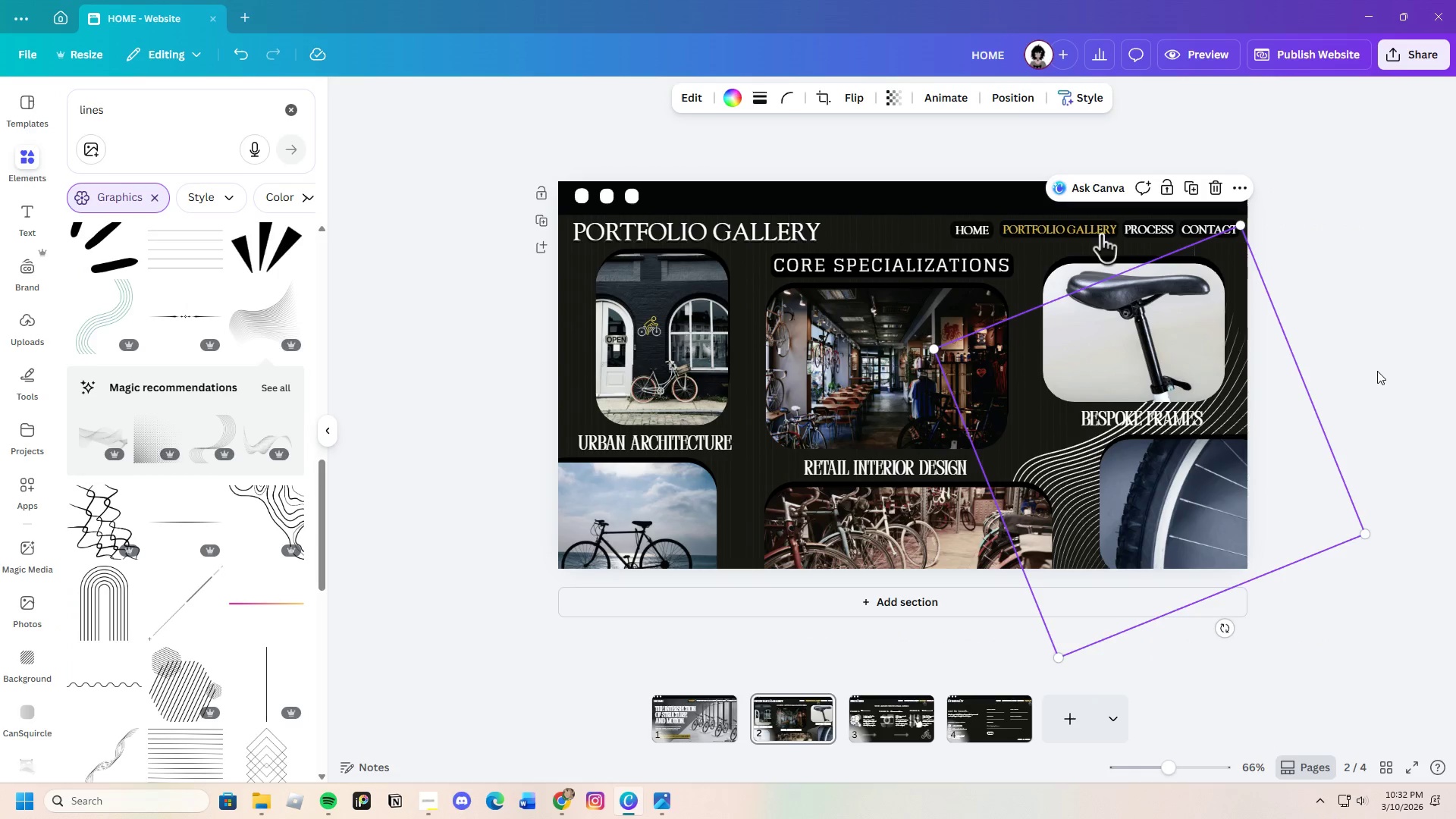 
left_click([1377, 371])
 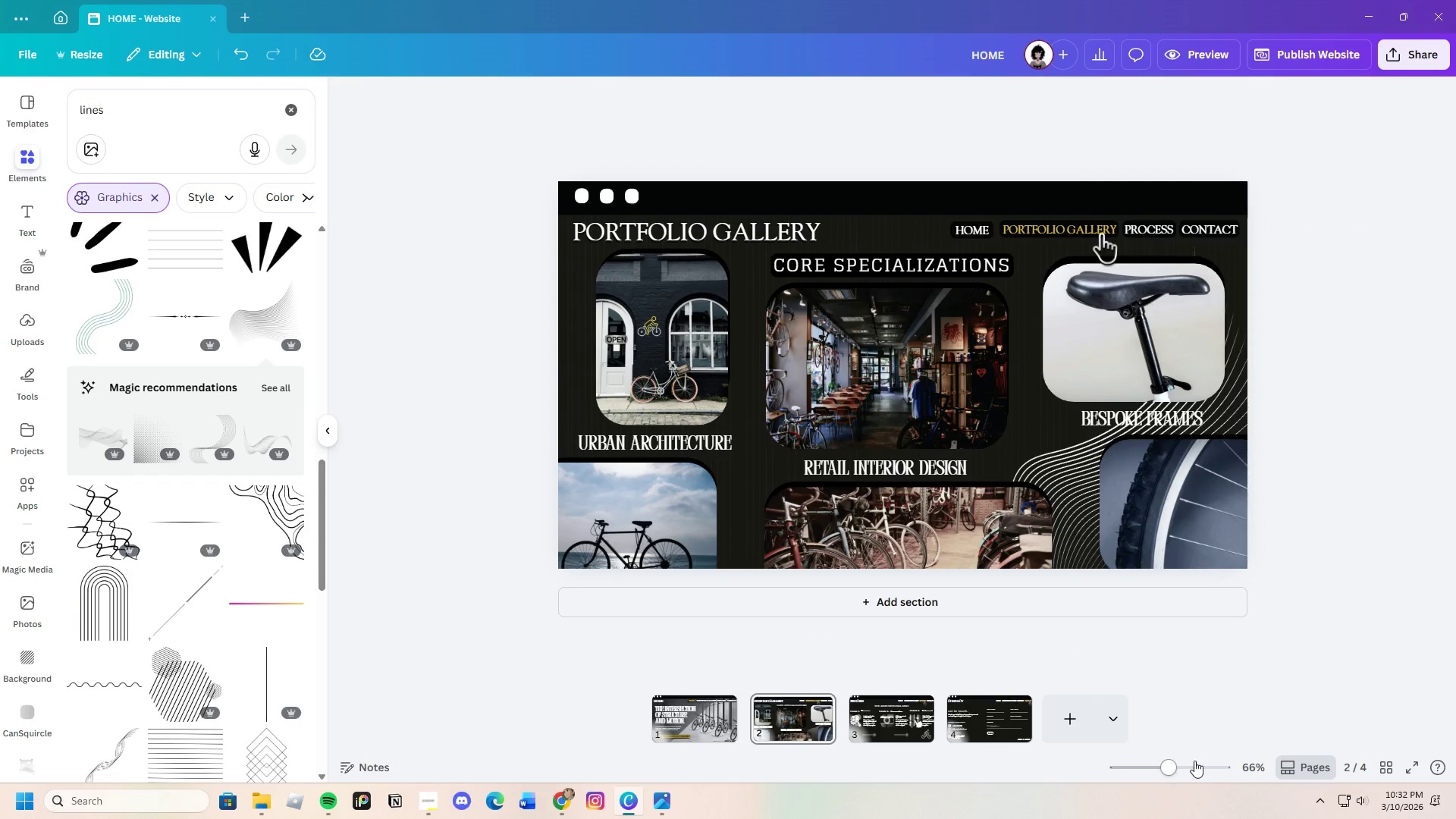 
left_click_drag(start_coordinate=[1182, 768], to_coordinate=[1169, 768])
 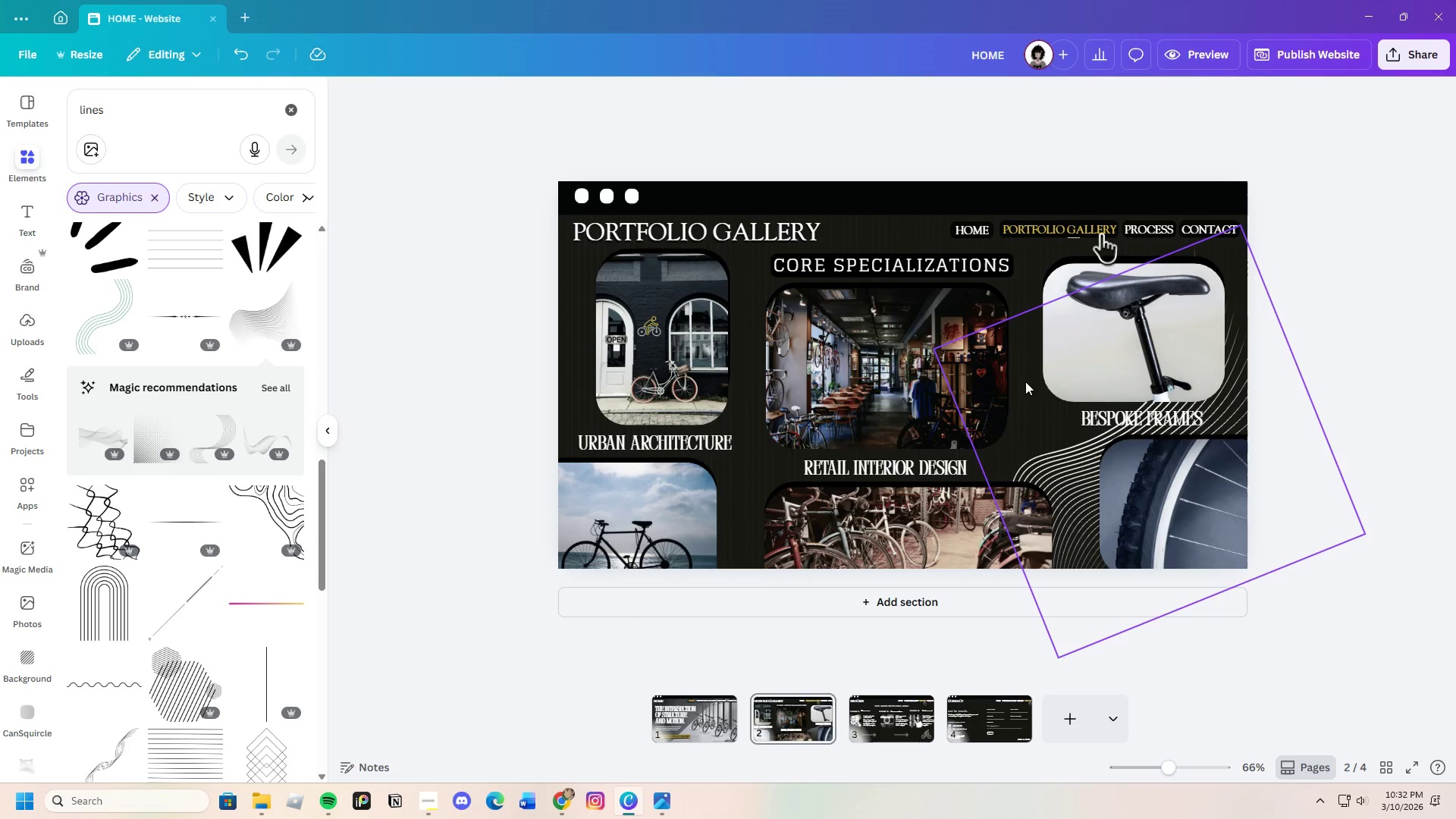 
left_click([1043, 447])
 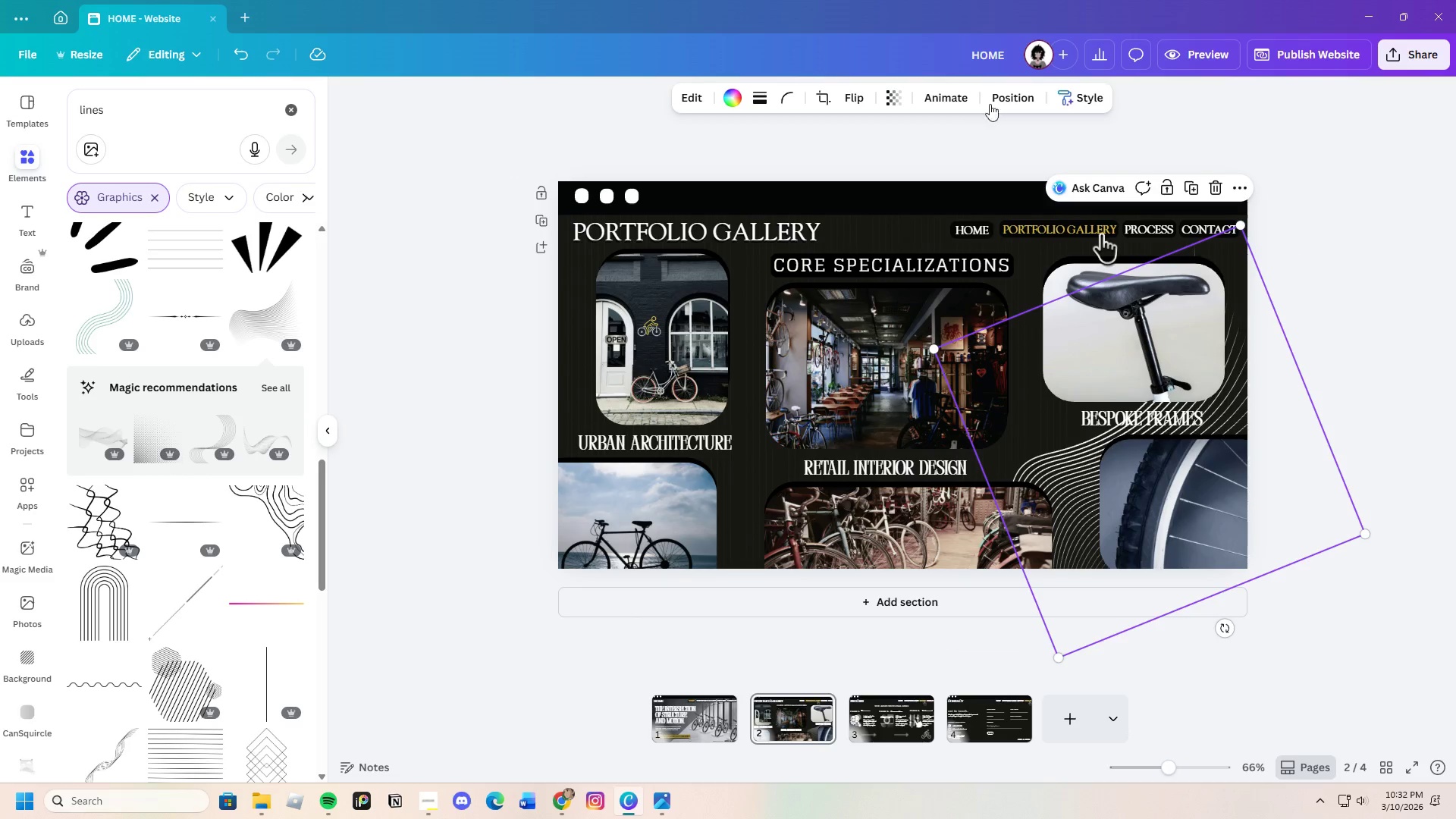 
left_click([998, 101])
 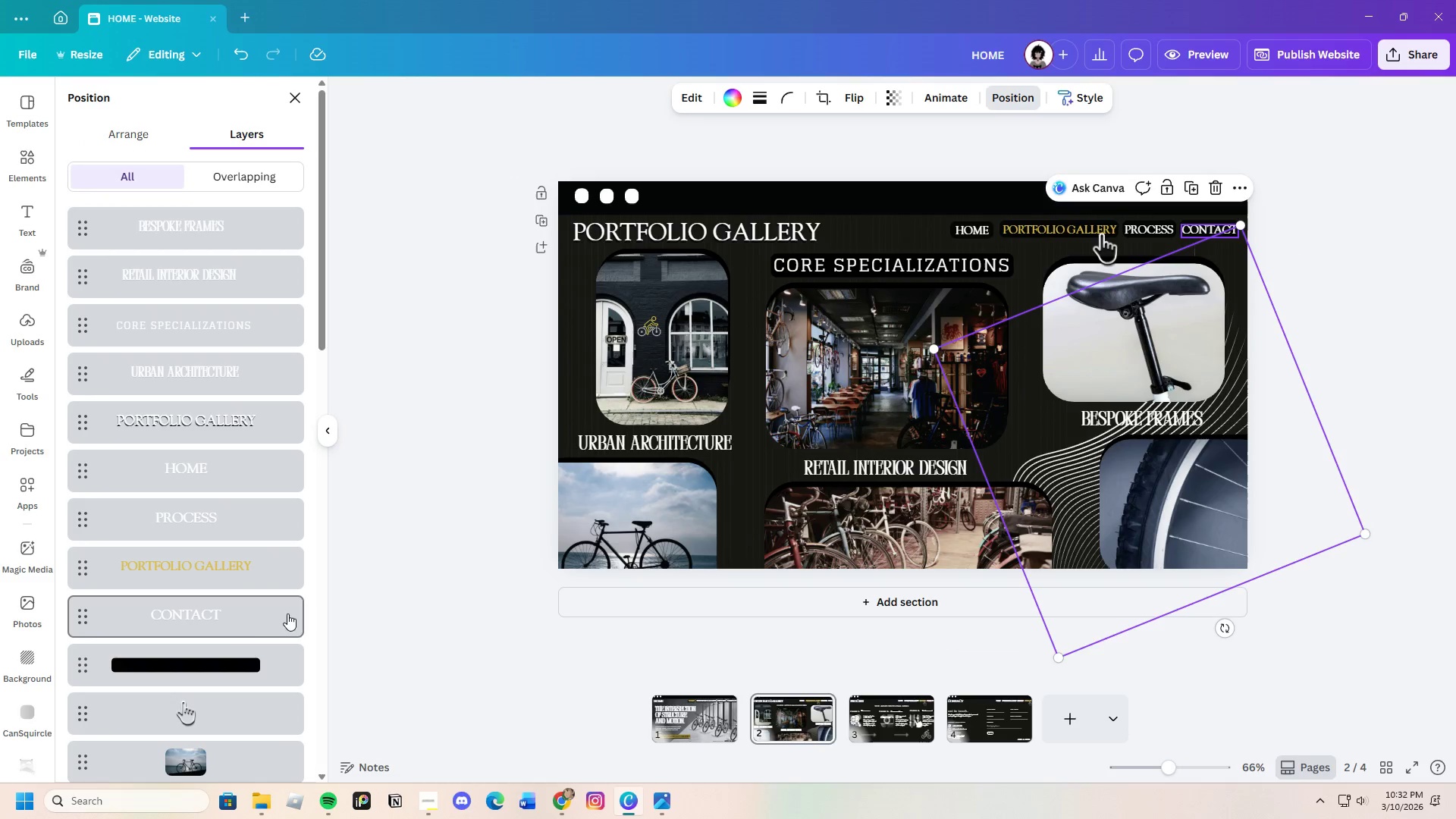 
scroll: coordinate [237, 684], scroll_direction: down, amount: 14.0
 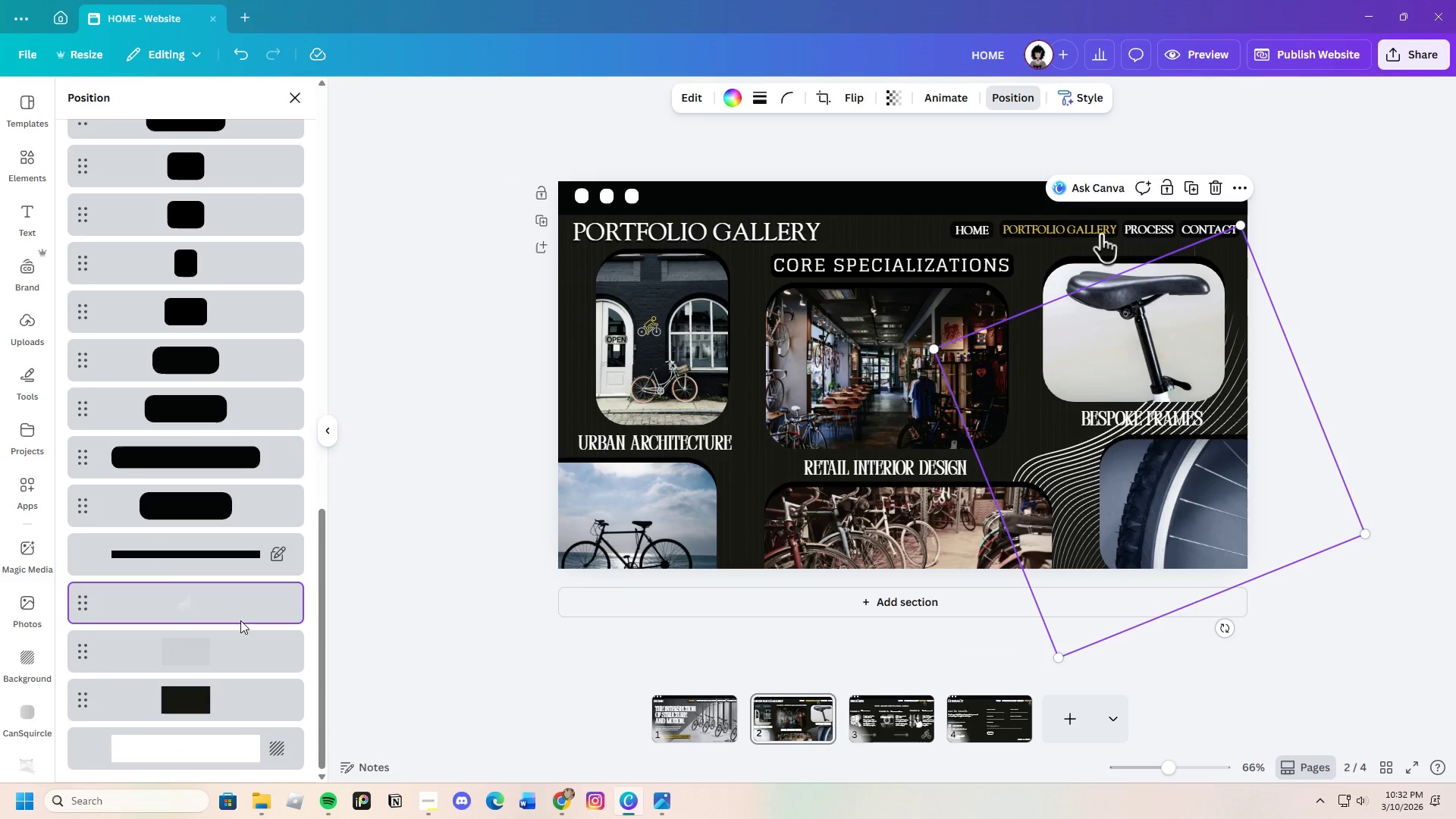 
left_click([236, 604])
 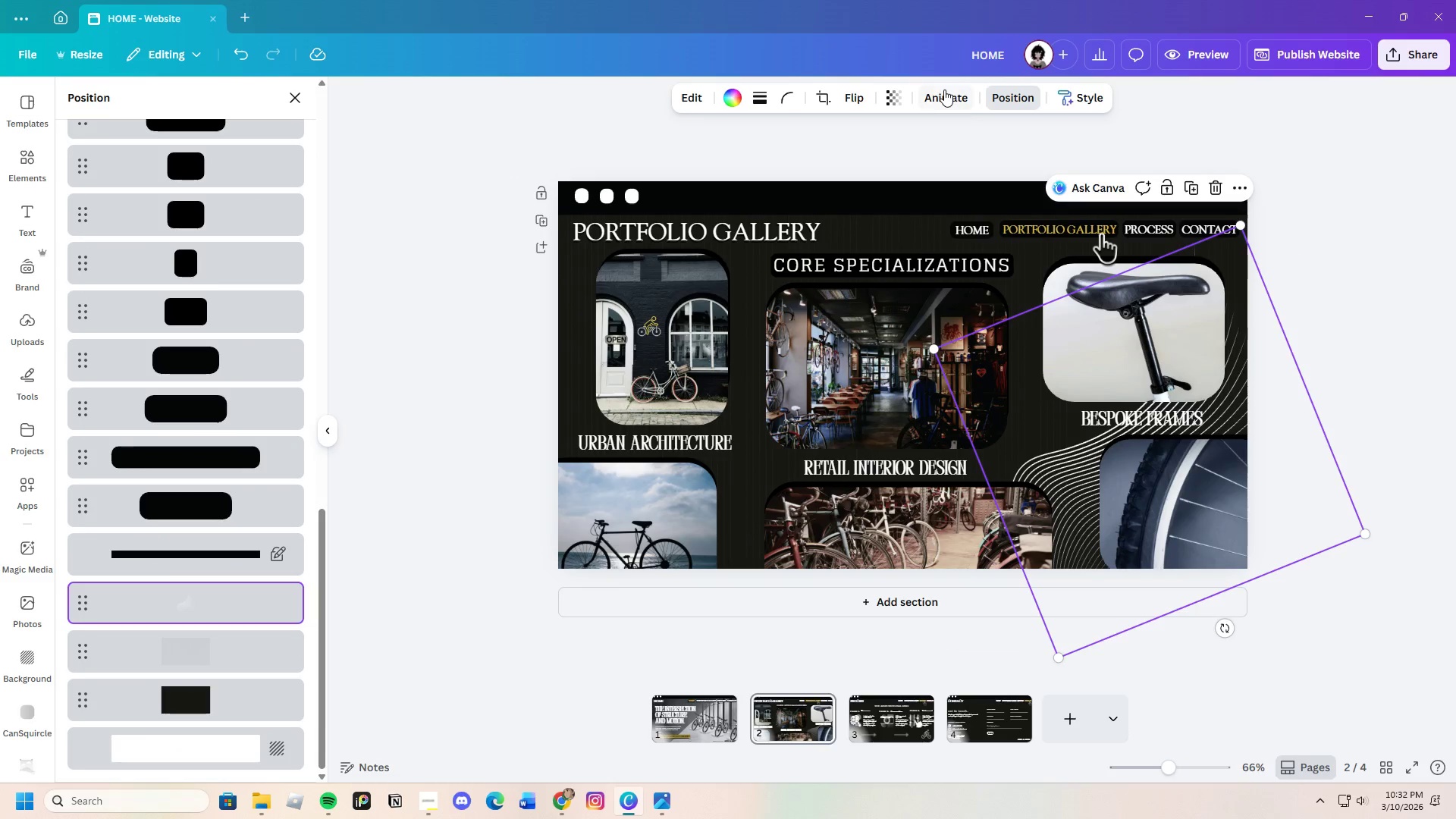 
left_click([899, 96])
 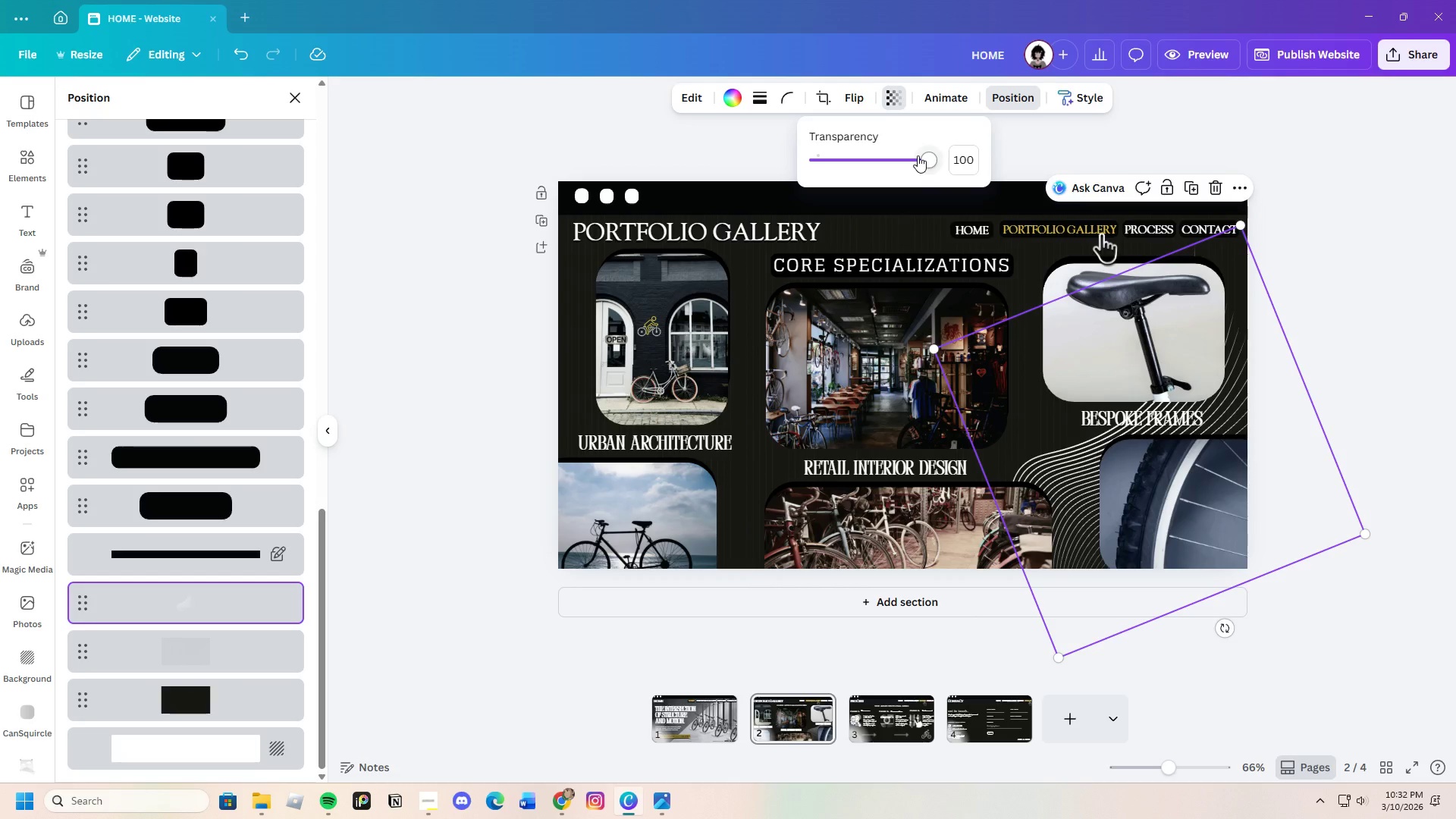 
left_click_drag(start_coordinate=[917, 156], to_coordinate=[833, 174])
 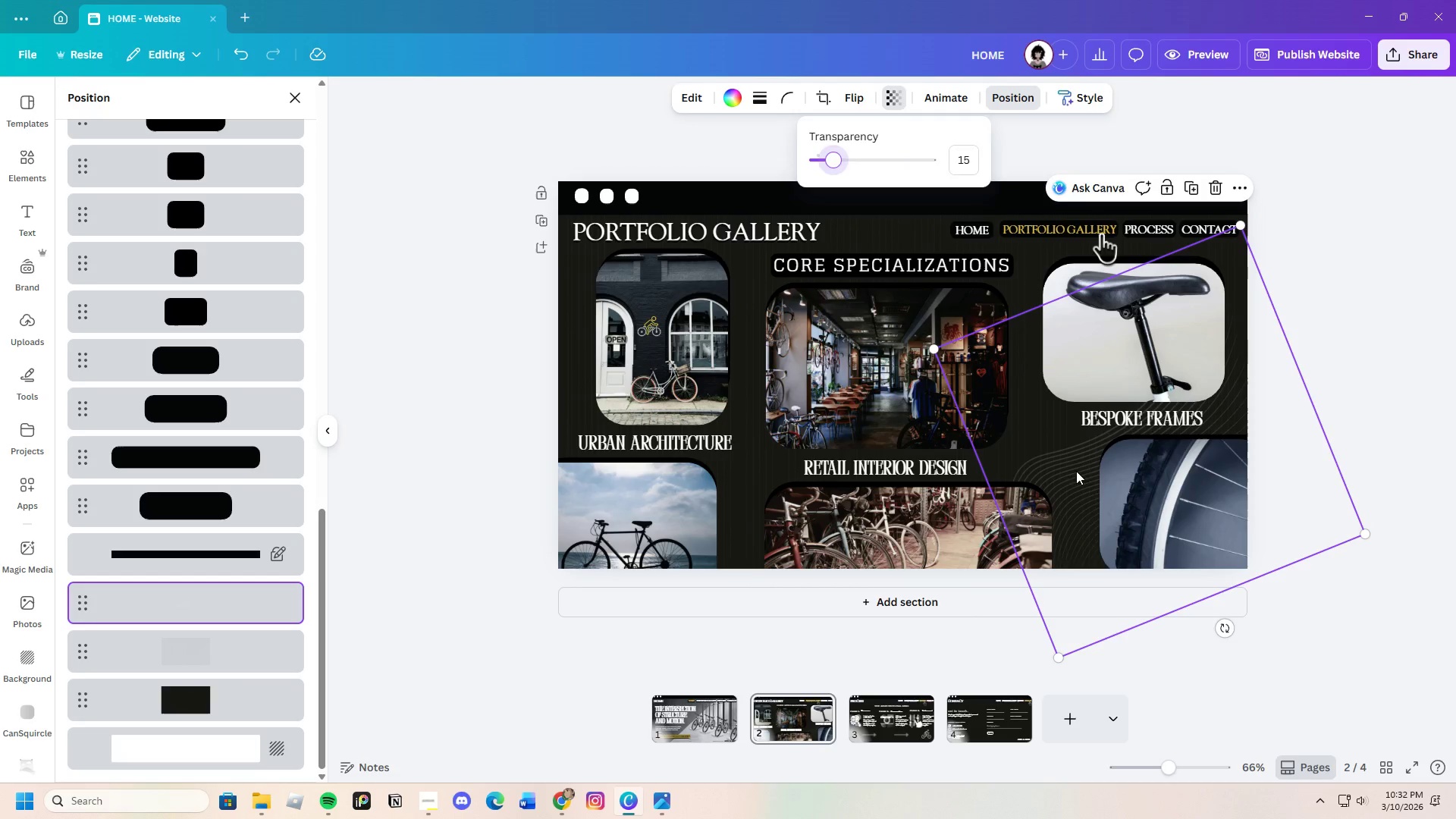 
left_click_drag(start_coordinate=[1077, 469], to_coordinate=[1106, 510])
 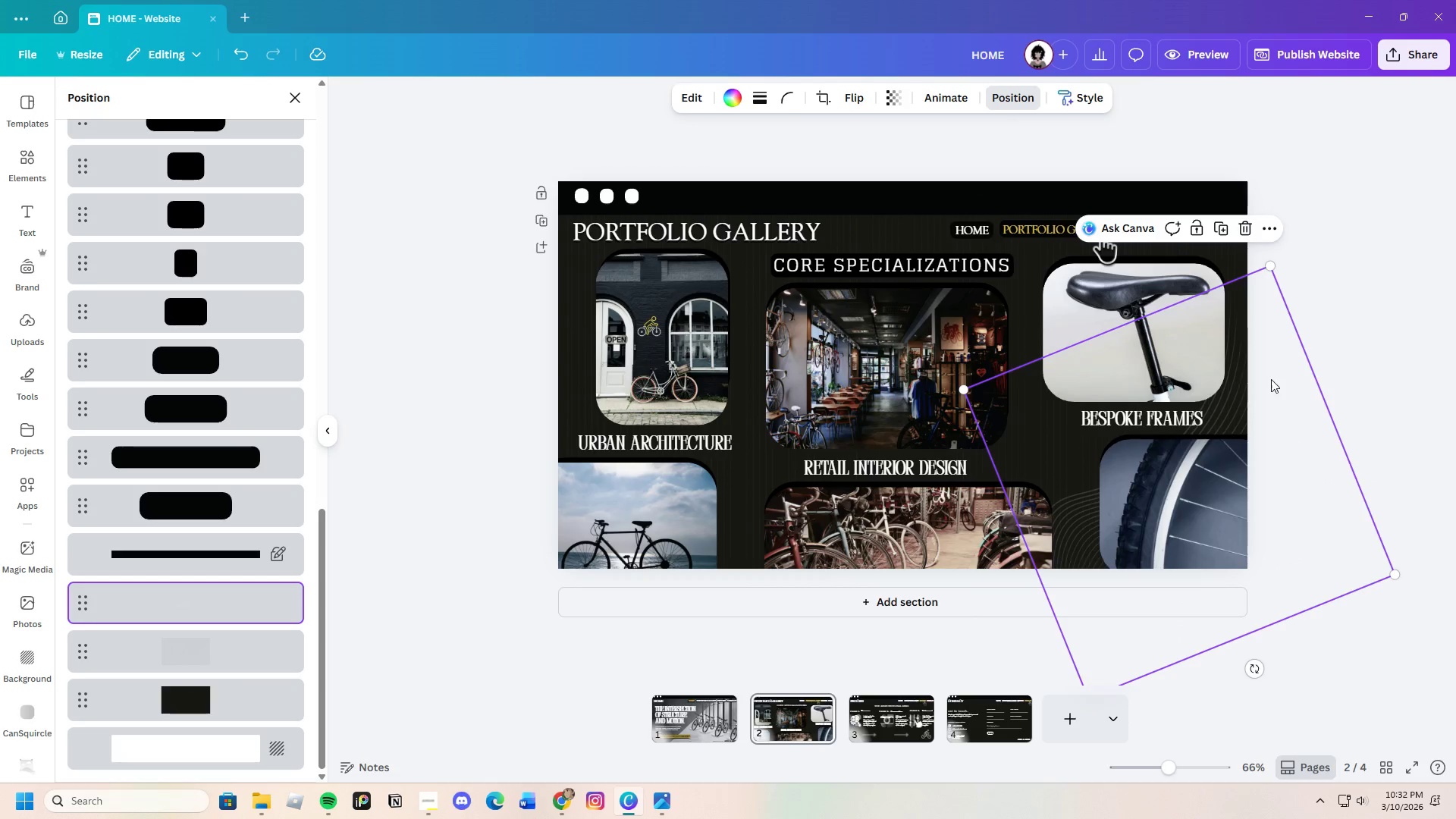 
left_click([1243, 231])
 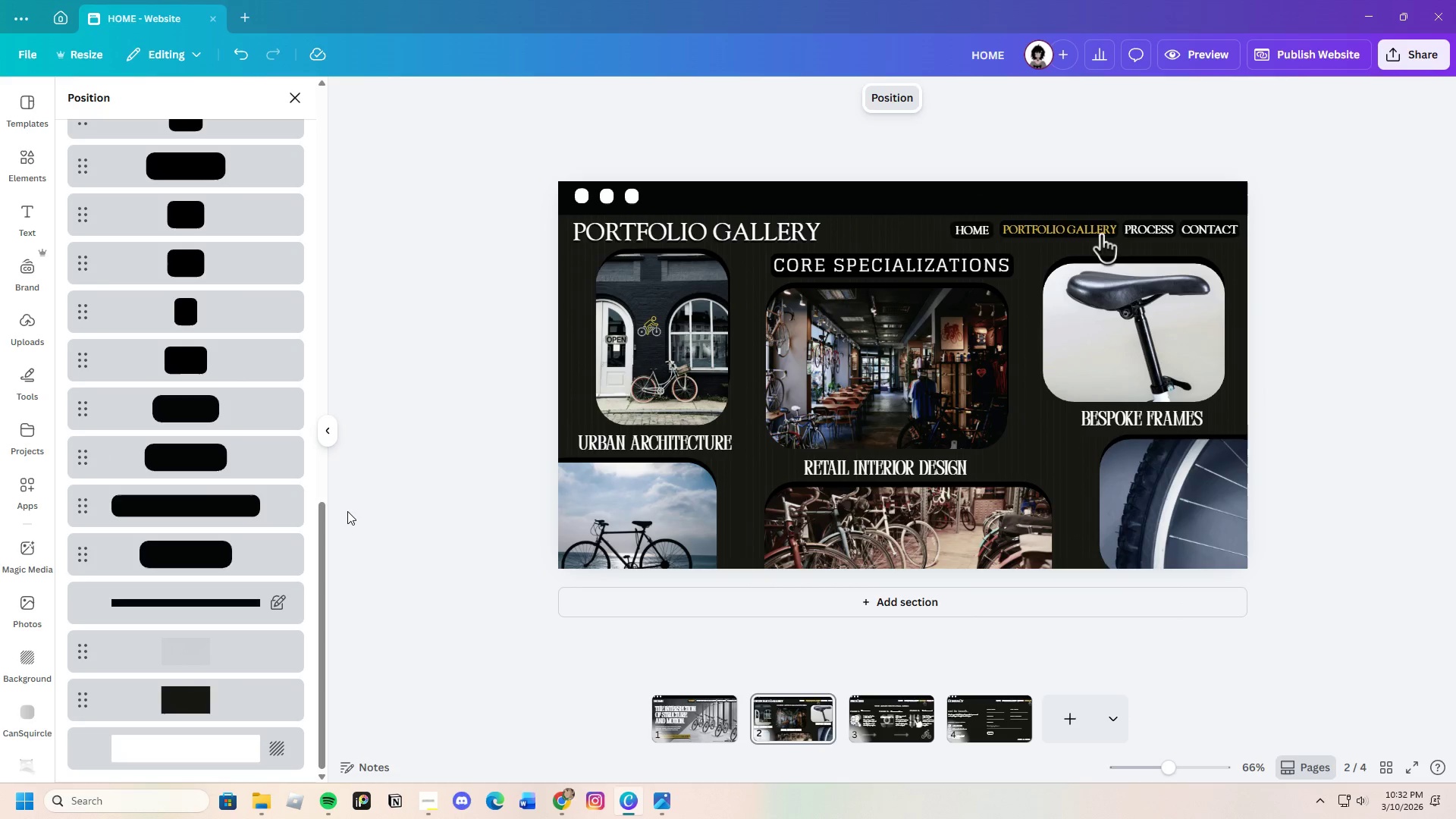 
left_click([365, 504])
 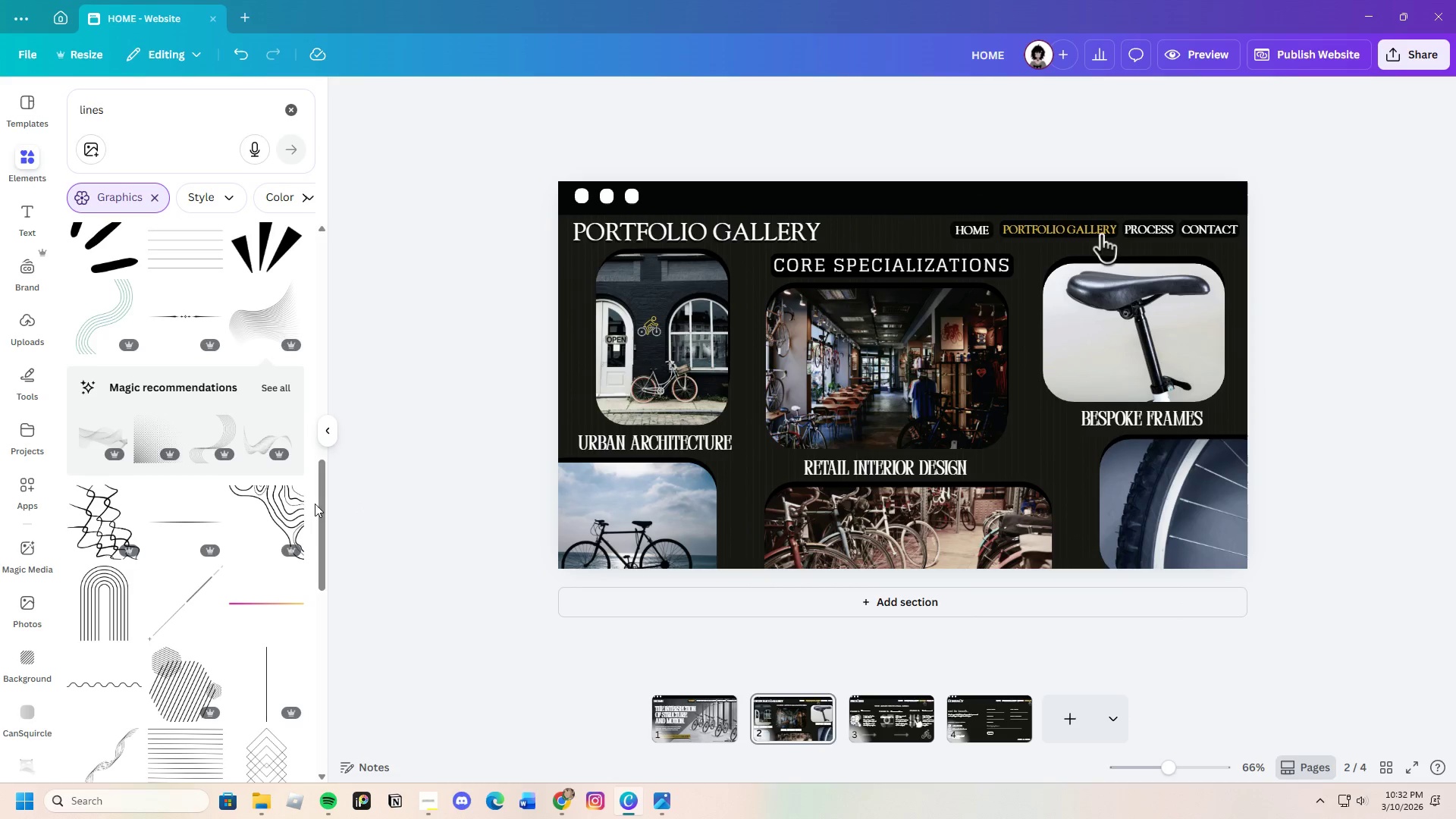 
mouse_move([271, 630])
 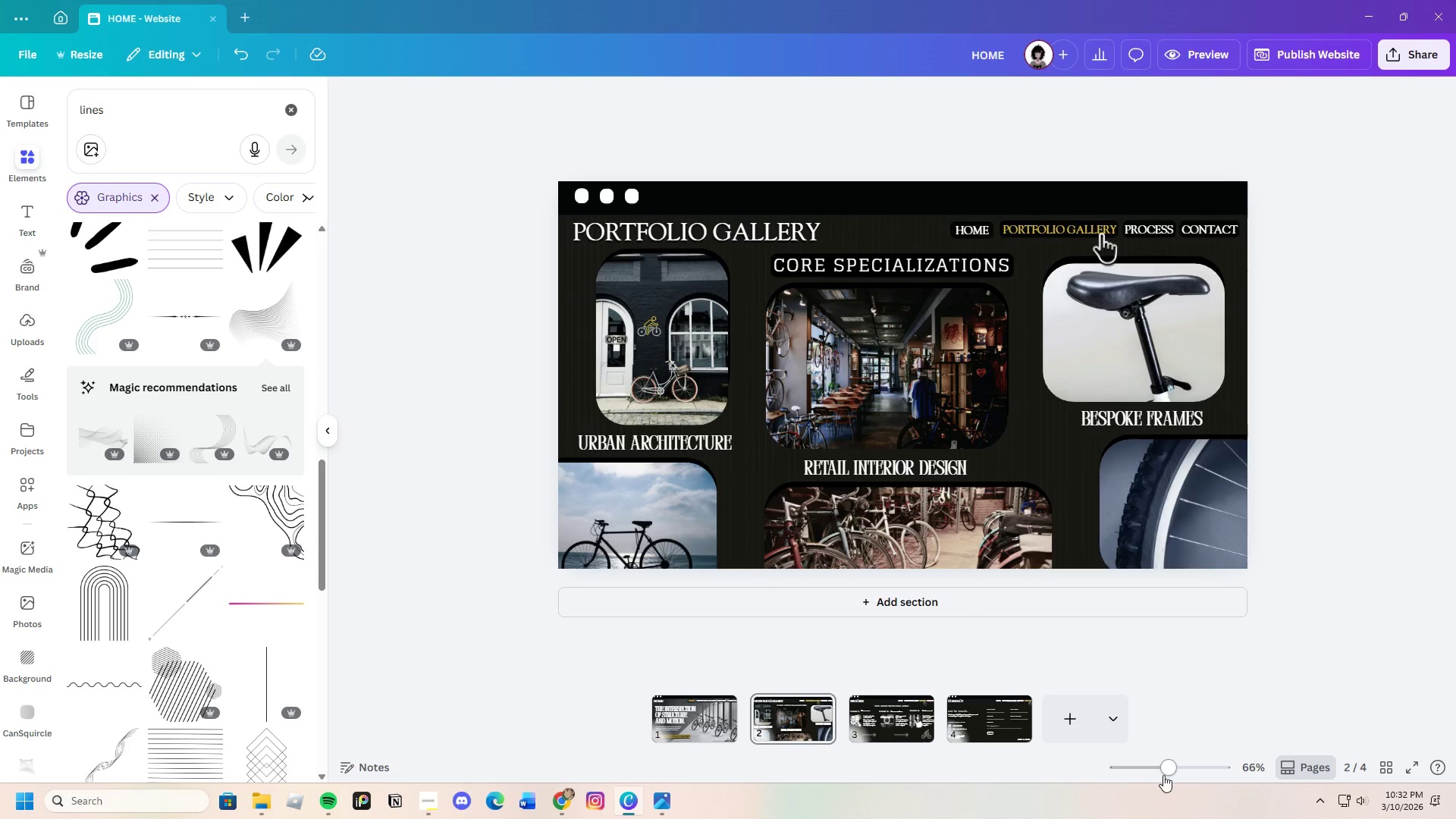 
left_click_drag(start_coordinate=[1168, 764], to_coordinate=[1175, 762])
 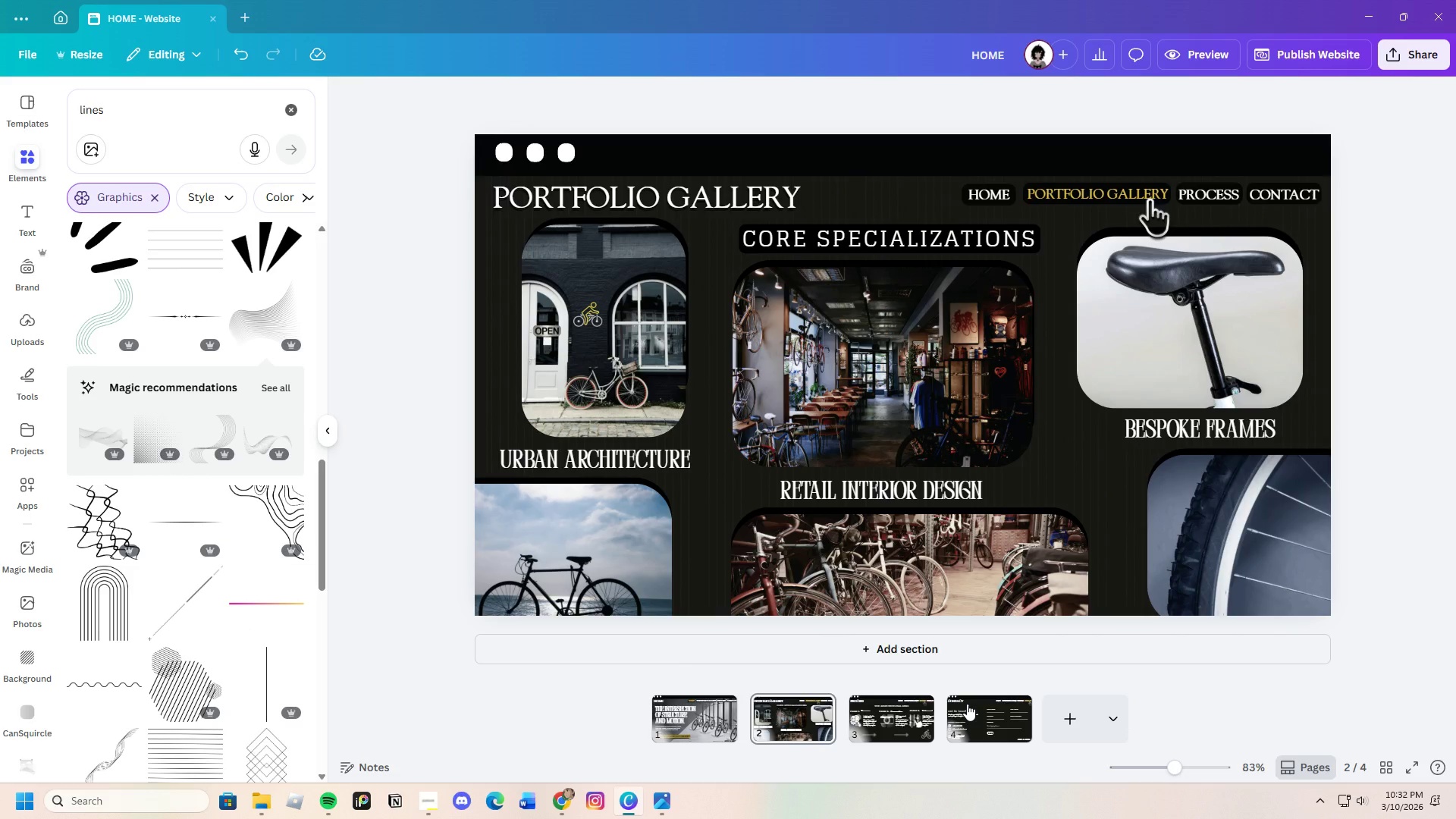 
wait(20.42)
 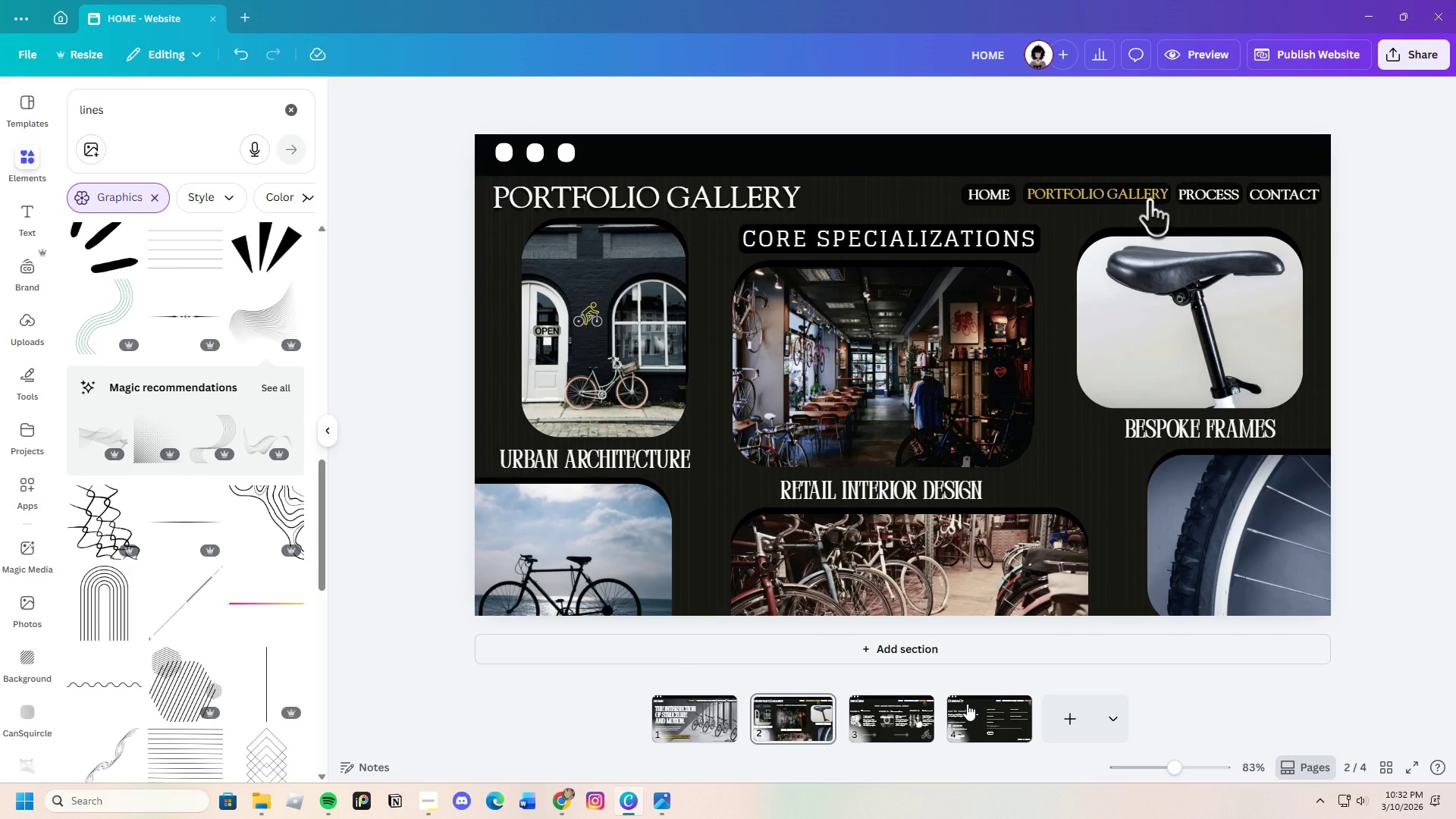 
left_click_drag(start_coordinate=[510, 236], to_coordinate=[714, 432])
 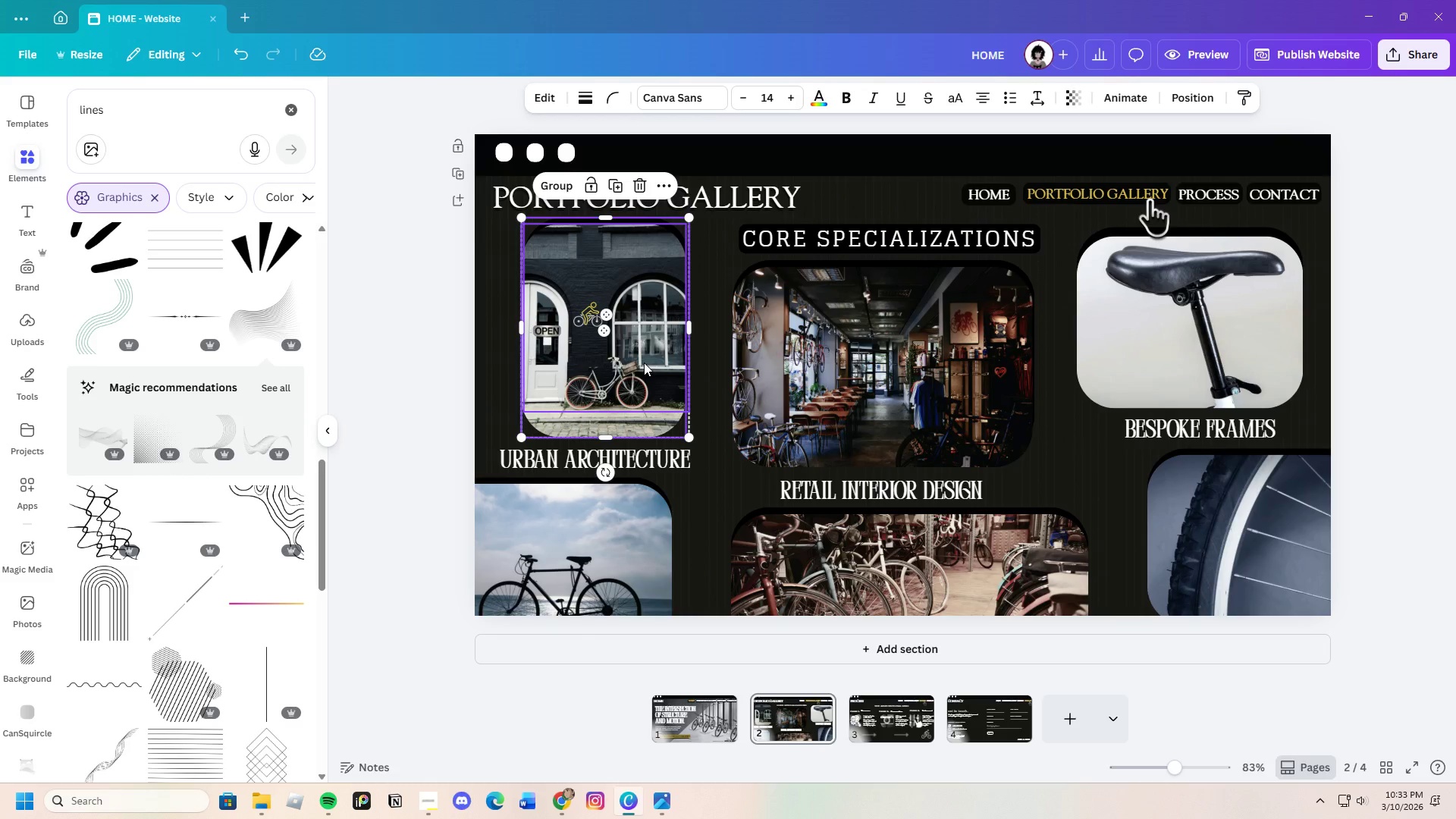 
left_click_drag(start_coordinate=[644, 362], to_coordinate=[603, 357])
 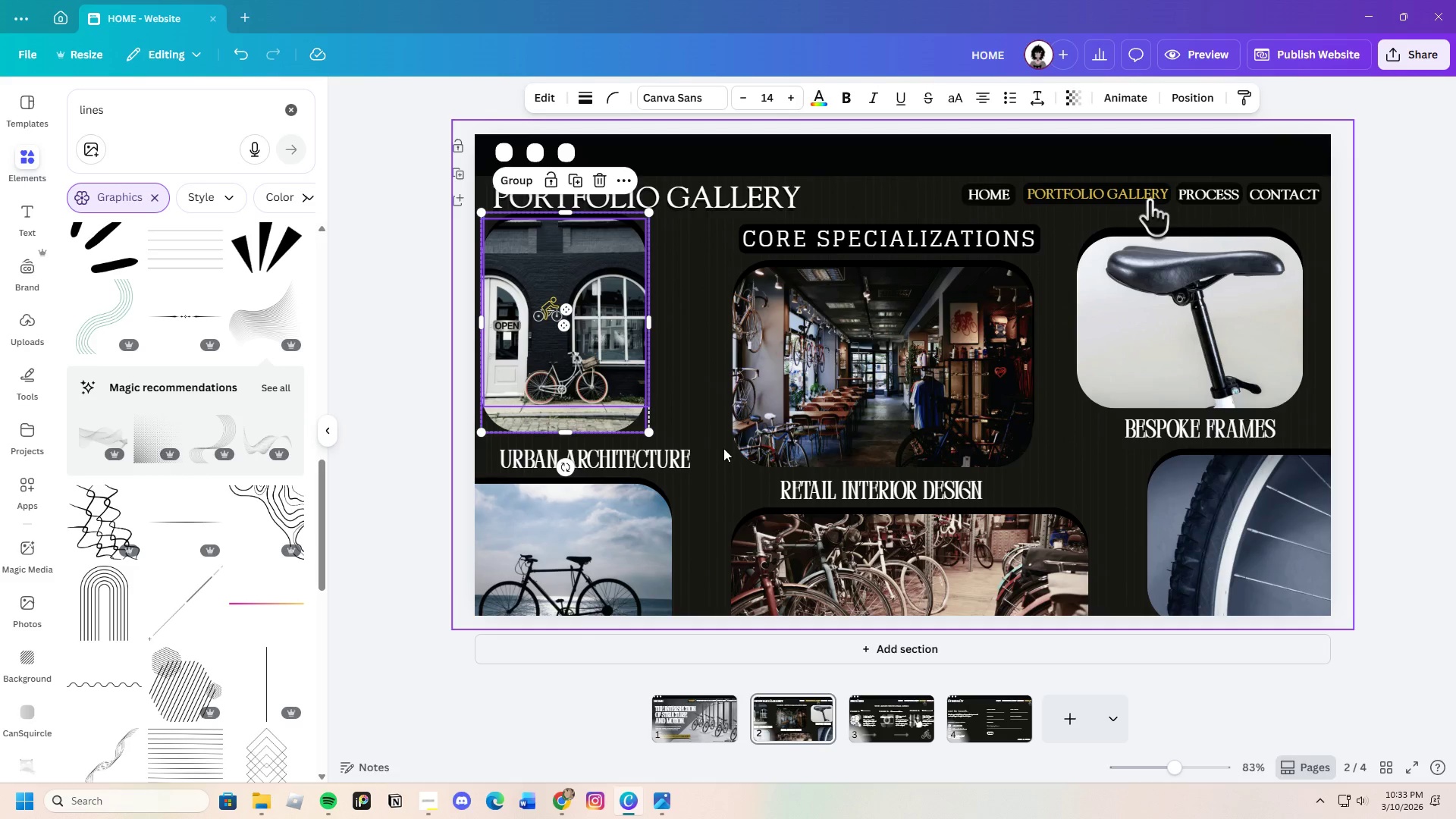 
left_click([723, 448])
 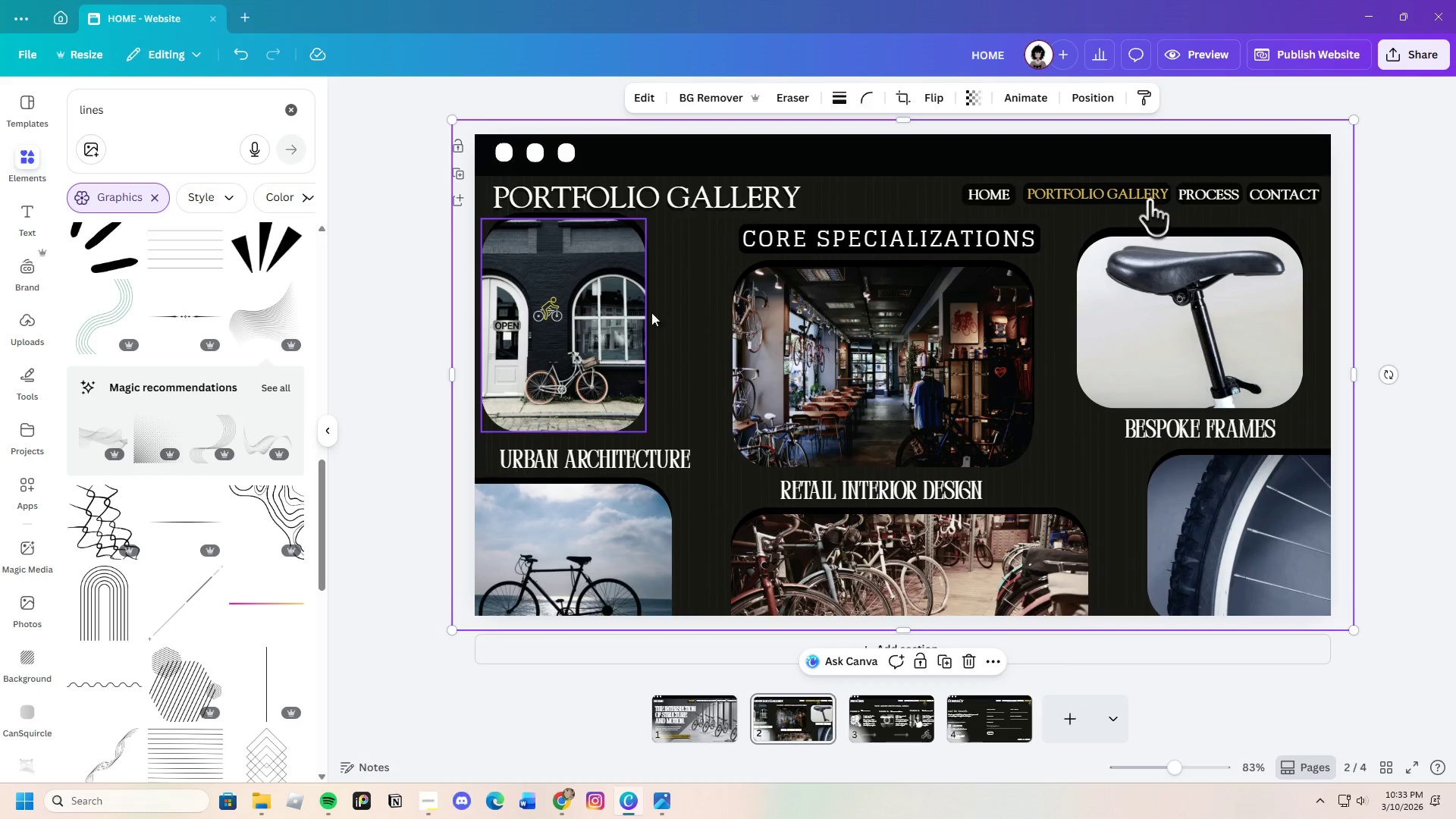 
wait(6.84)
 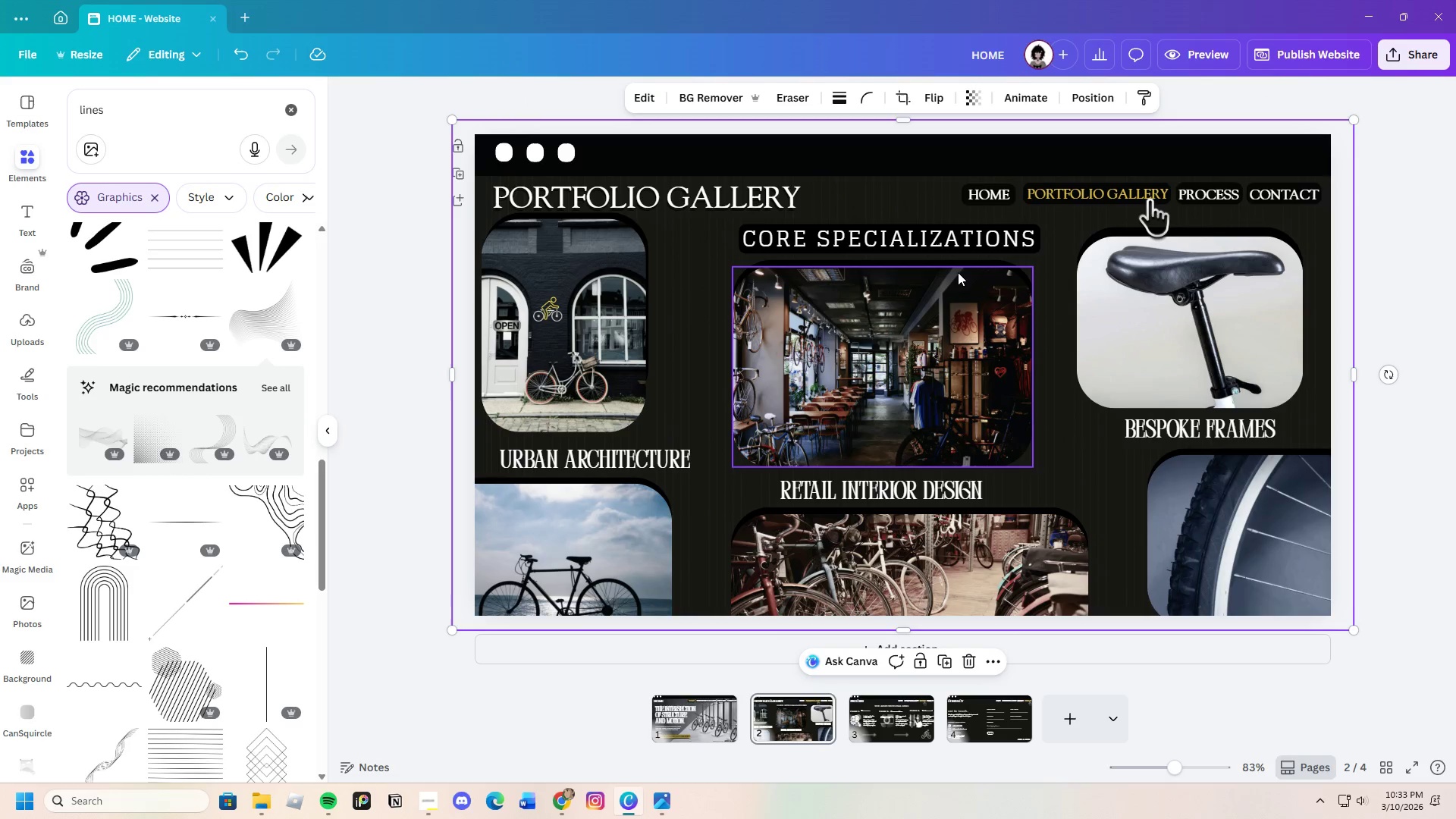 
left_click([782, 243])
 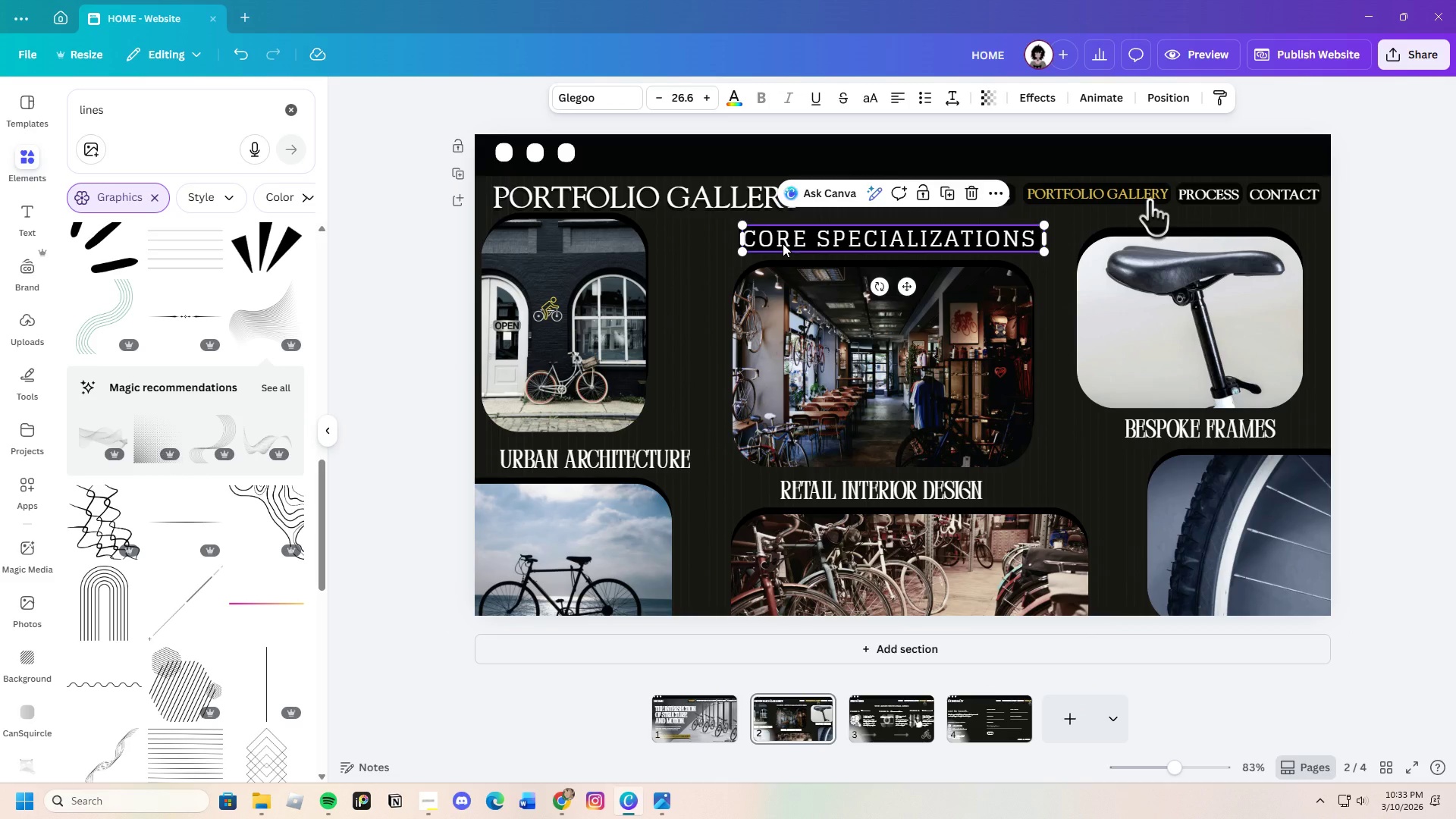 
key(Control+C)
 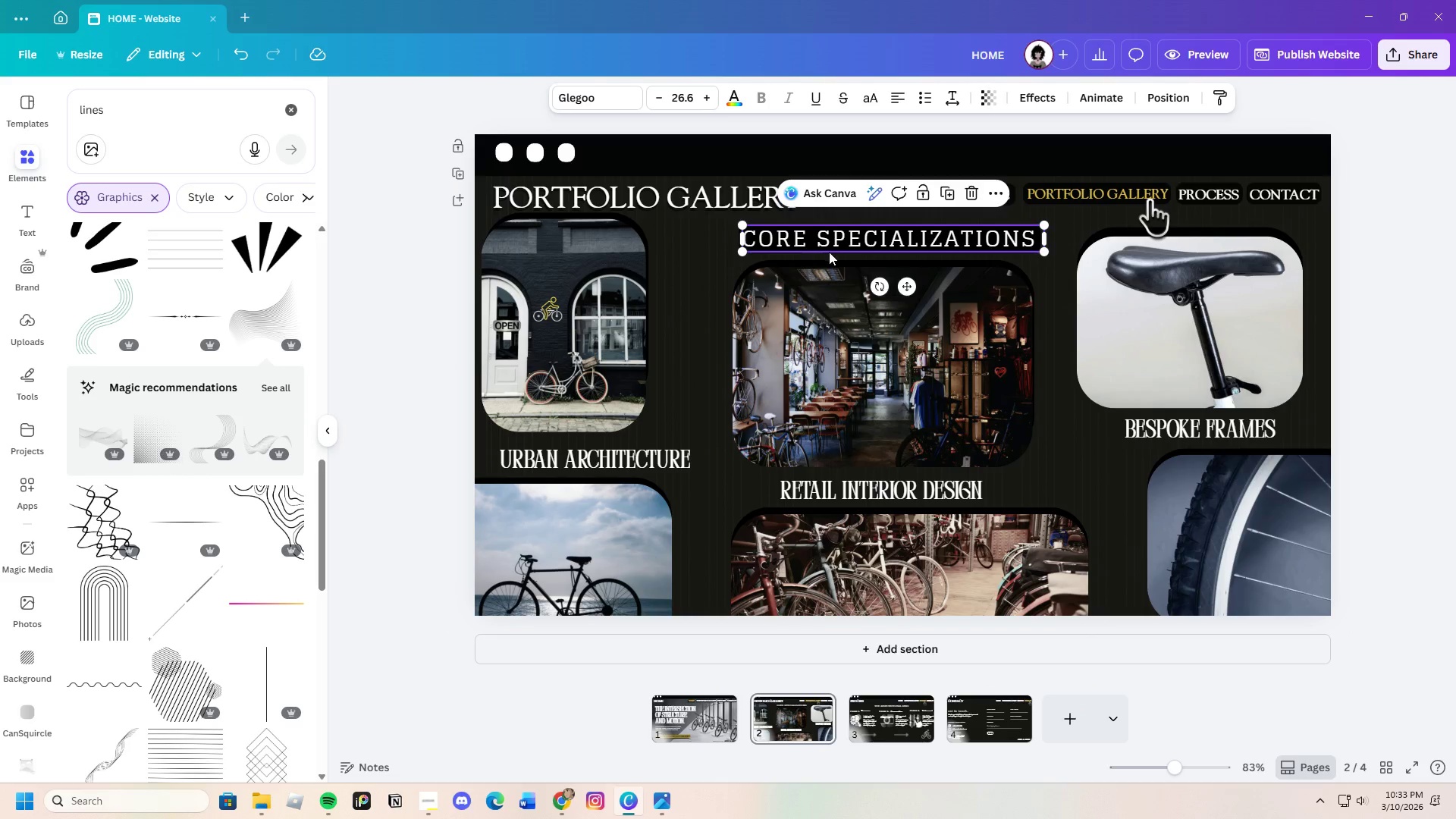 
key(Control+V)
 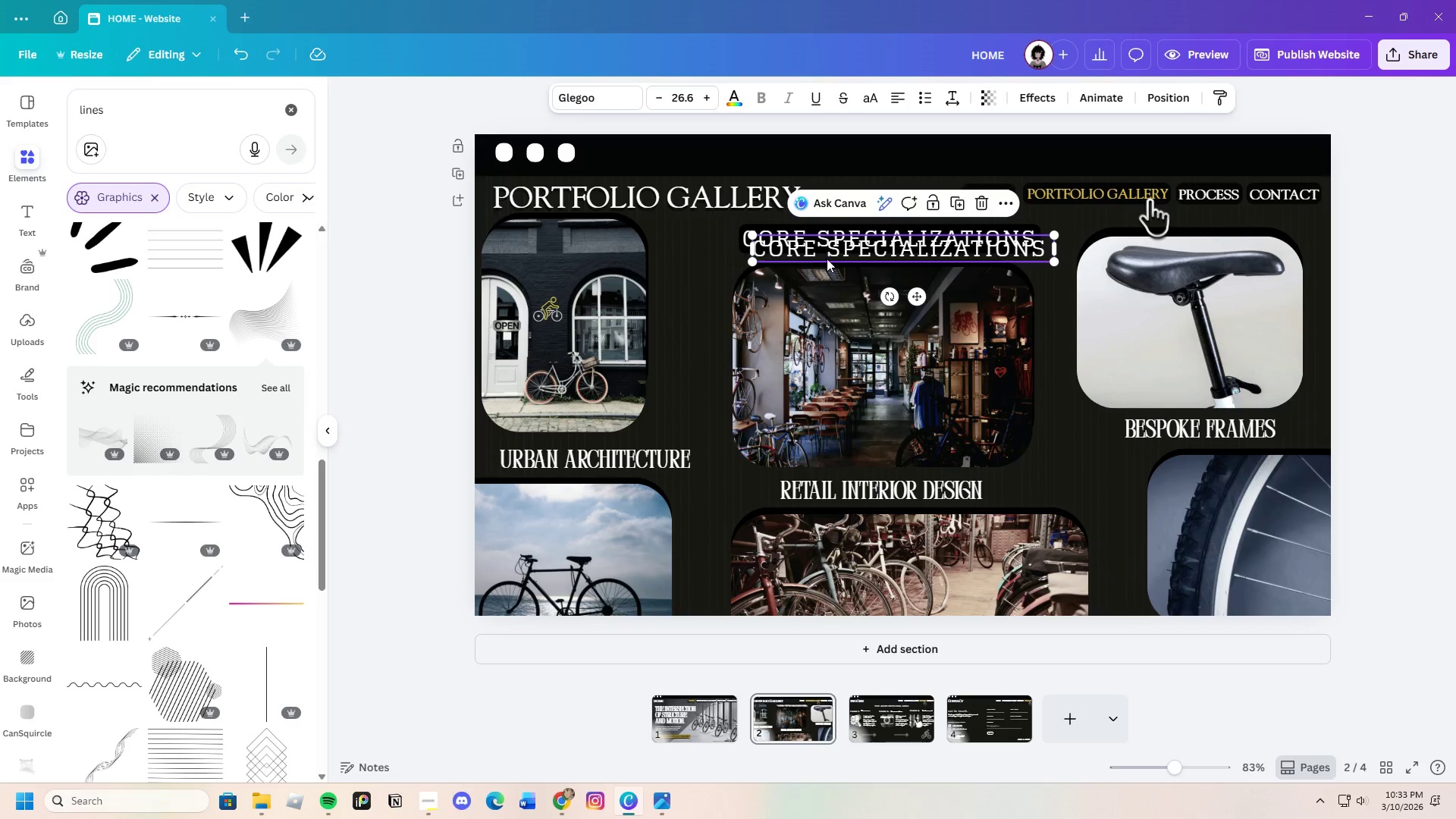 
left_click_drag(start_coordinate=[835, 253], to_coordinate=[719, 325])
 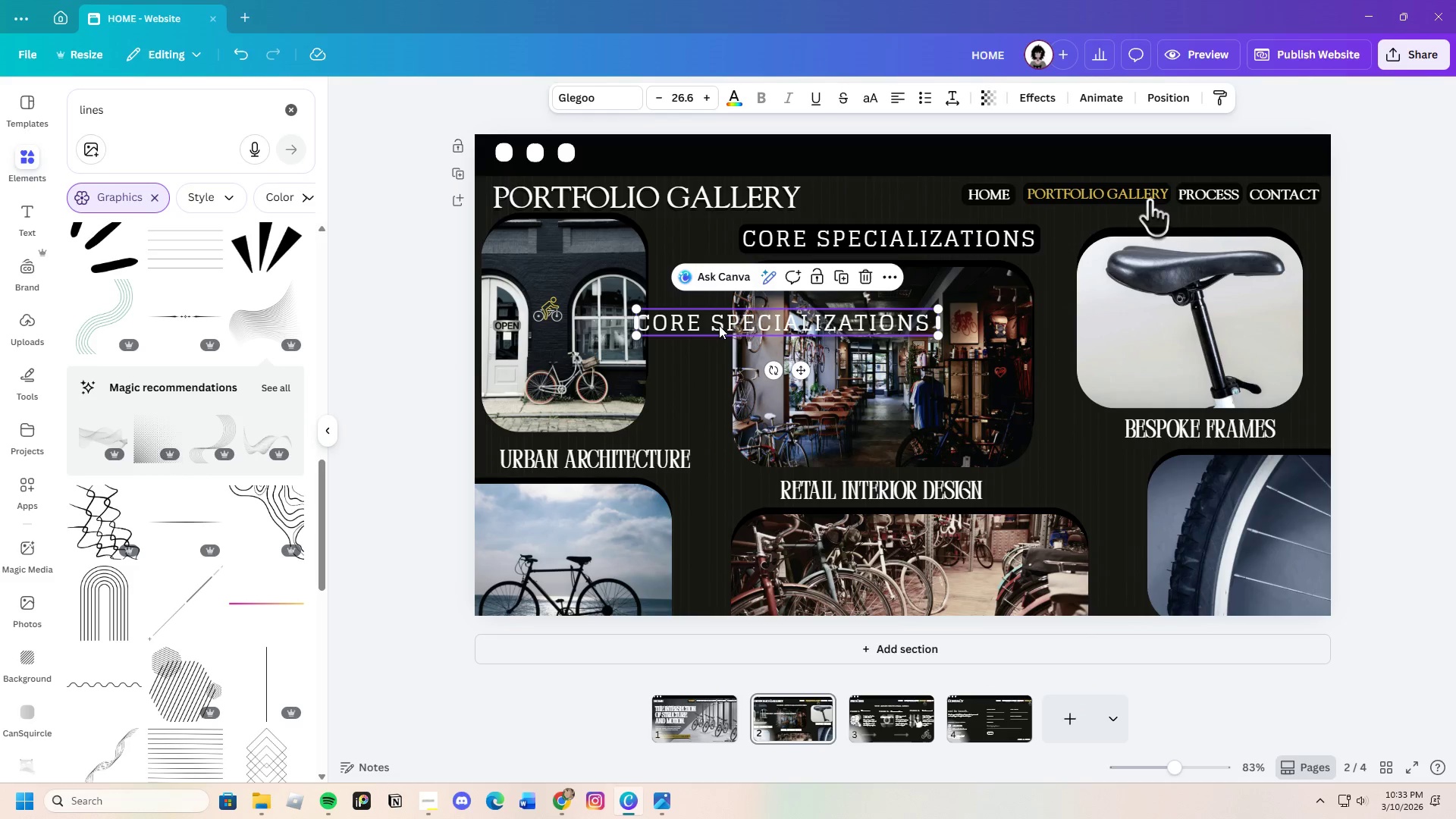 
double_click([719, 325])
 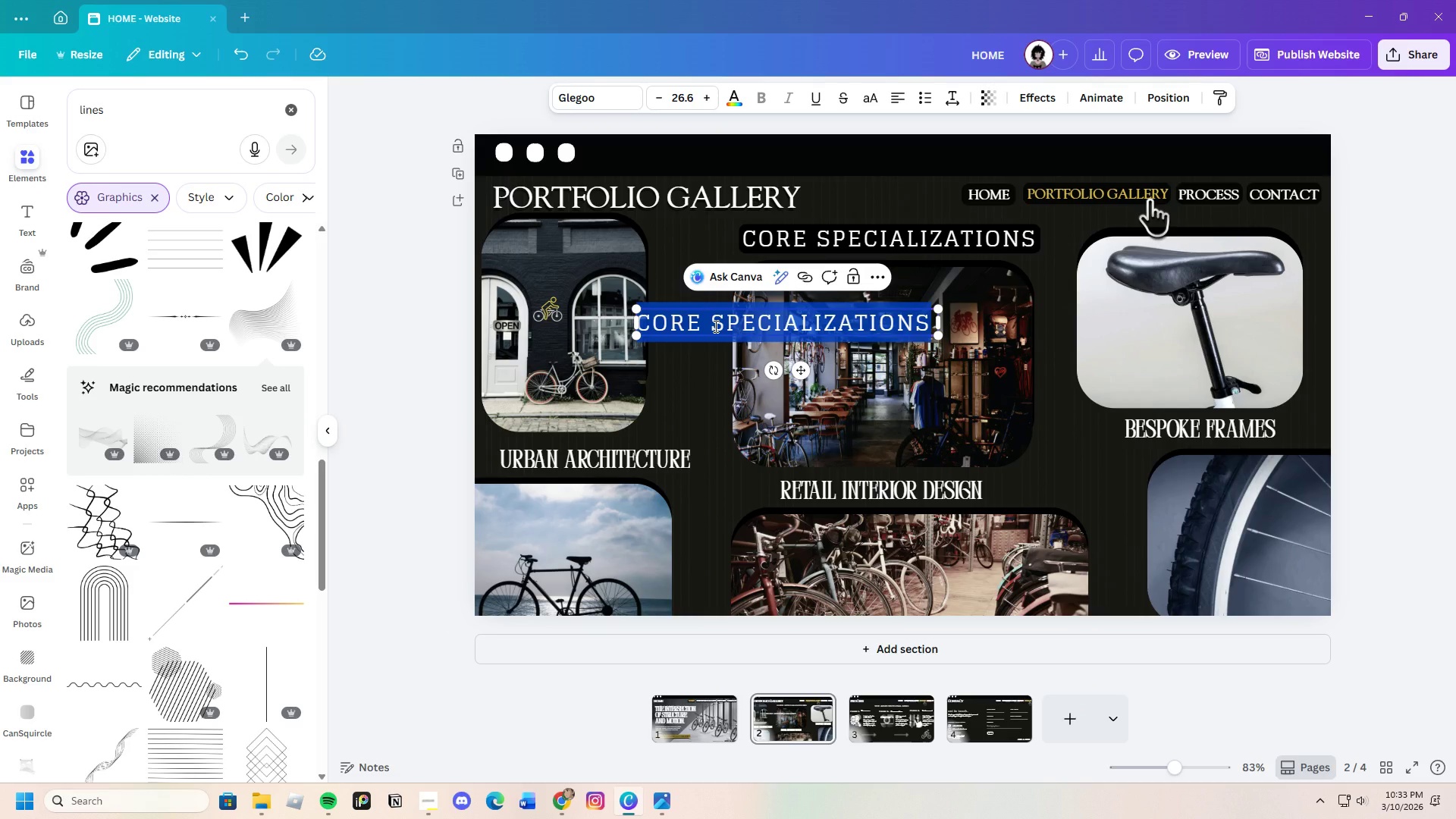 
key(Backspace)
type(Cap)
key(Backspace)
type(pturu)
key(Backspace)
type(ing the exterior soul of the )
 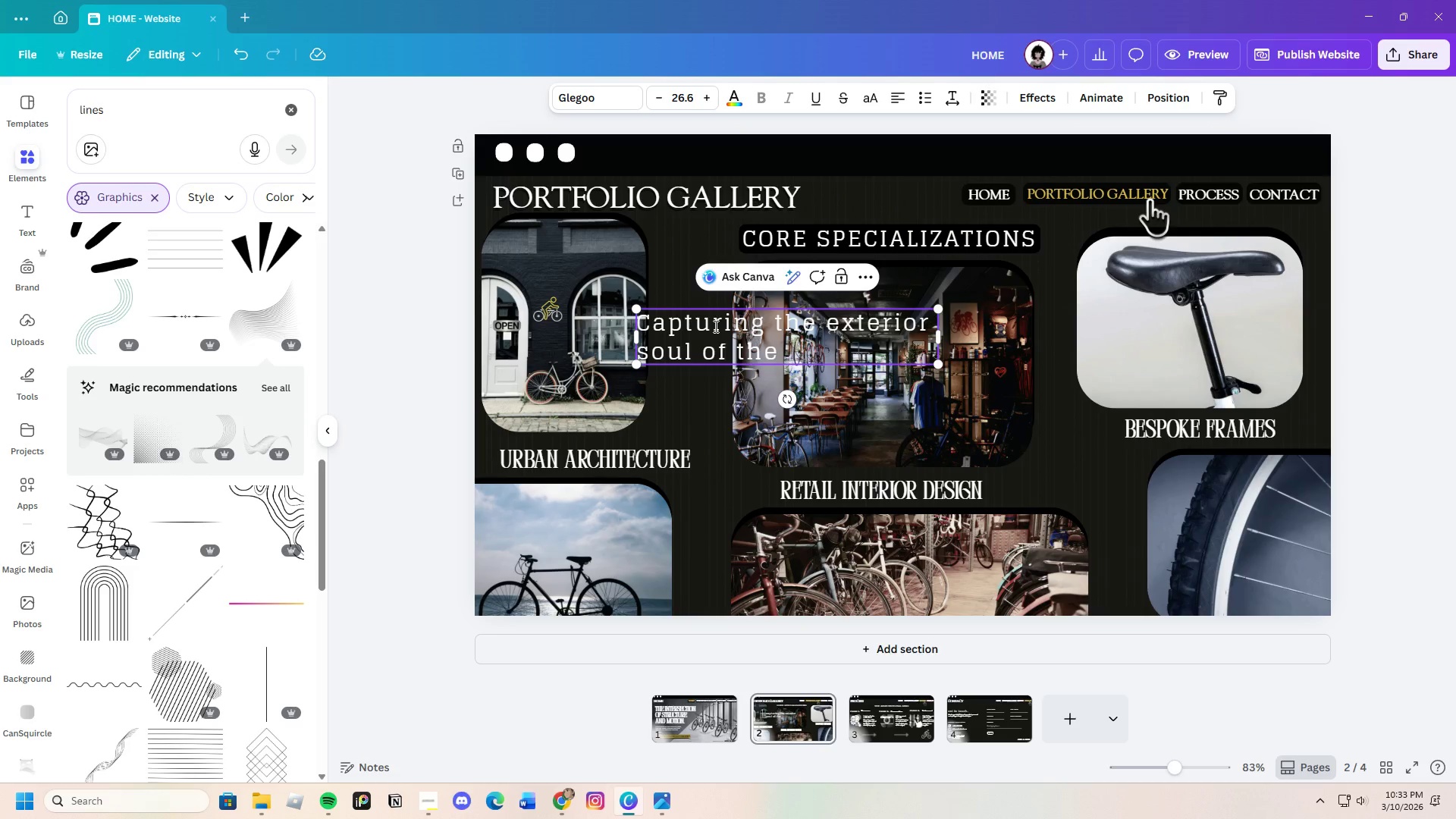 
wait(5.42)
 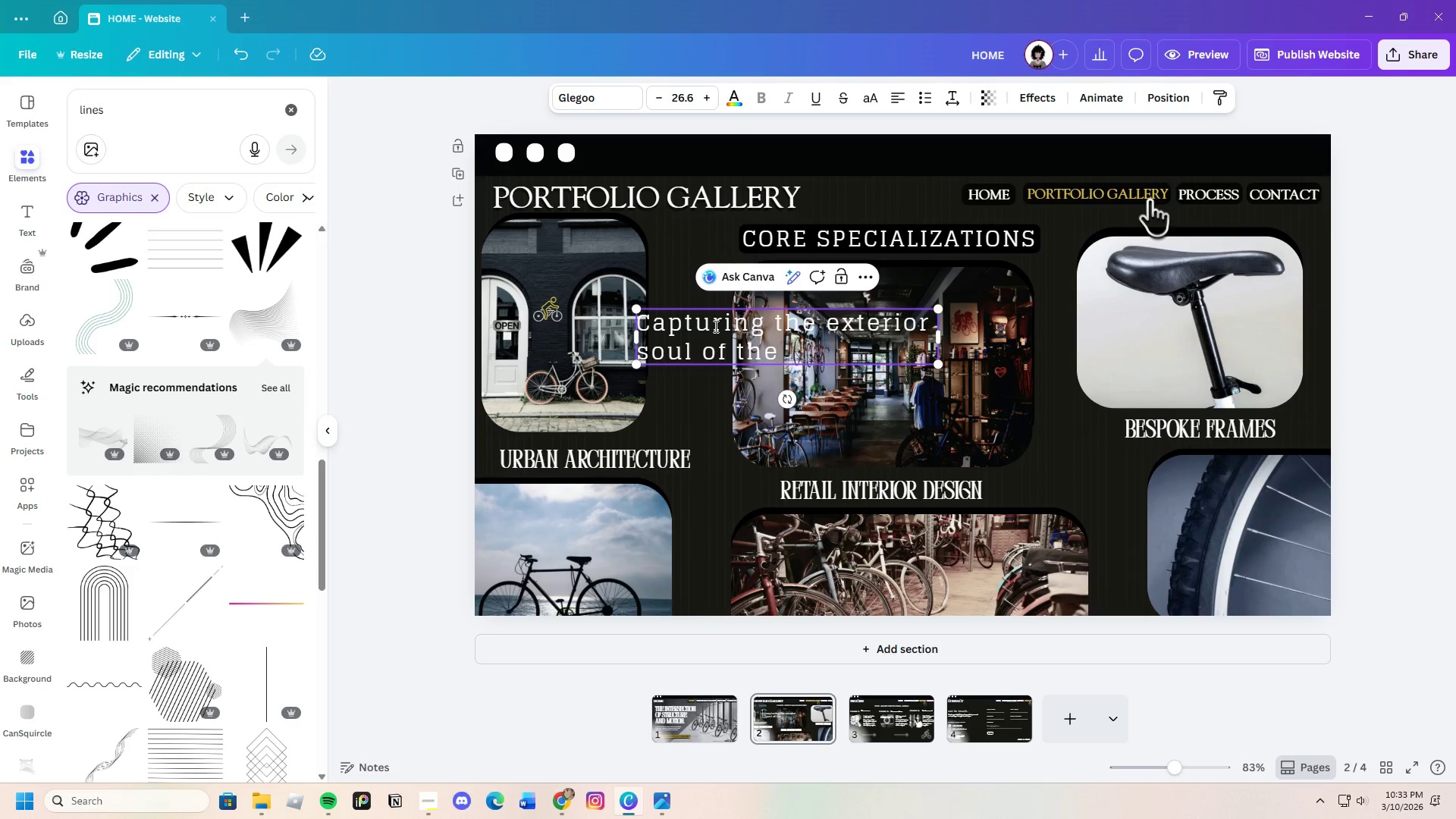 
type(s)
key(Backspace)
type(ciy)
key(Backspace)
type(ty structures.)
 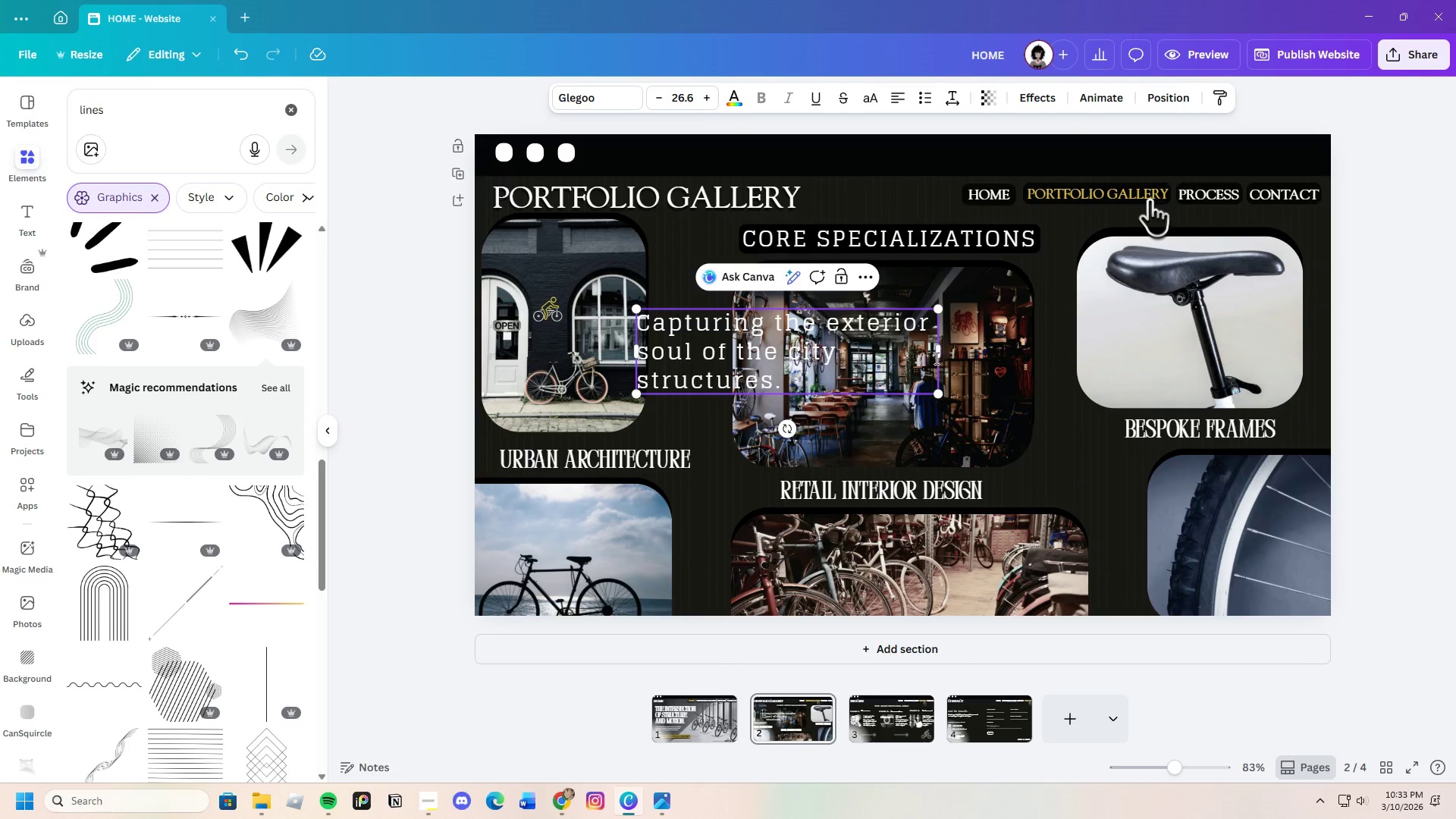 
left_click_drag(start_coordinate=[939, 347], to_coordinate=[750, 342])
 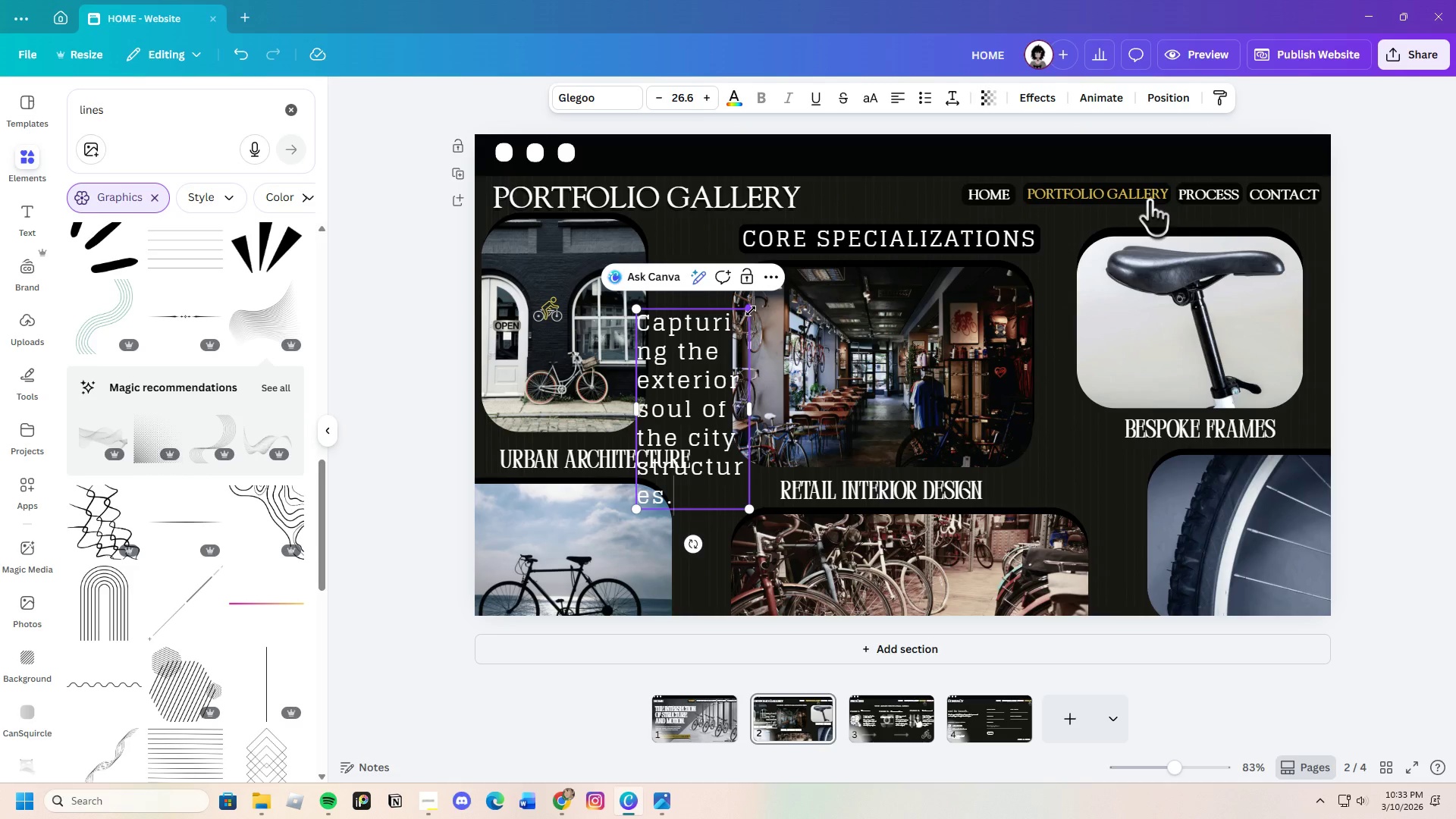 
left_click_drag(start_coordinate=[751, 311], to_coordinate=[686, 397])
 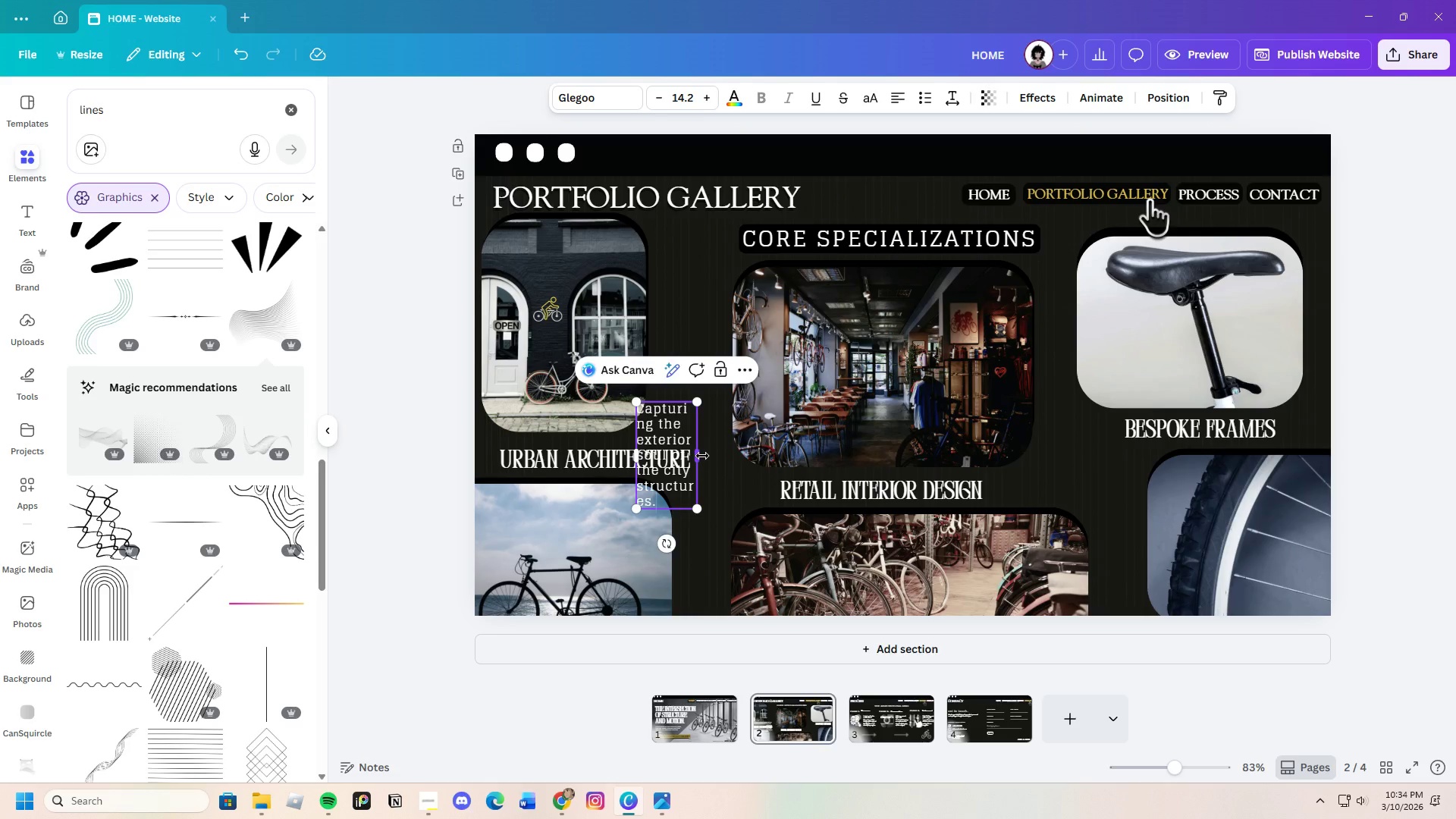 
left_click_drag(start_coordinate=[702, 456], to_coordinate=[726, 449])
 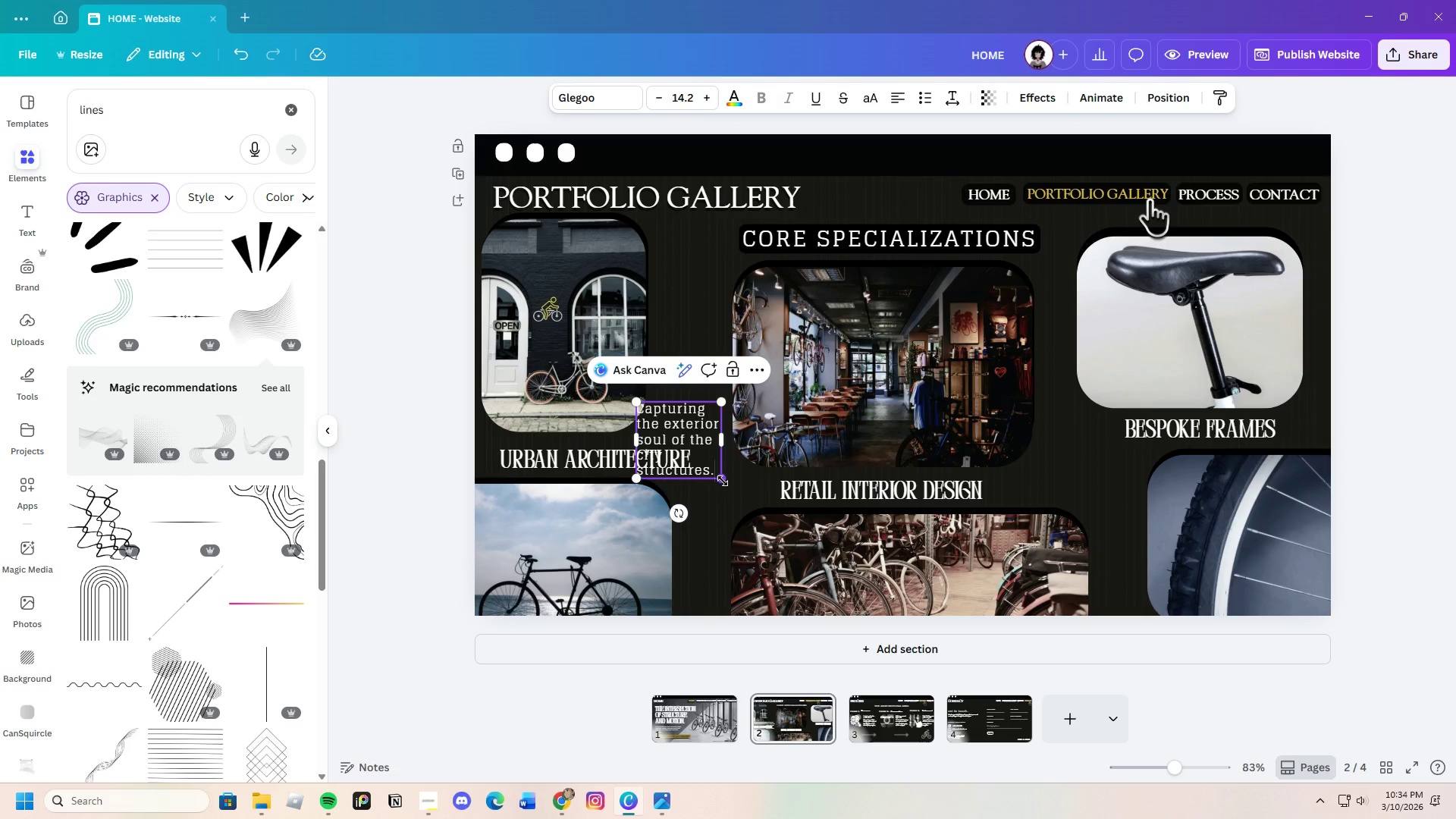 
left_click_drag(start_coordinate=[723, 481], to_coordinate=[704, 469])
 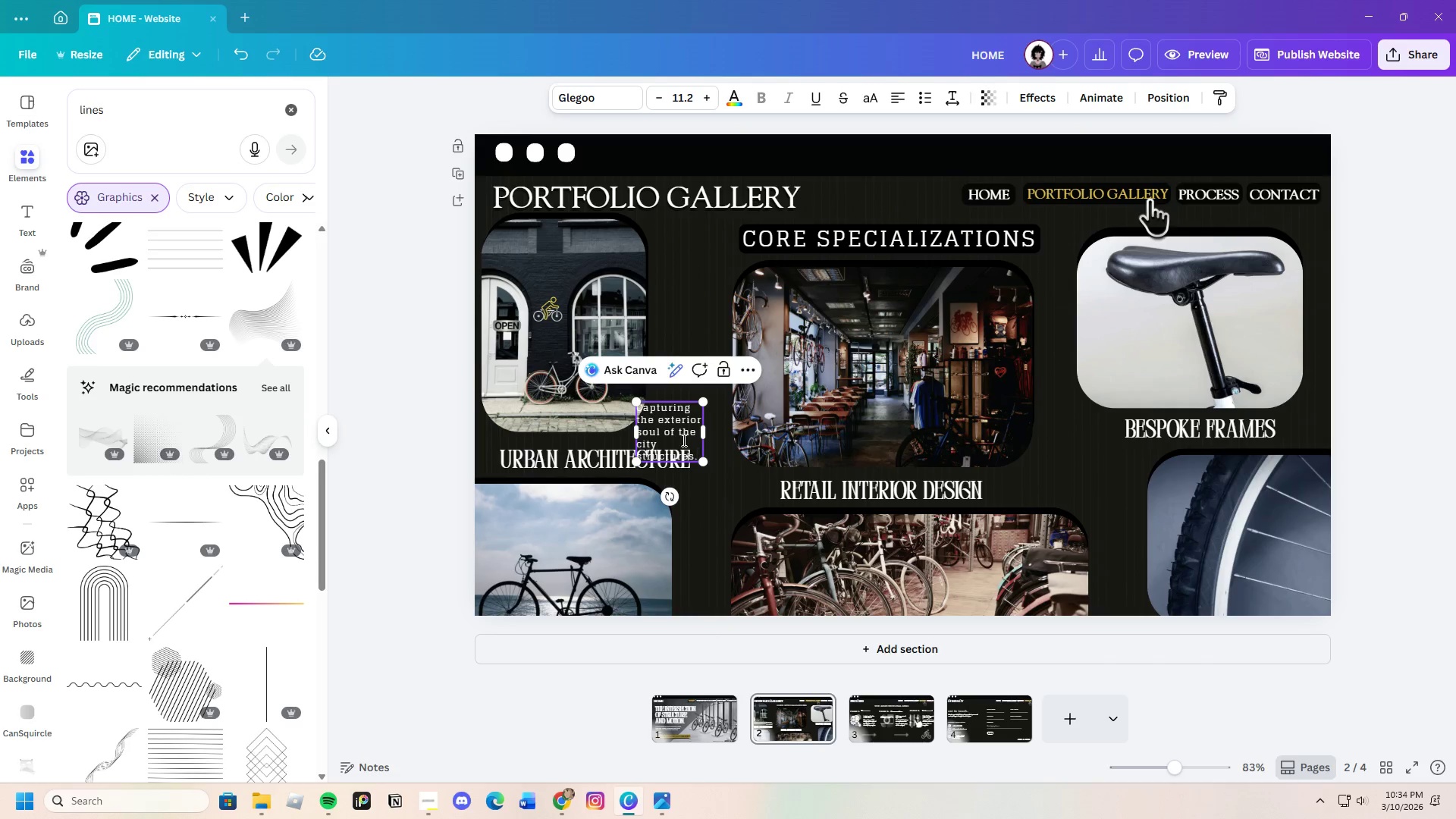 
left_click([726, 472])
 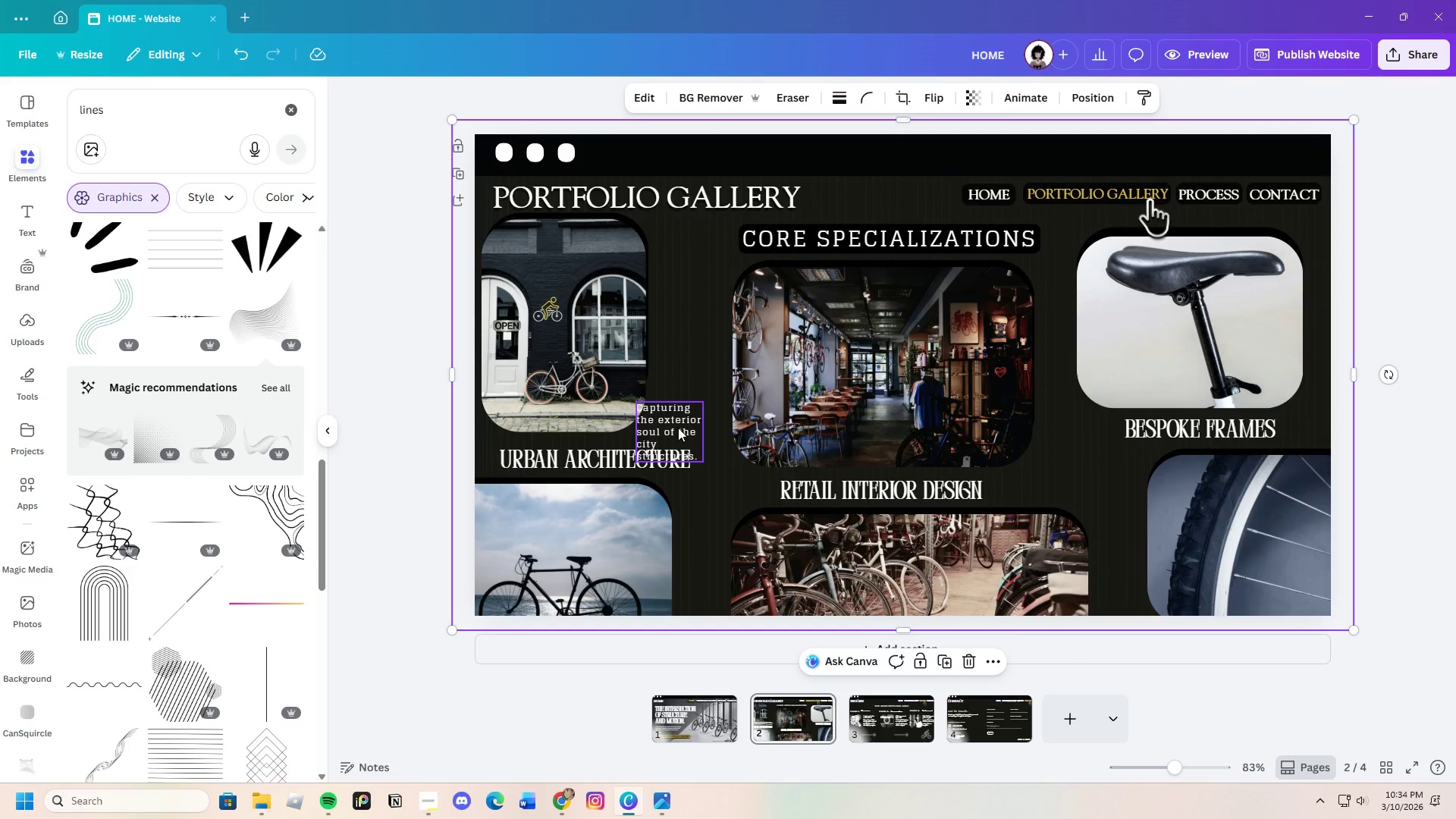 
left_click_drag(start_coordinate=[678, 428], to_coordinate=[695, 281])
 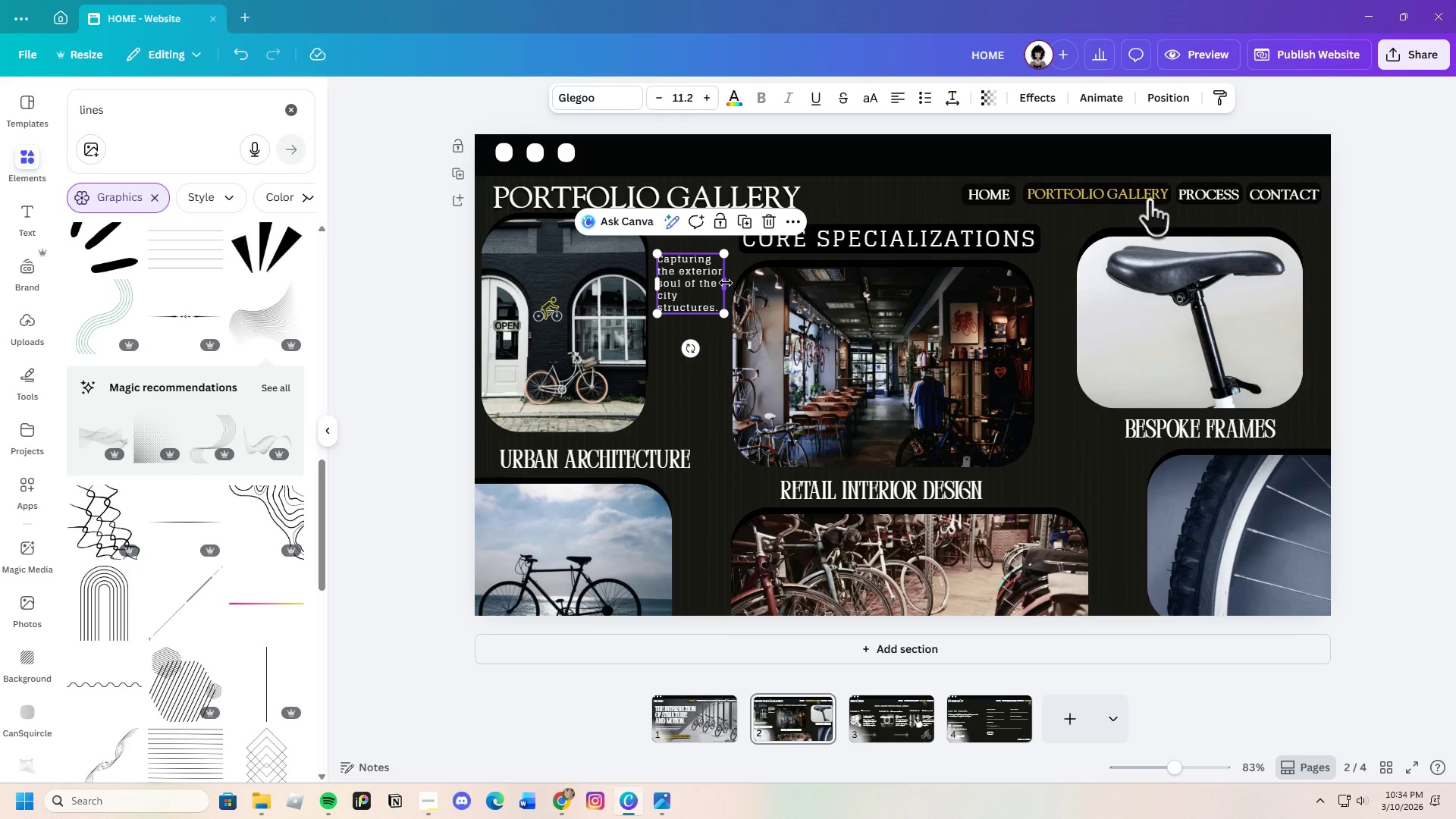 
left_click_drag(start_coordinate=[726, 283], to_coordinate=[726, 289])
 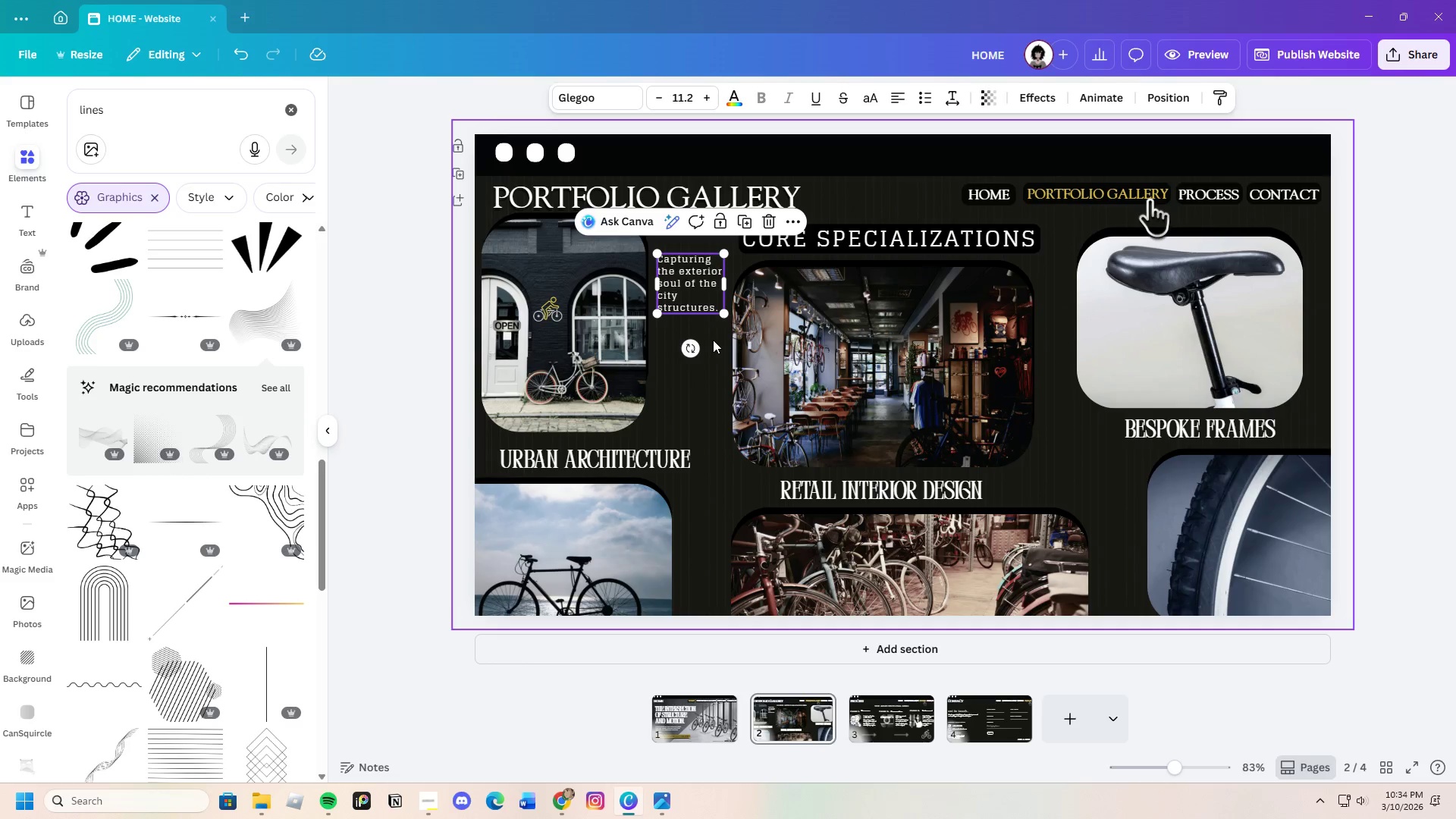 
left_click([713, 340])
 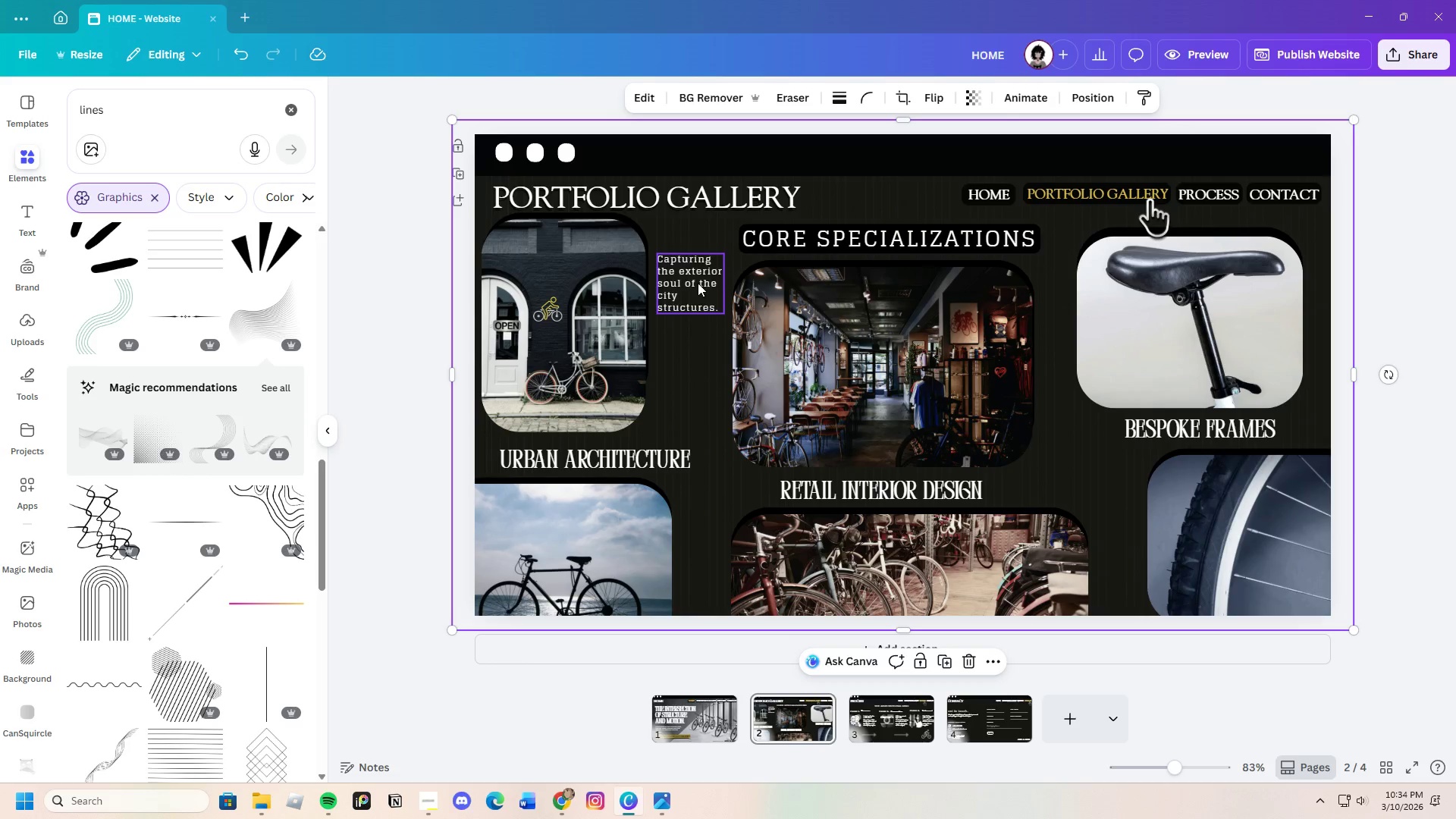 
left_click([698, 283])
 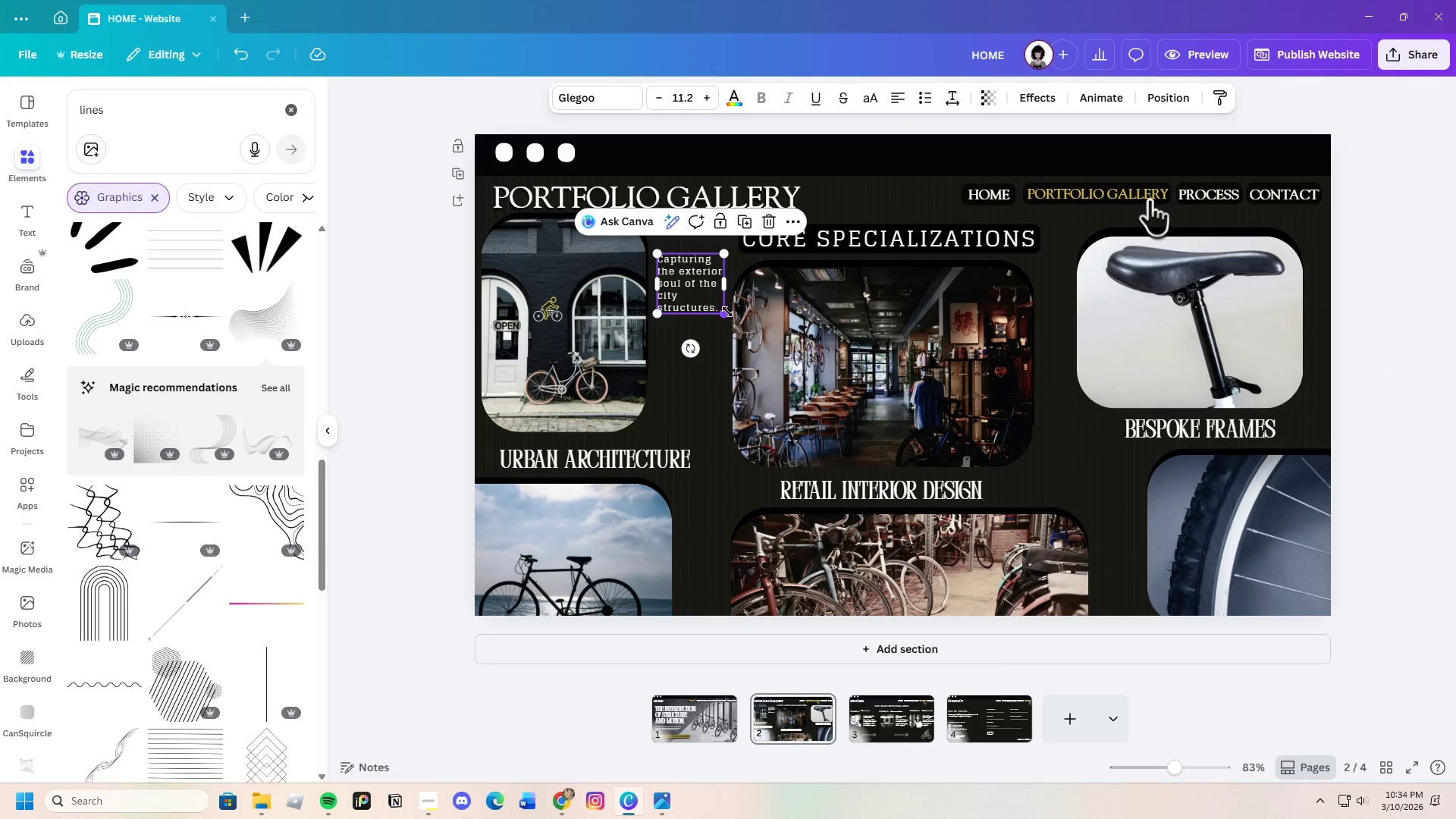 
left_click_drag(start_coordinate=[726, 313], to_coordinate=[752, 351])
 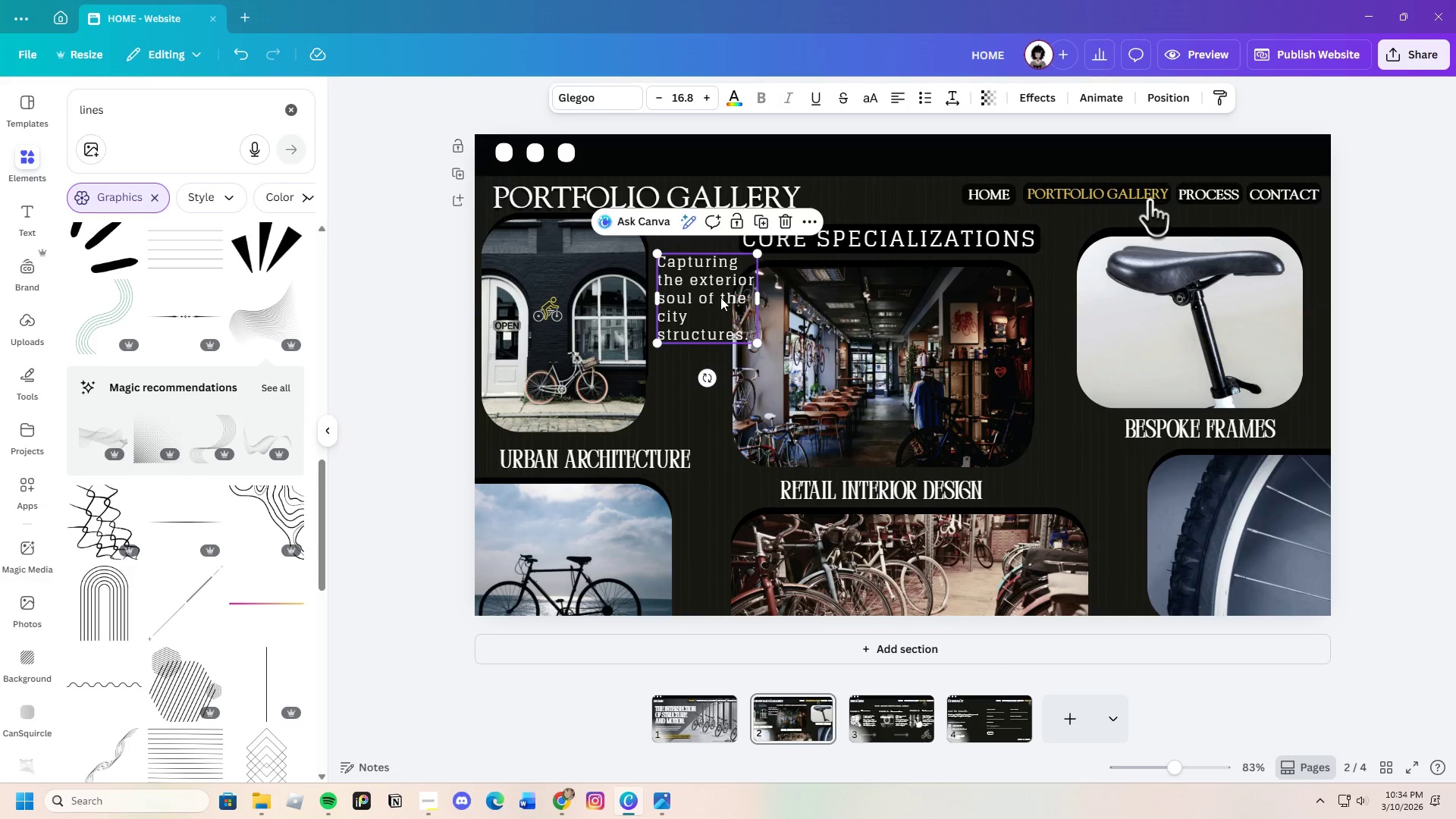 
left_click_drag(start_coordinate=[723, 297], to_coordinate=[698, 304])
 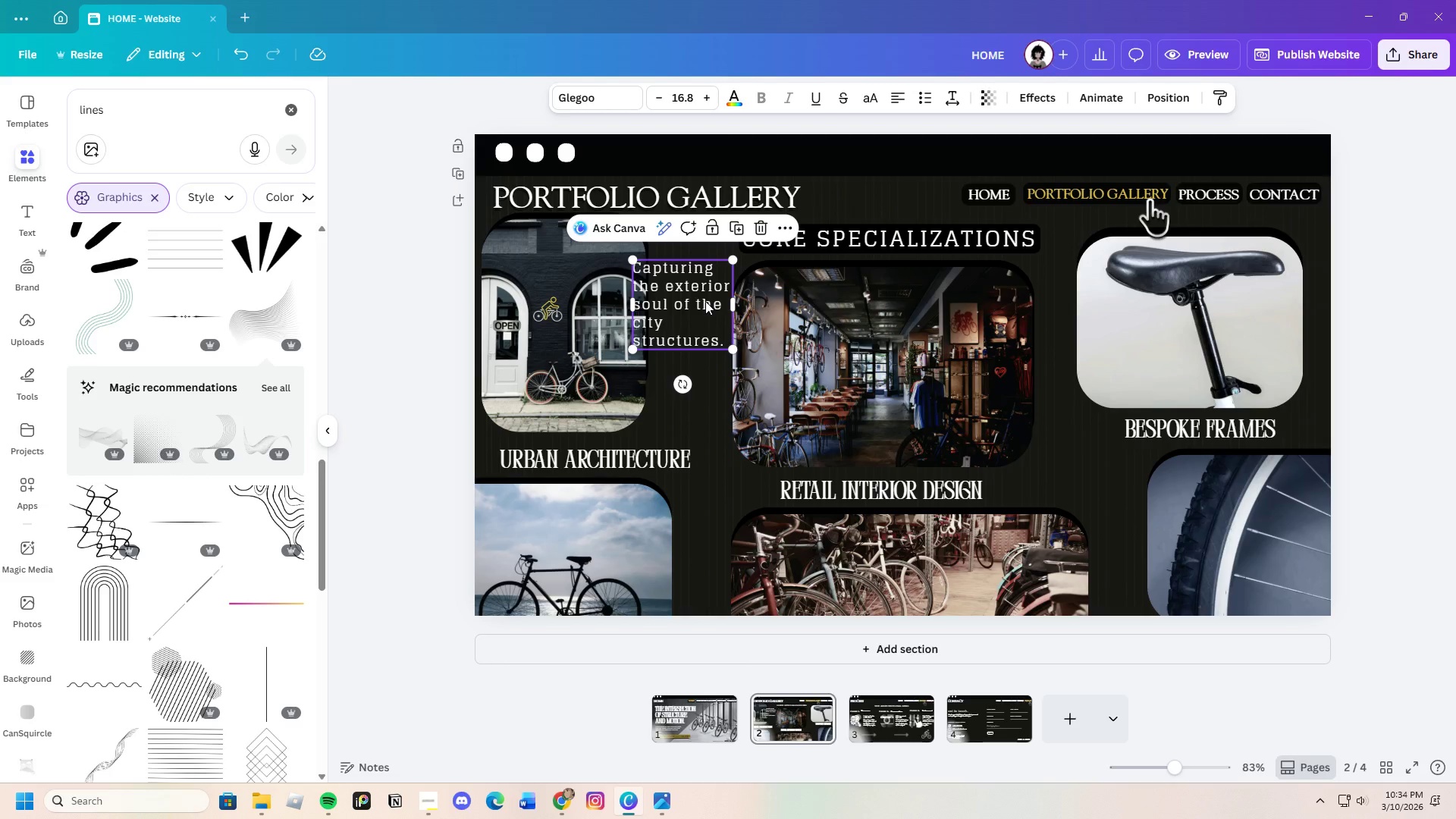 
wait(8.47)
 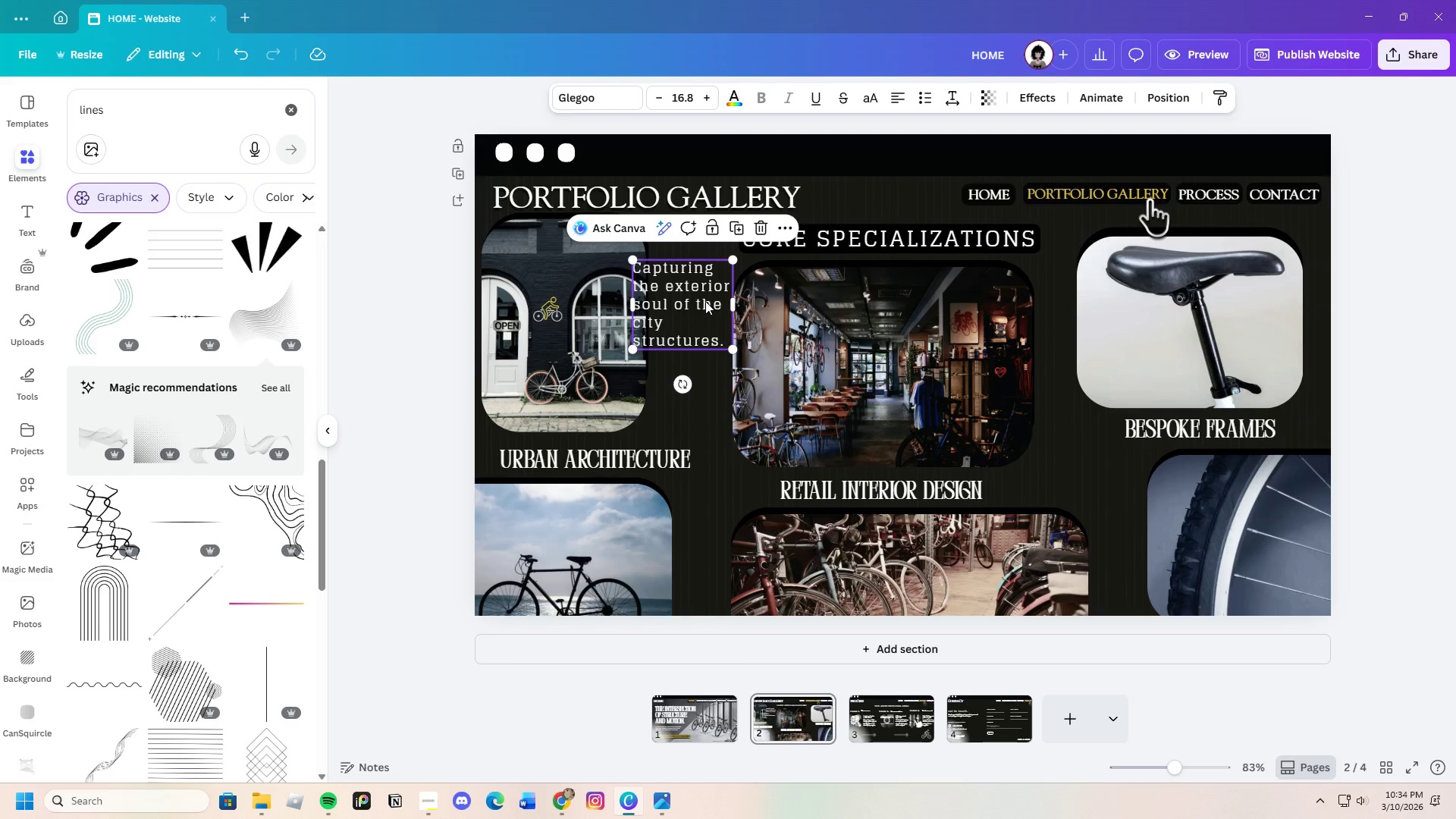 
left_click_drag(start_coordinate=[705, 301], to_coordinate=[774, 570])
 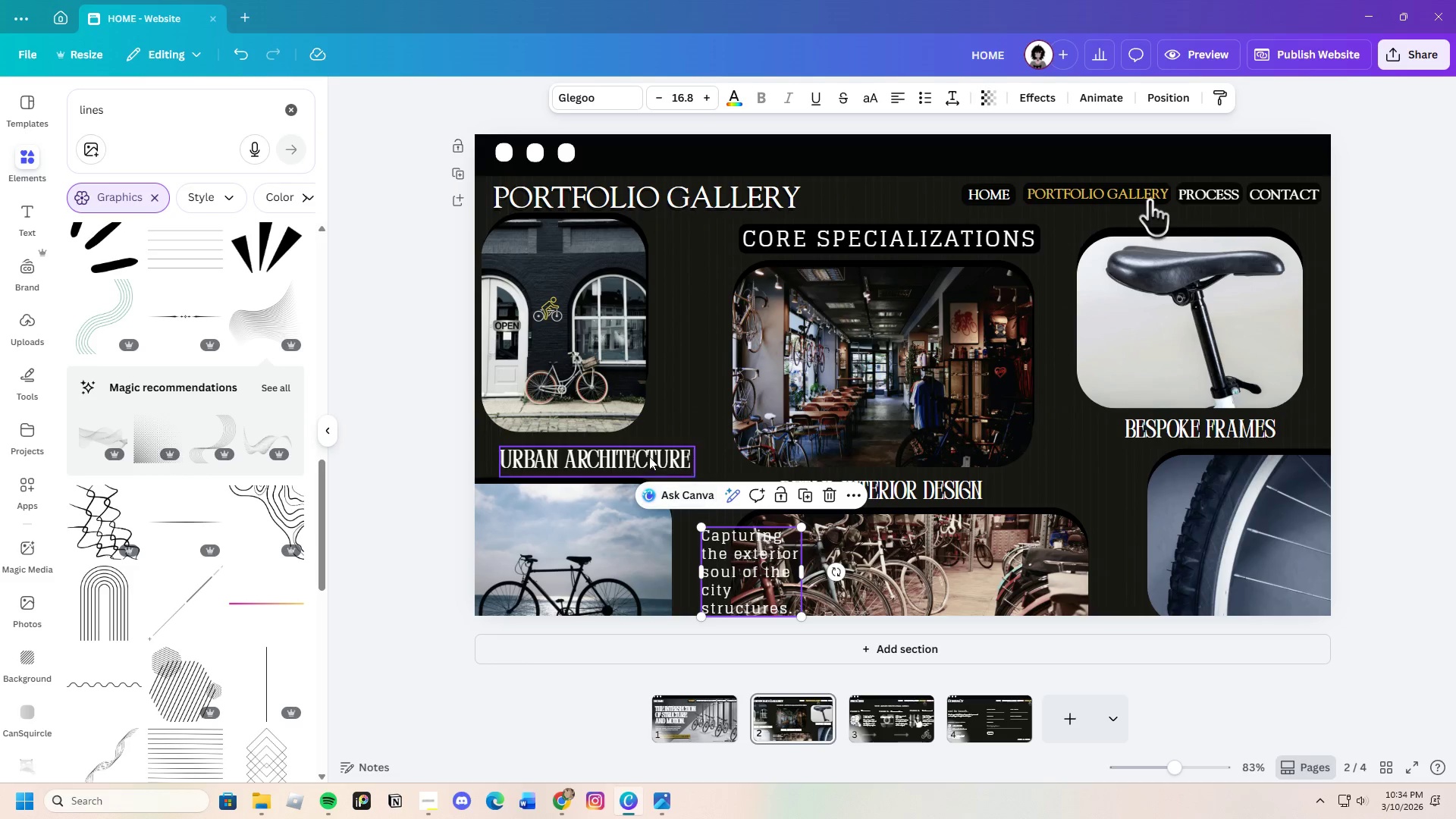 
left_click([649, 457])
 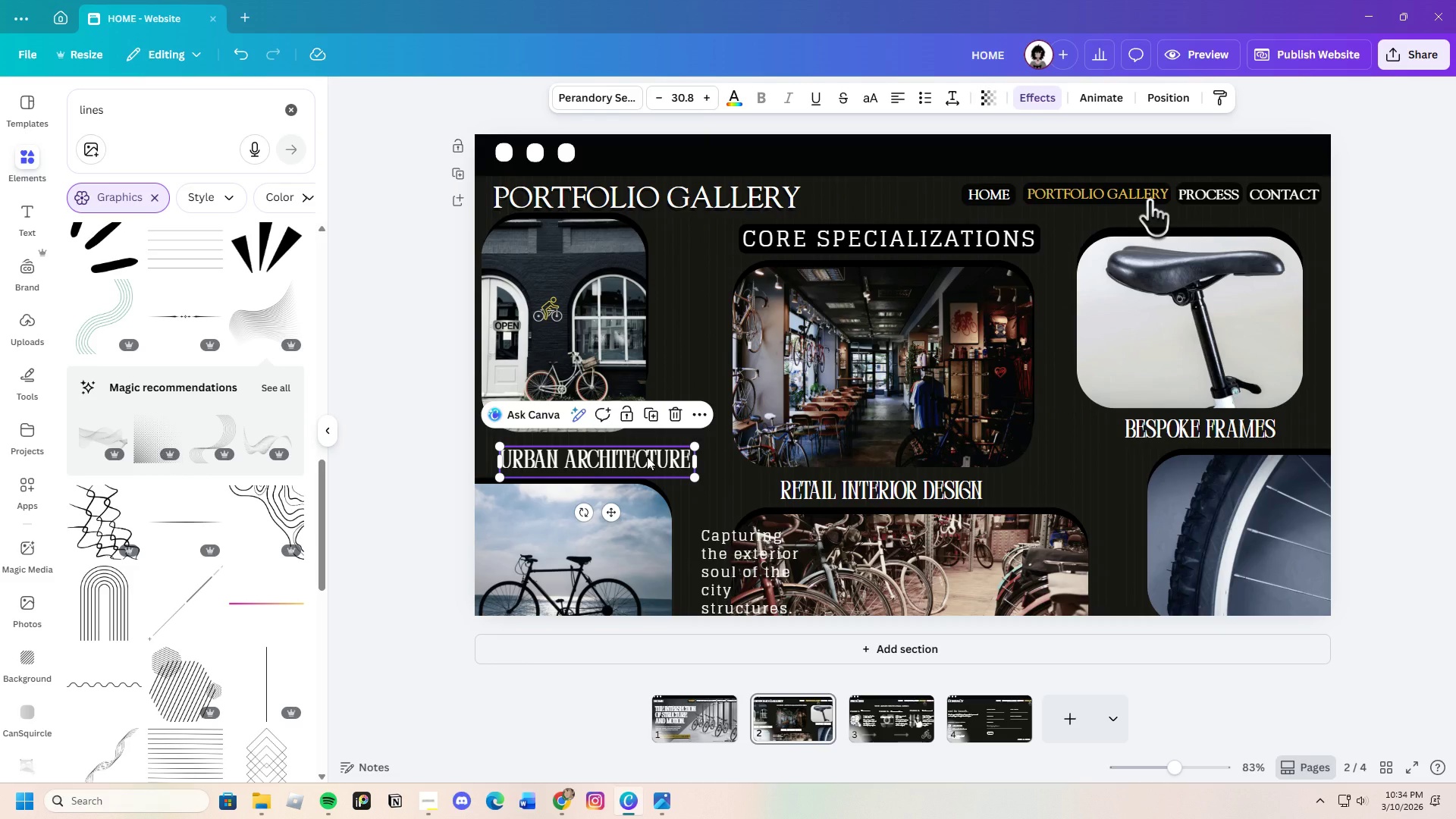 
left_click_drag(start_coordinate=[647, 457], to_coordinate=[778, 299])
 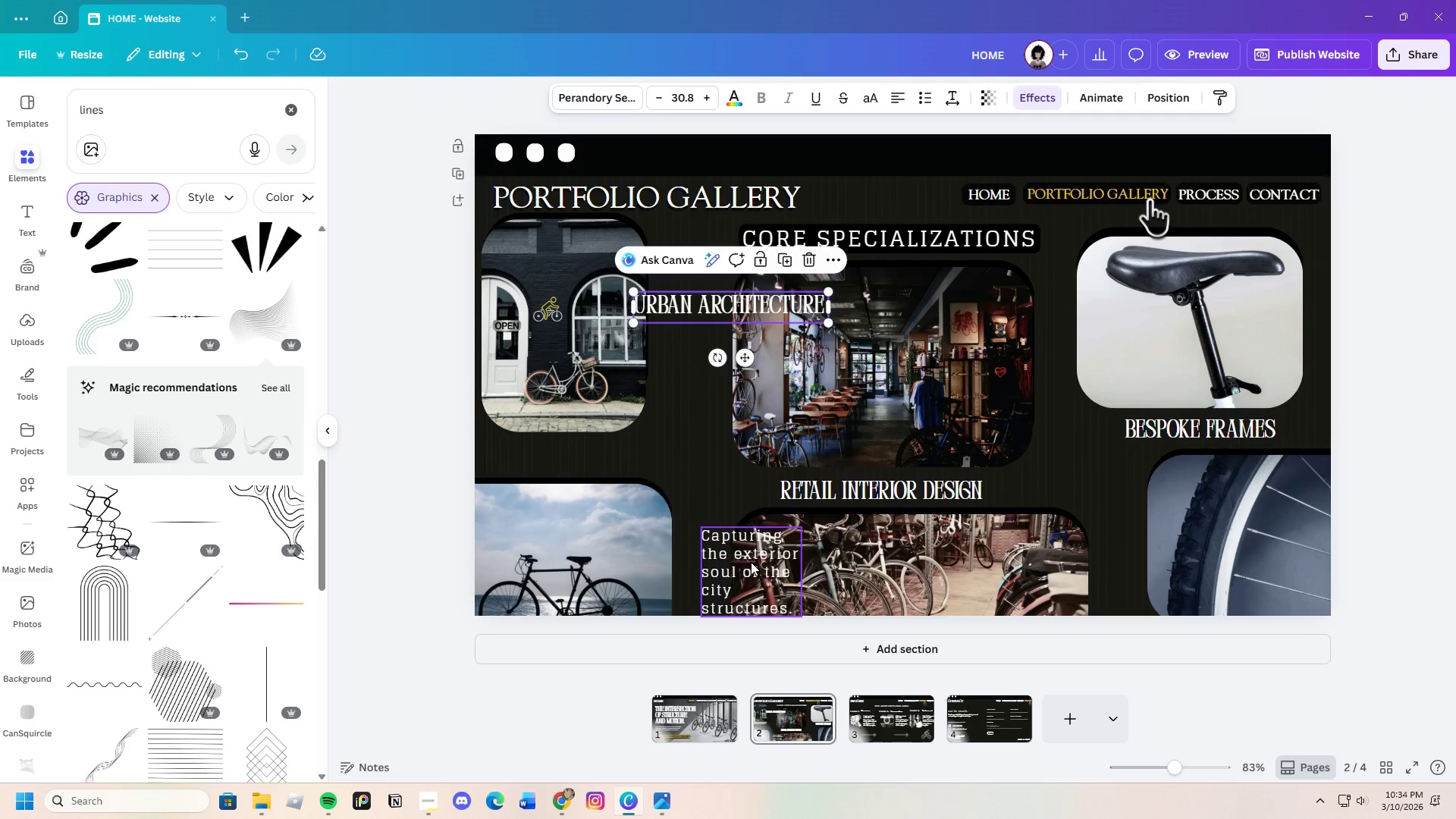 
left_click_drag(start_coordinate=[751, 562], to_coordinate=[587, 392])
 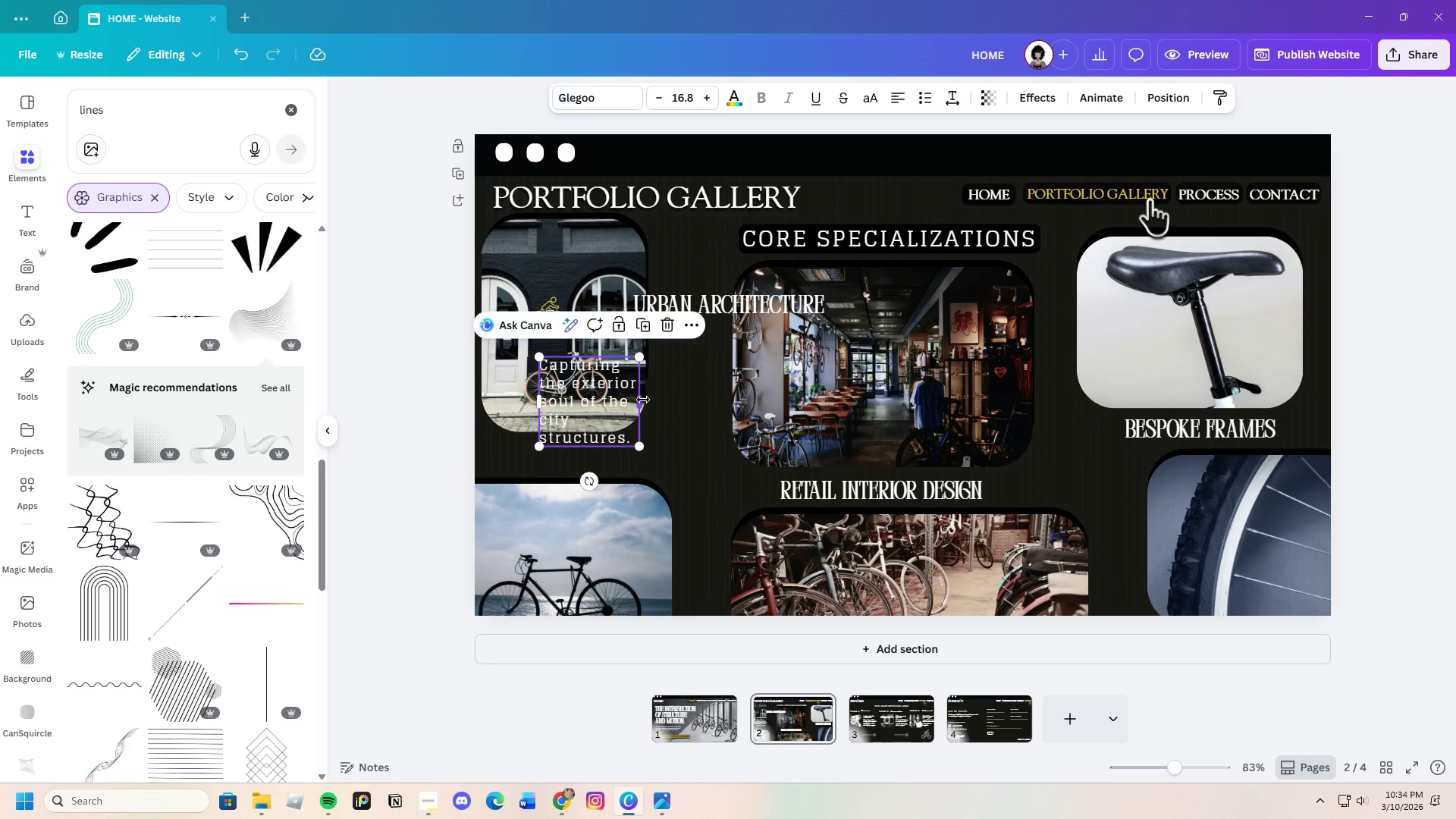 
left_click_drag(start_coordinate=[643, 401], to_coordinate=[726, 413])
 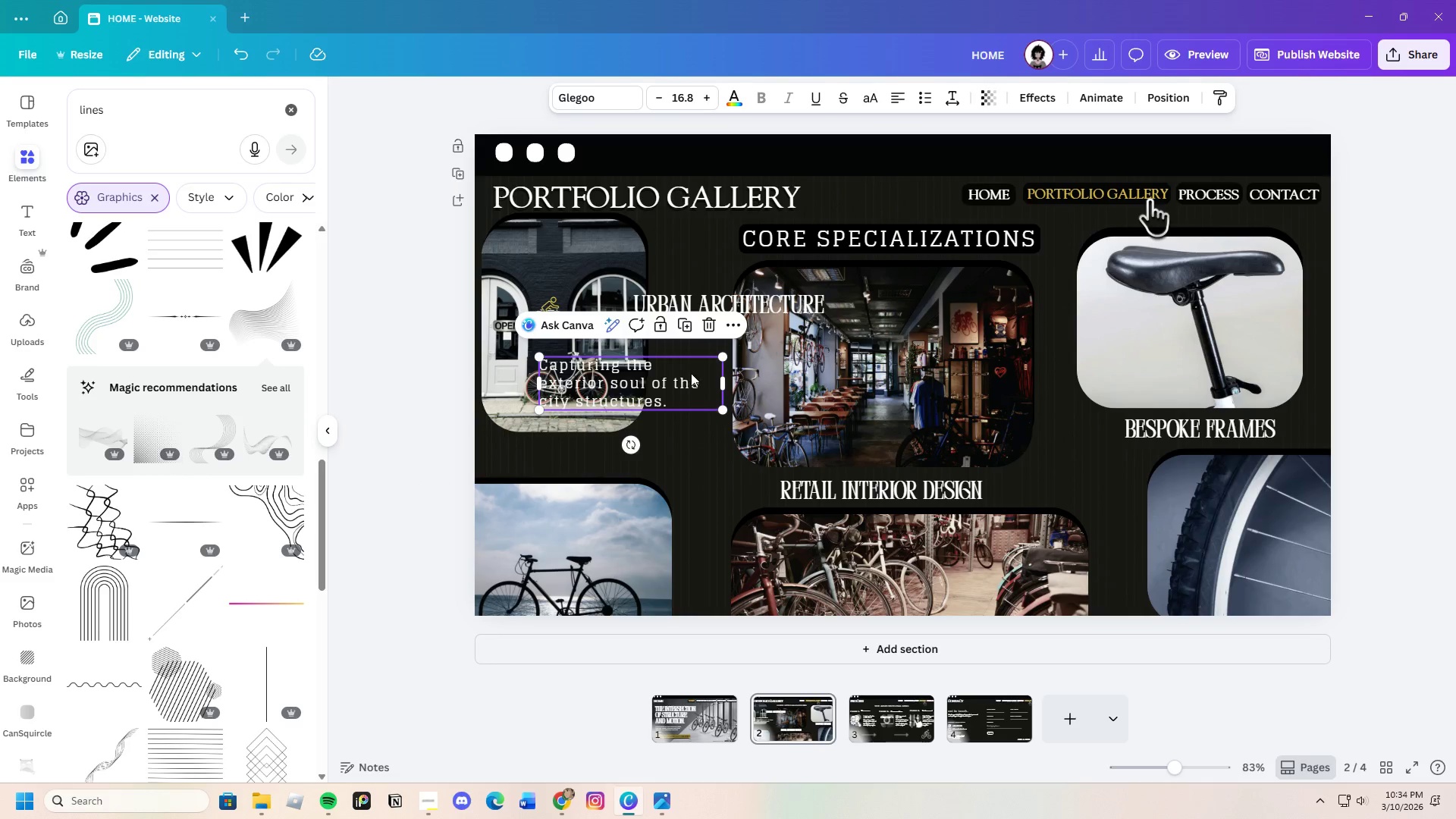 
left_click_drag(start_coordinate=[691, 374], to_coordinate=[645, 443])
 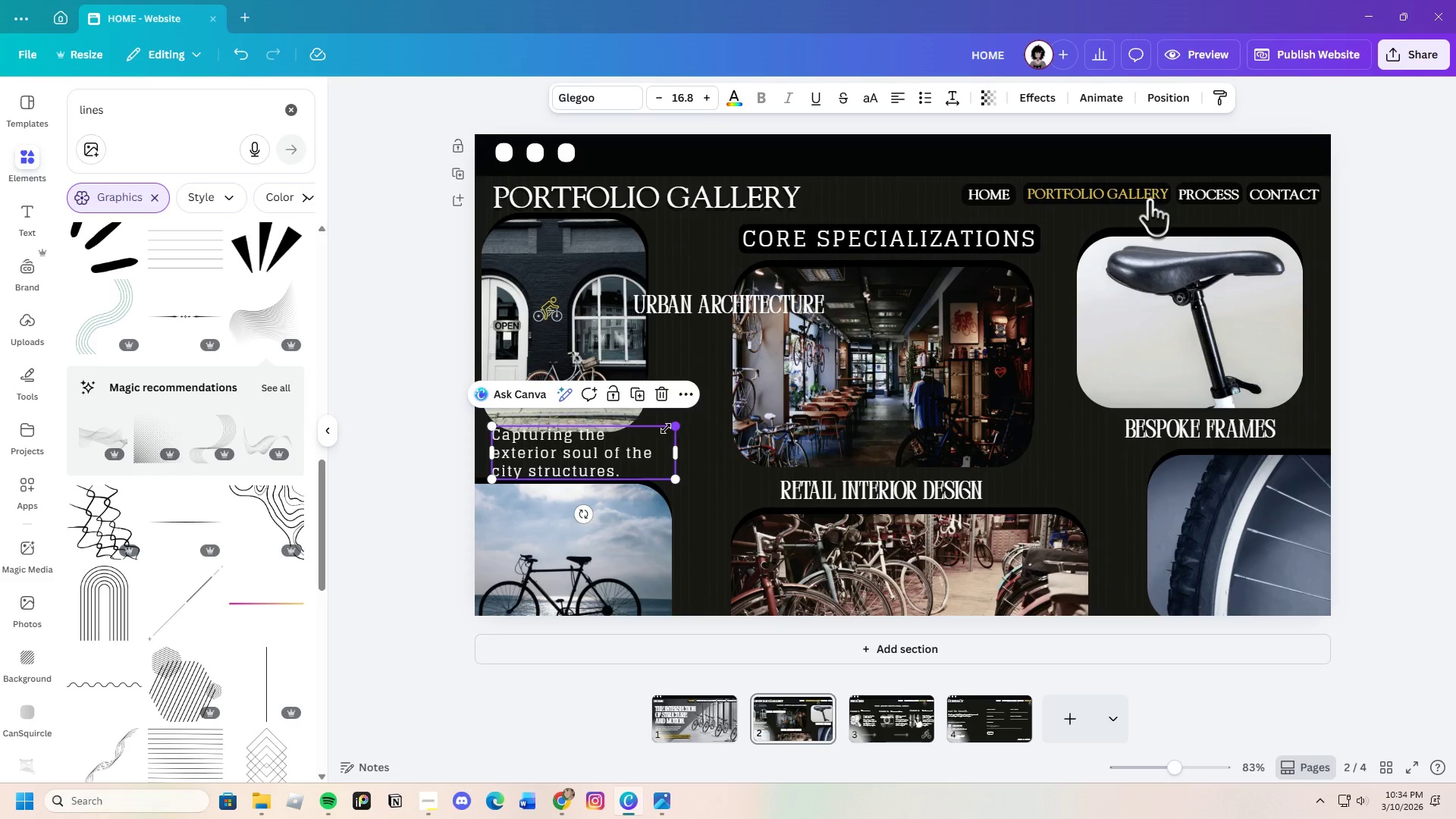 
left_click_drag(start_coordinate=[676, 426], to_coordinate=[644, 435])
 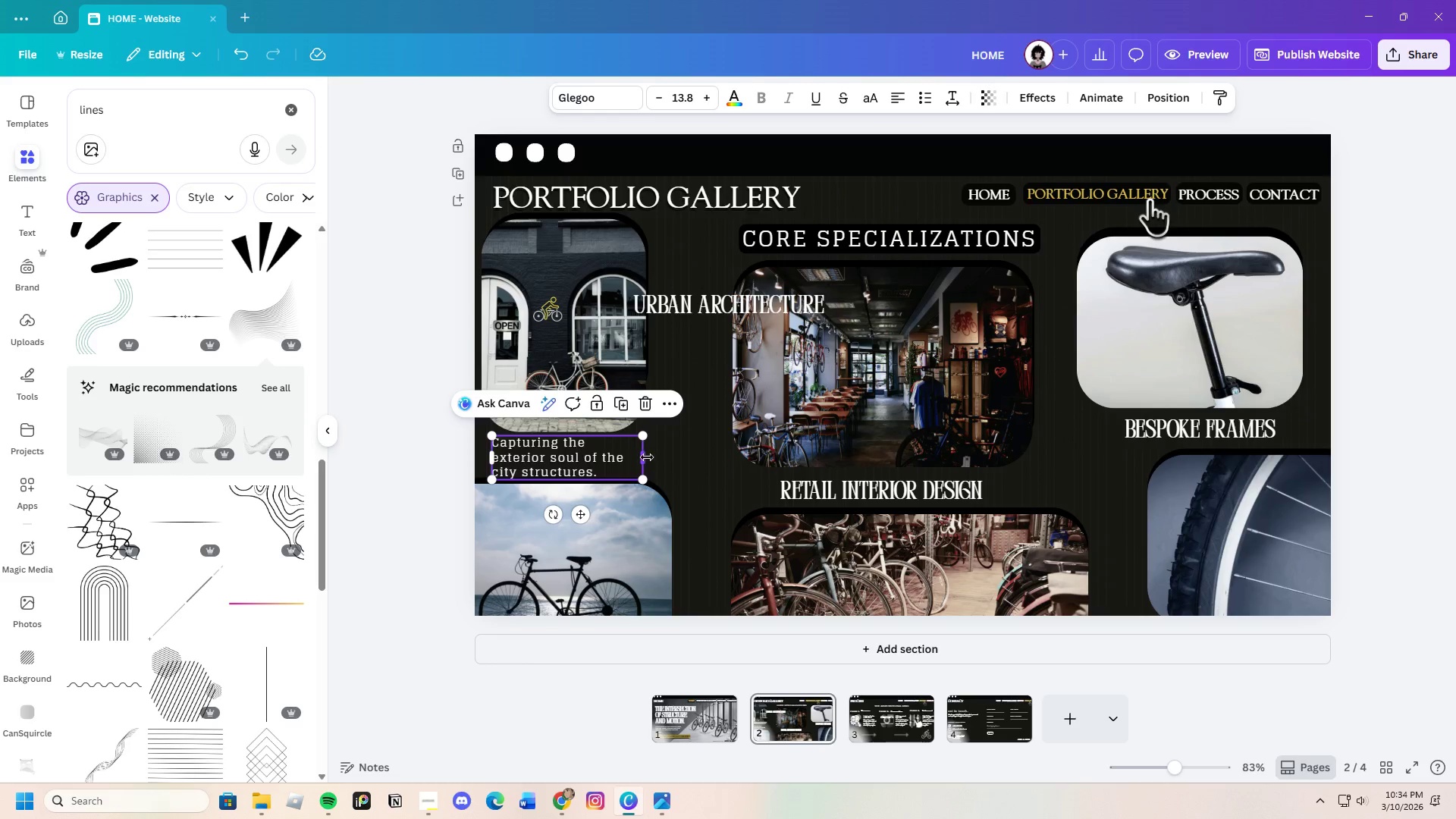 
left_click_drag(start_coordinate=[647, 457], to_coordinate=[689, 462])
 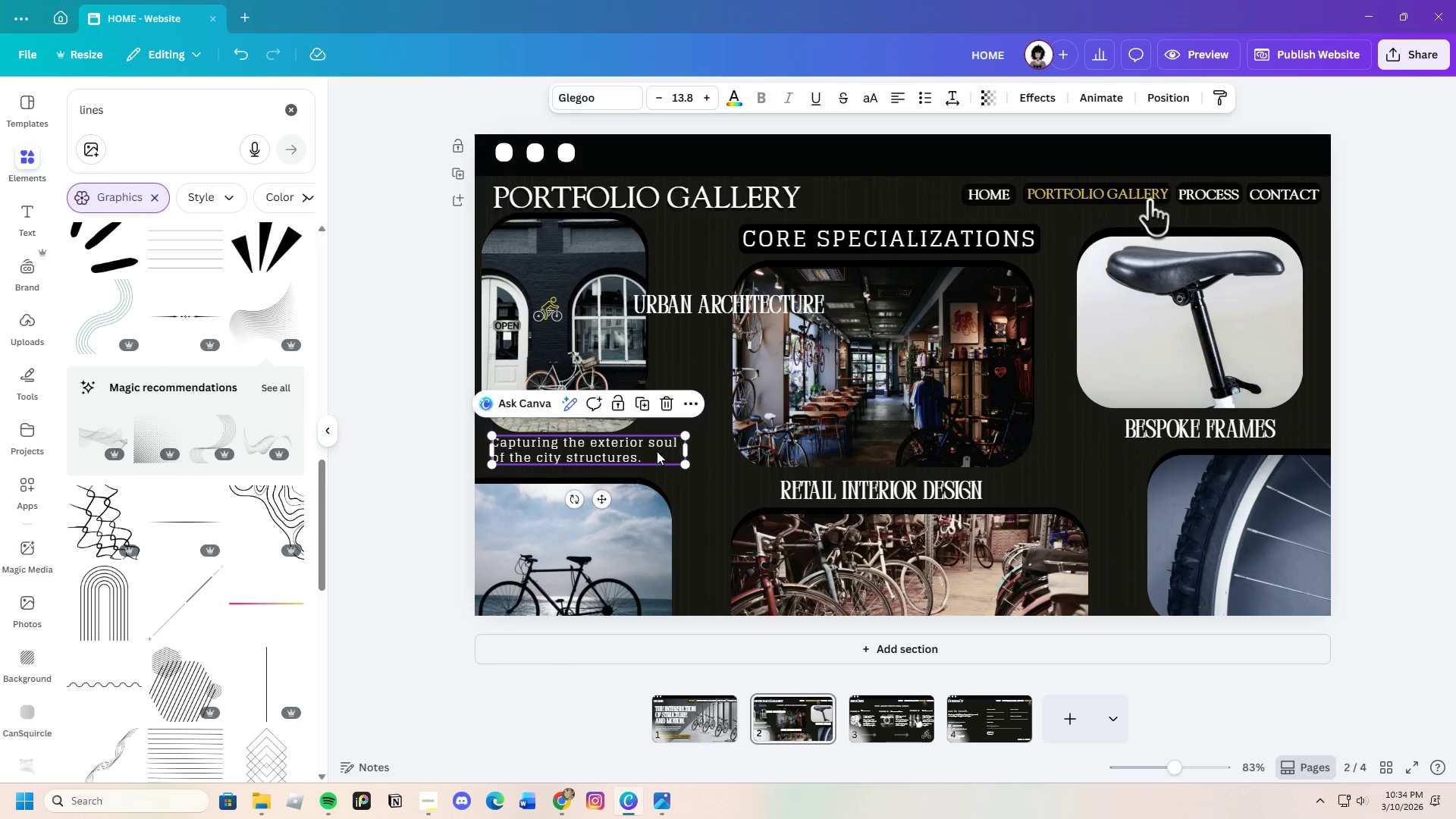 
left_click_drag(start_coordinate=[657, 451], to_coordinate=[651, 458])
 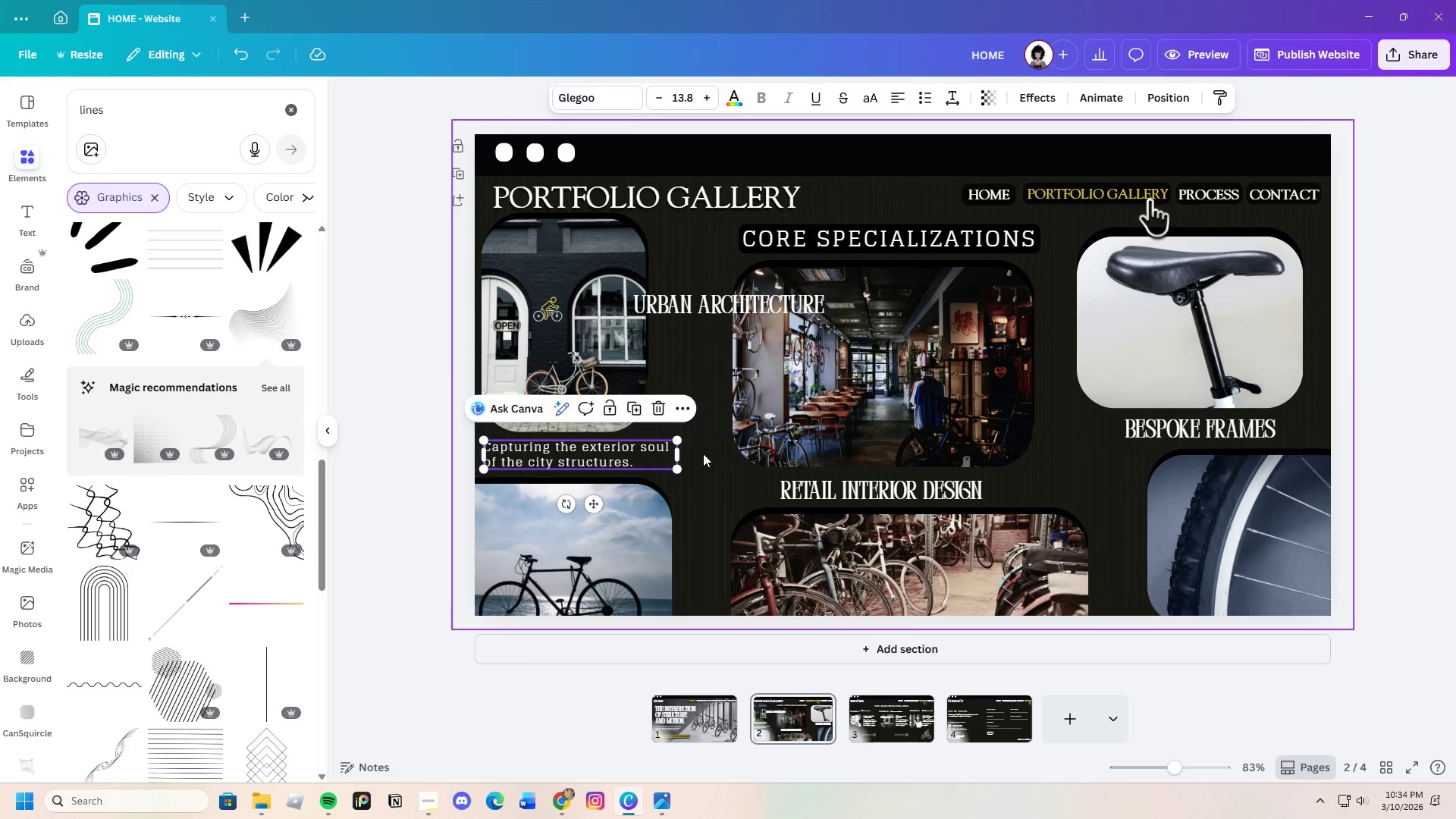 
left_click([703, 453])
 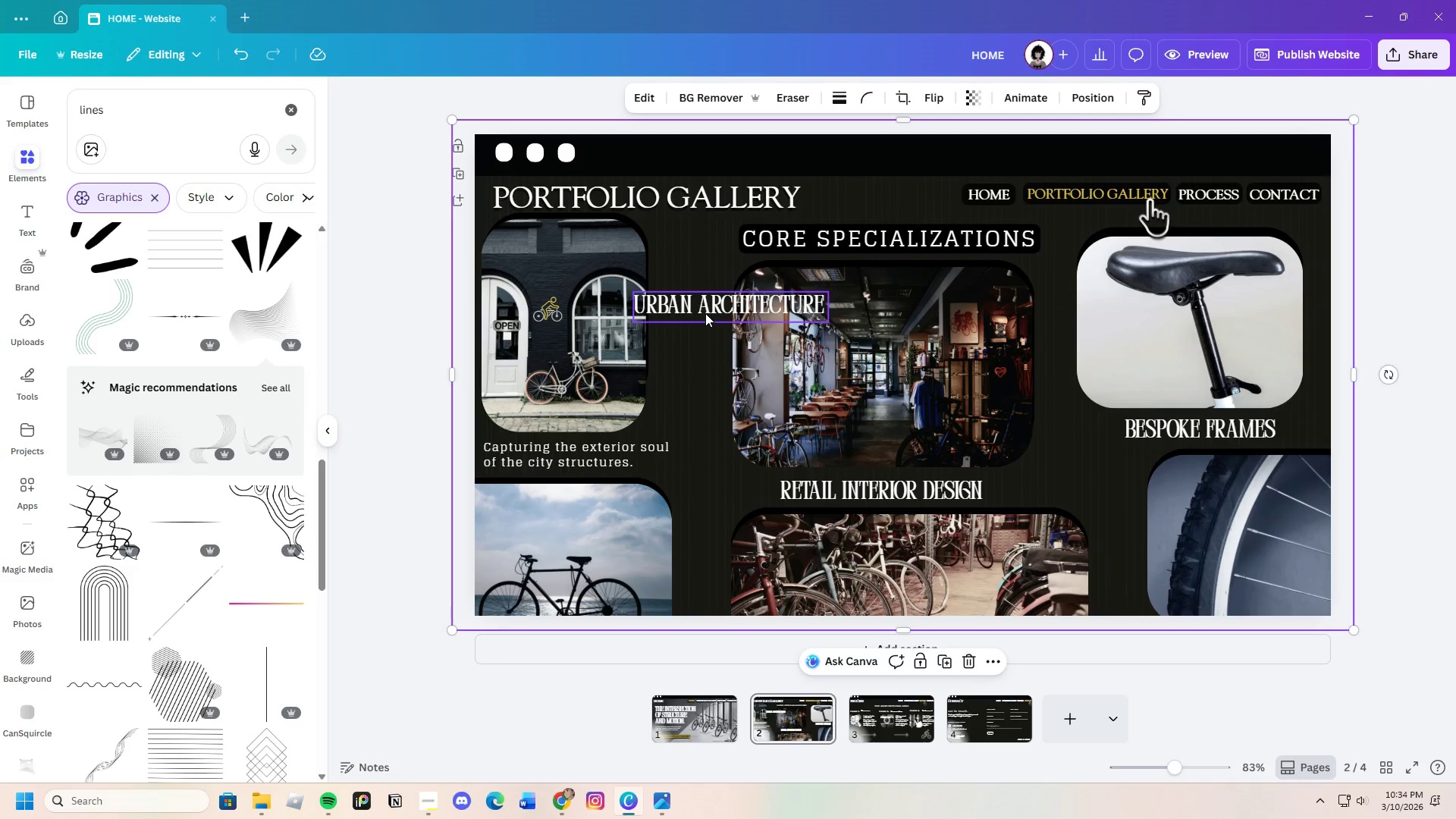 
left_click([705, 312])
 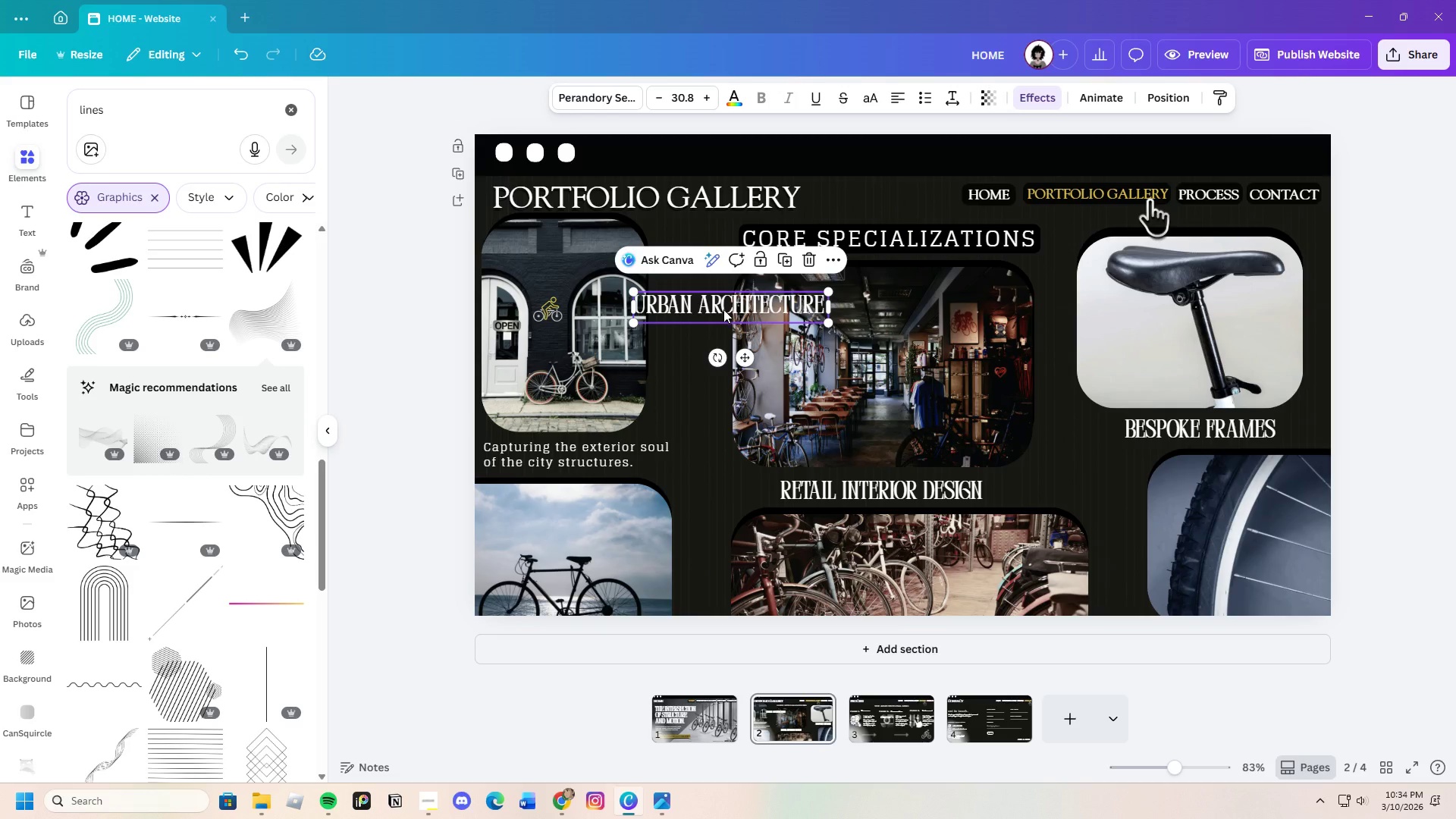 
left_click_drag(start_coordinate=[723, 309], to_coordinate=[675, 372])
 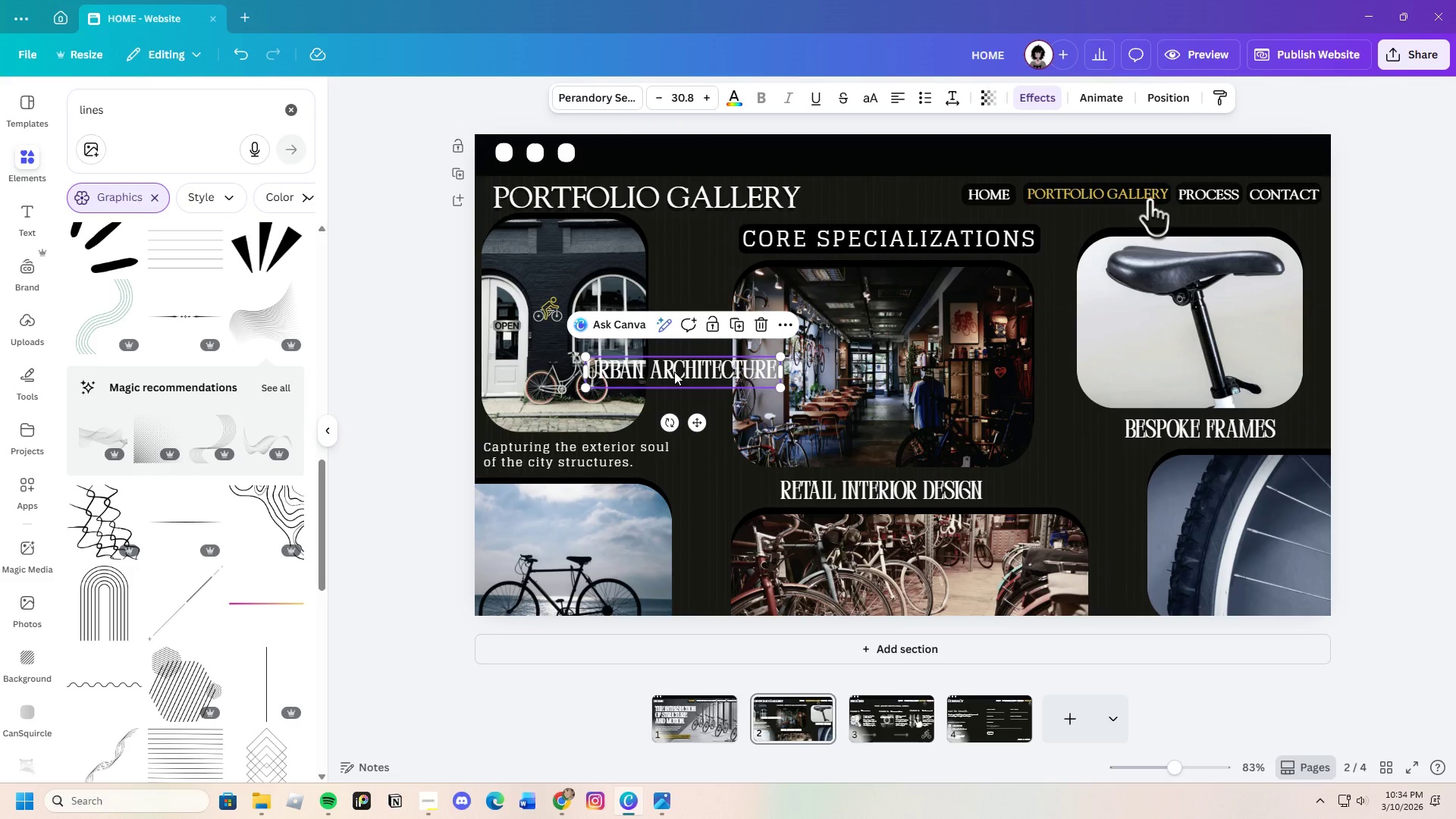 
left_click([674, 372])
 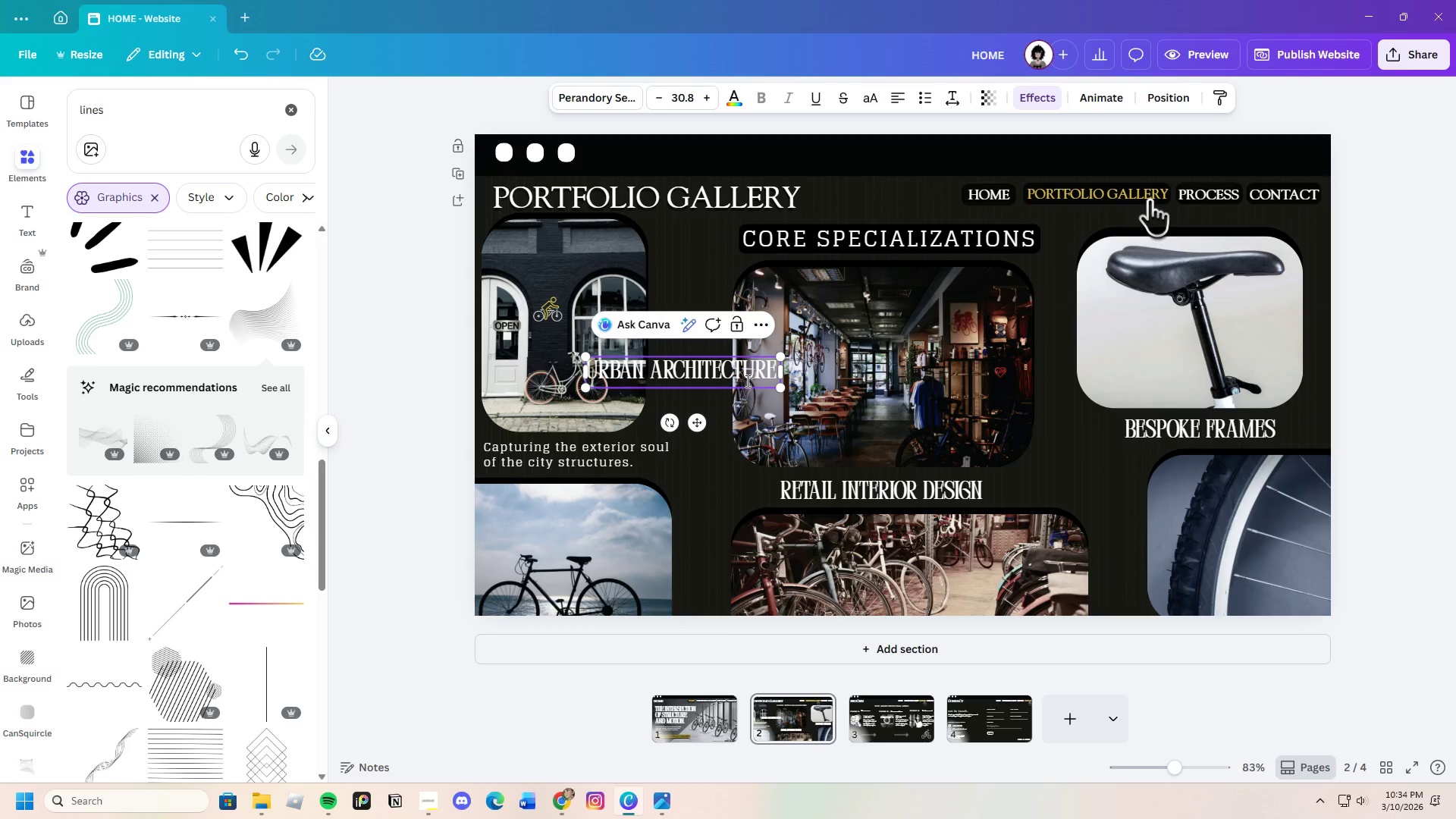 
left_click([746, 381])
 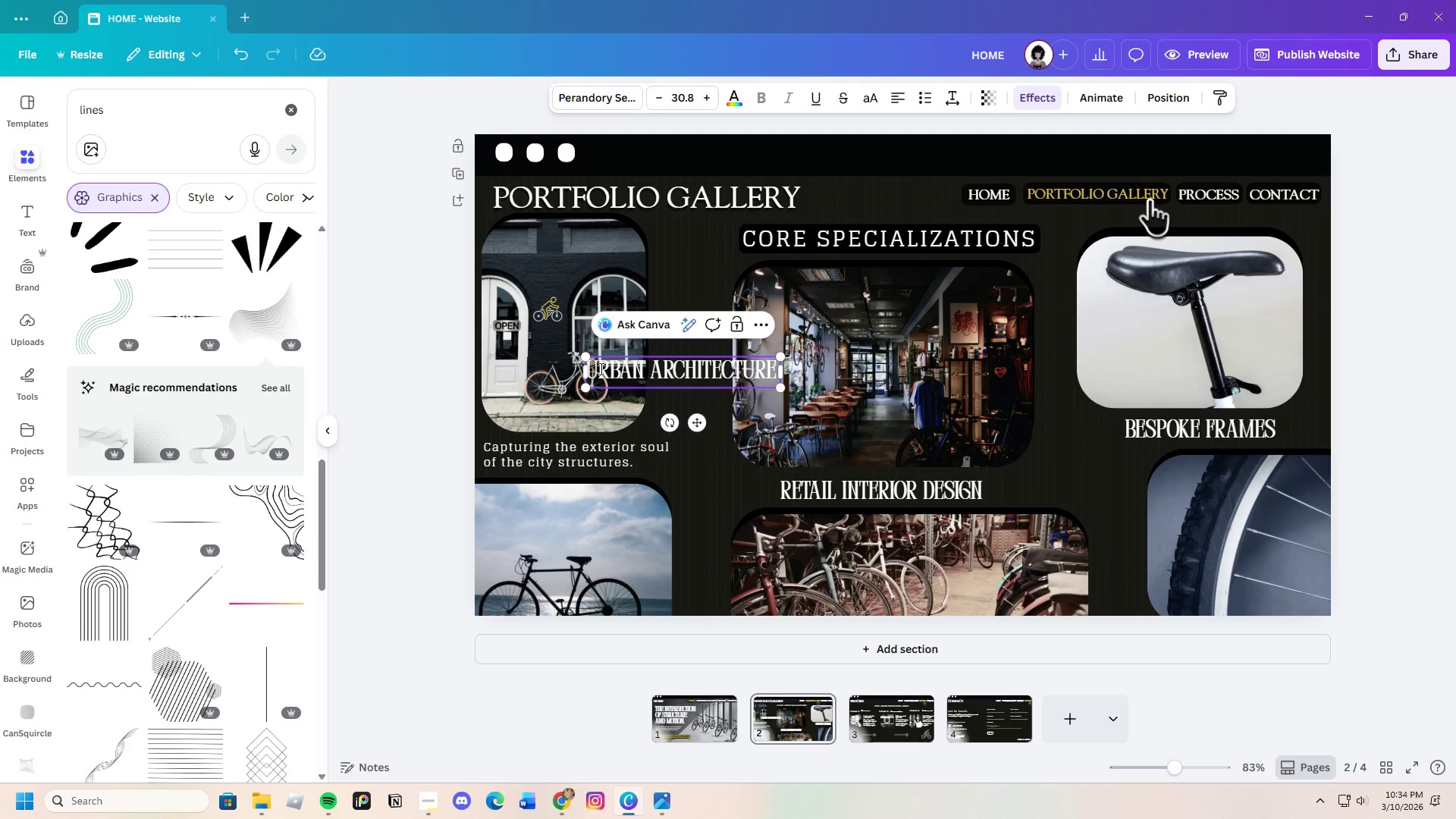 
left_click_drag(start_coordinate=[600, 369], to_coordinate=[777, 375])
 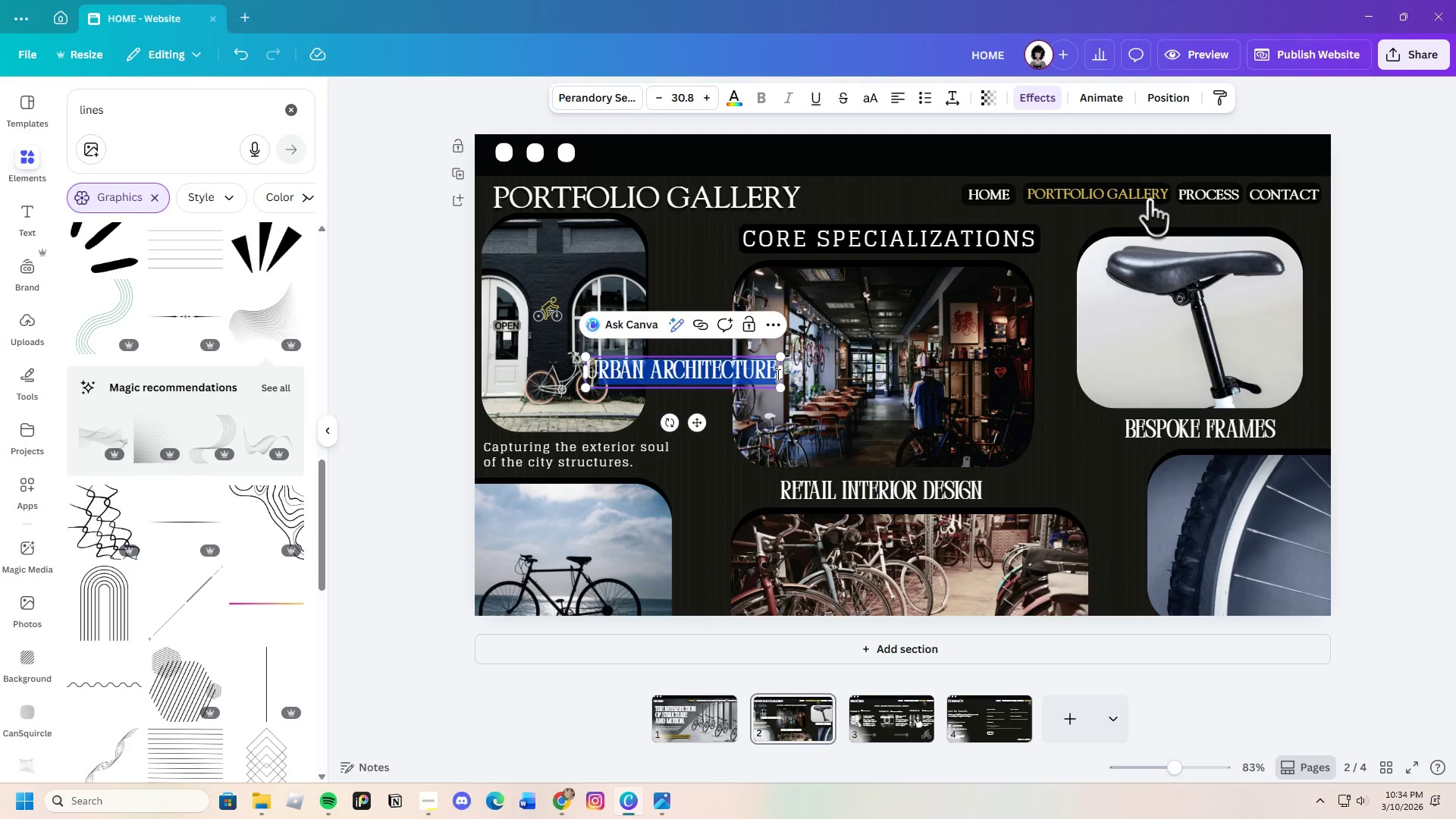 
key(Backspace)
 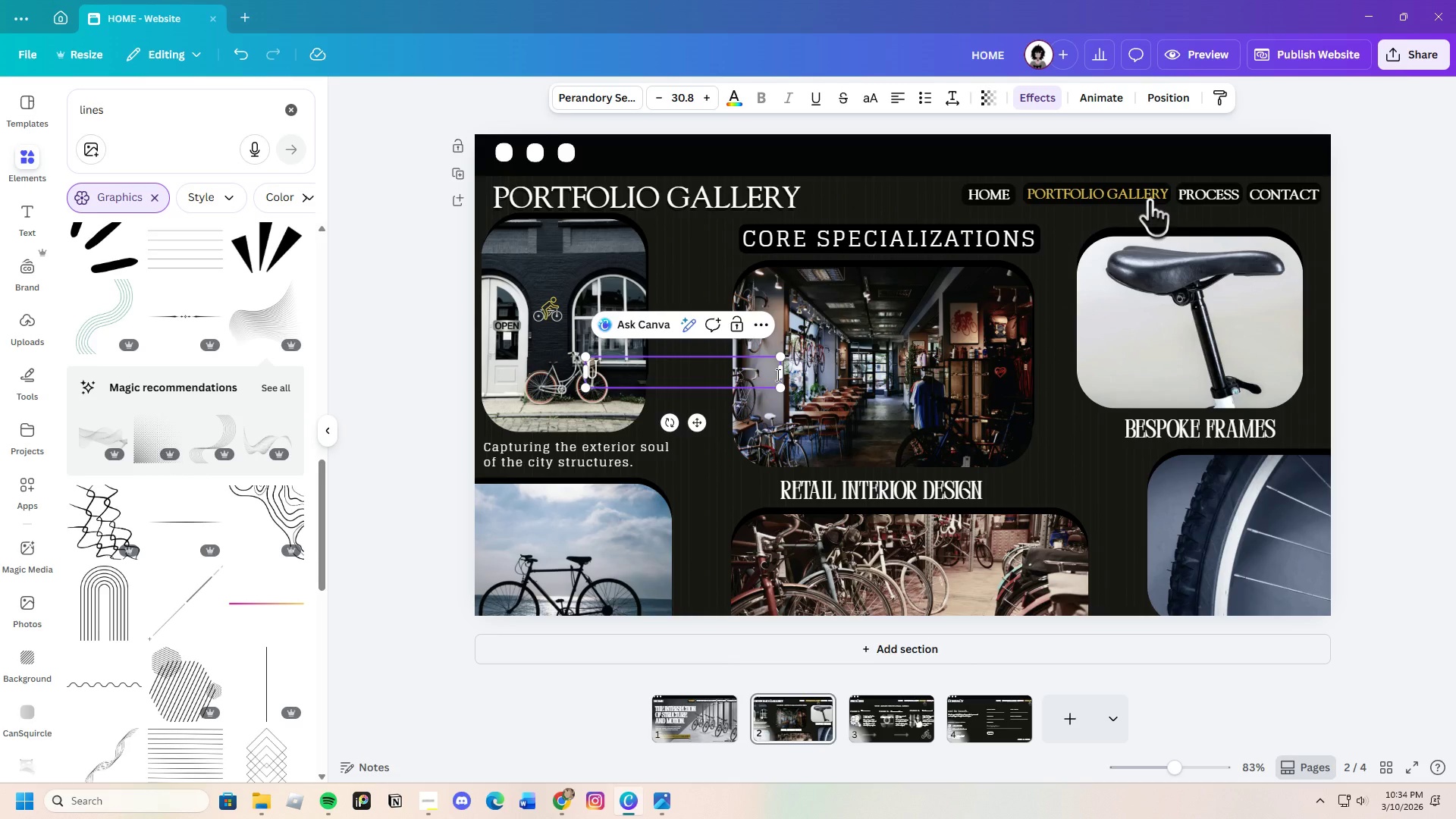 
key(Enter)
 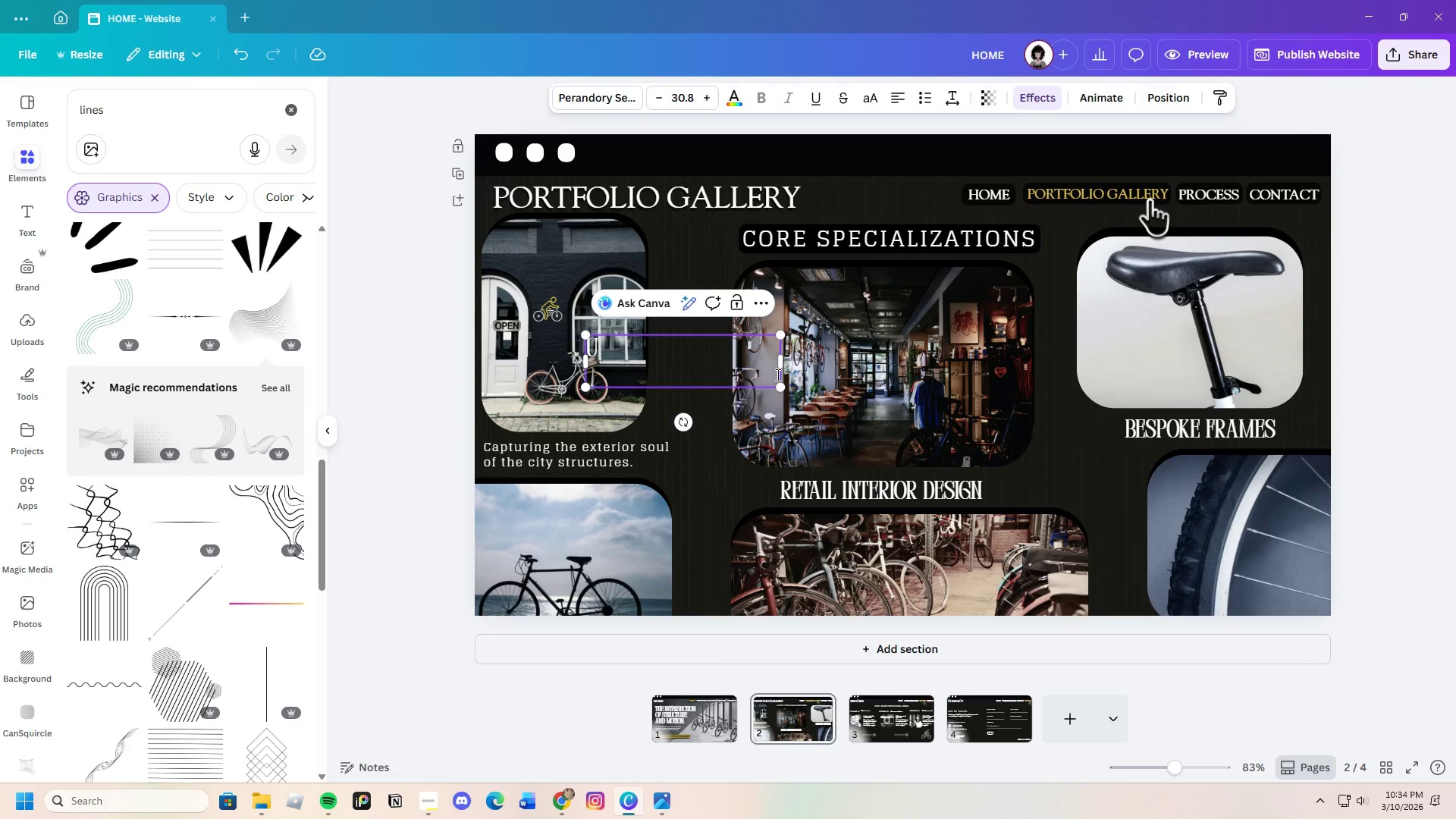 
key(R)
 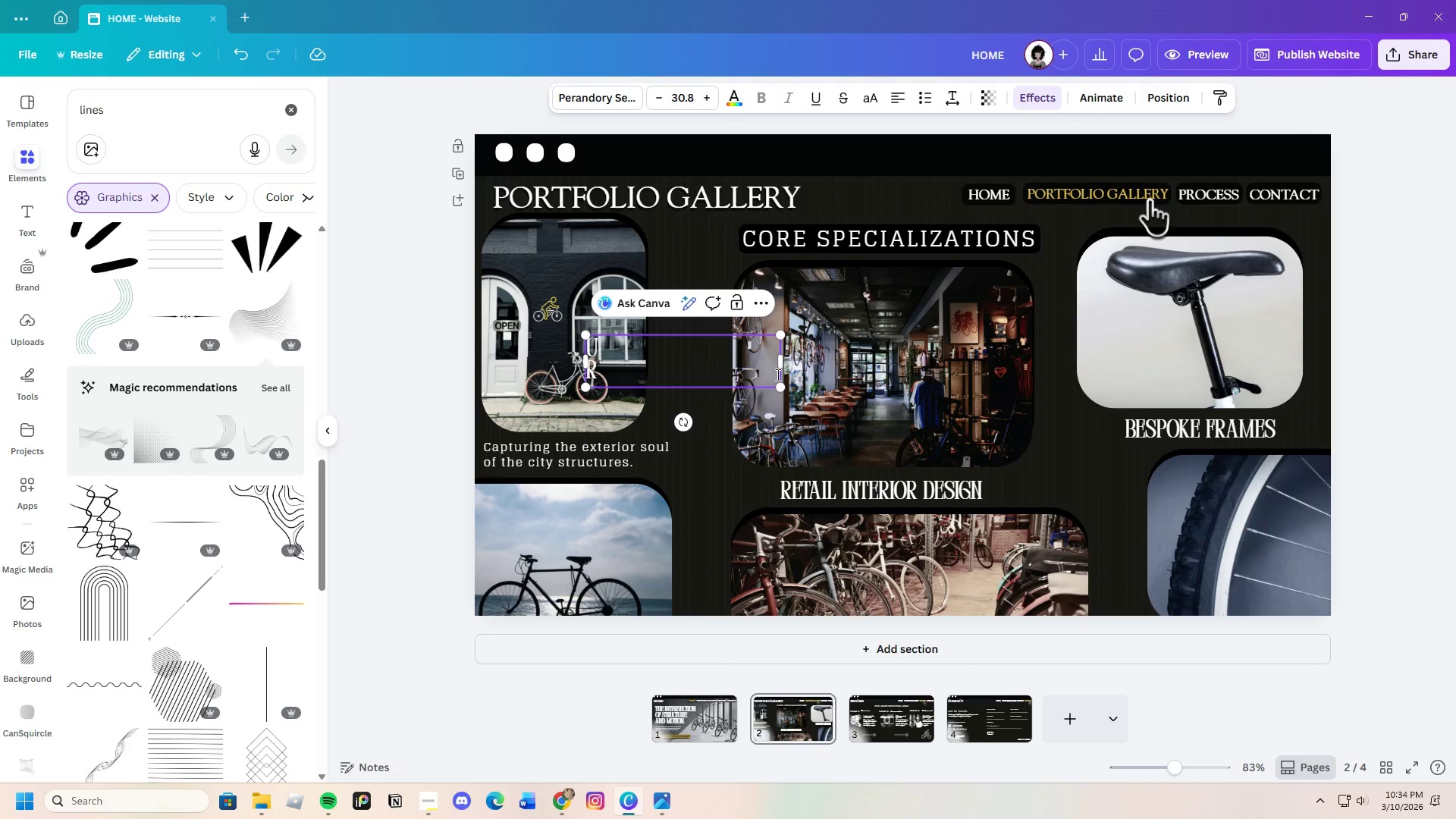 
key(Backslash)
 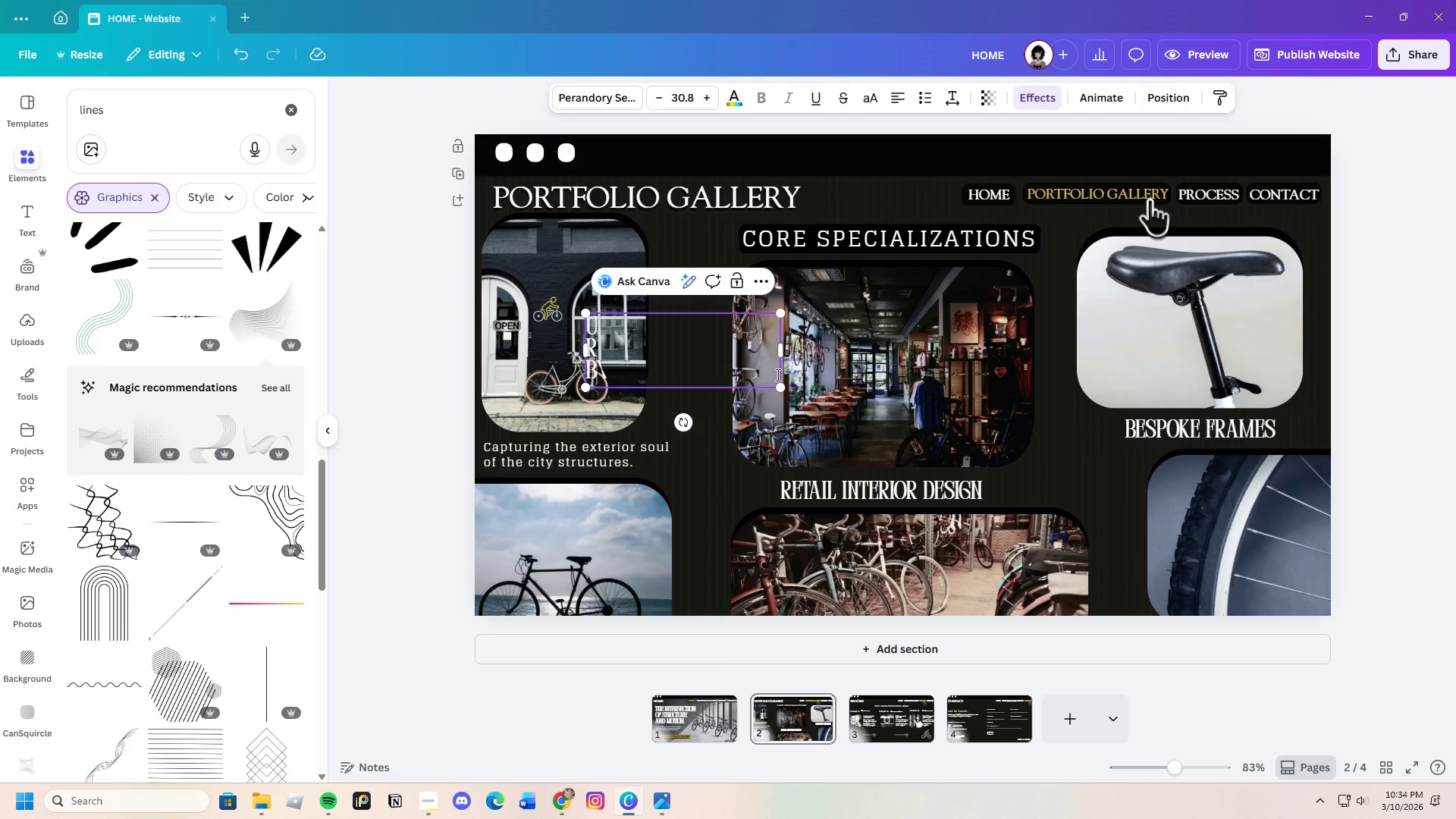 
key(Enter)
 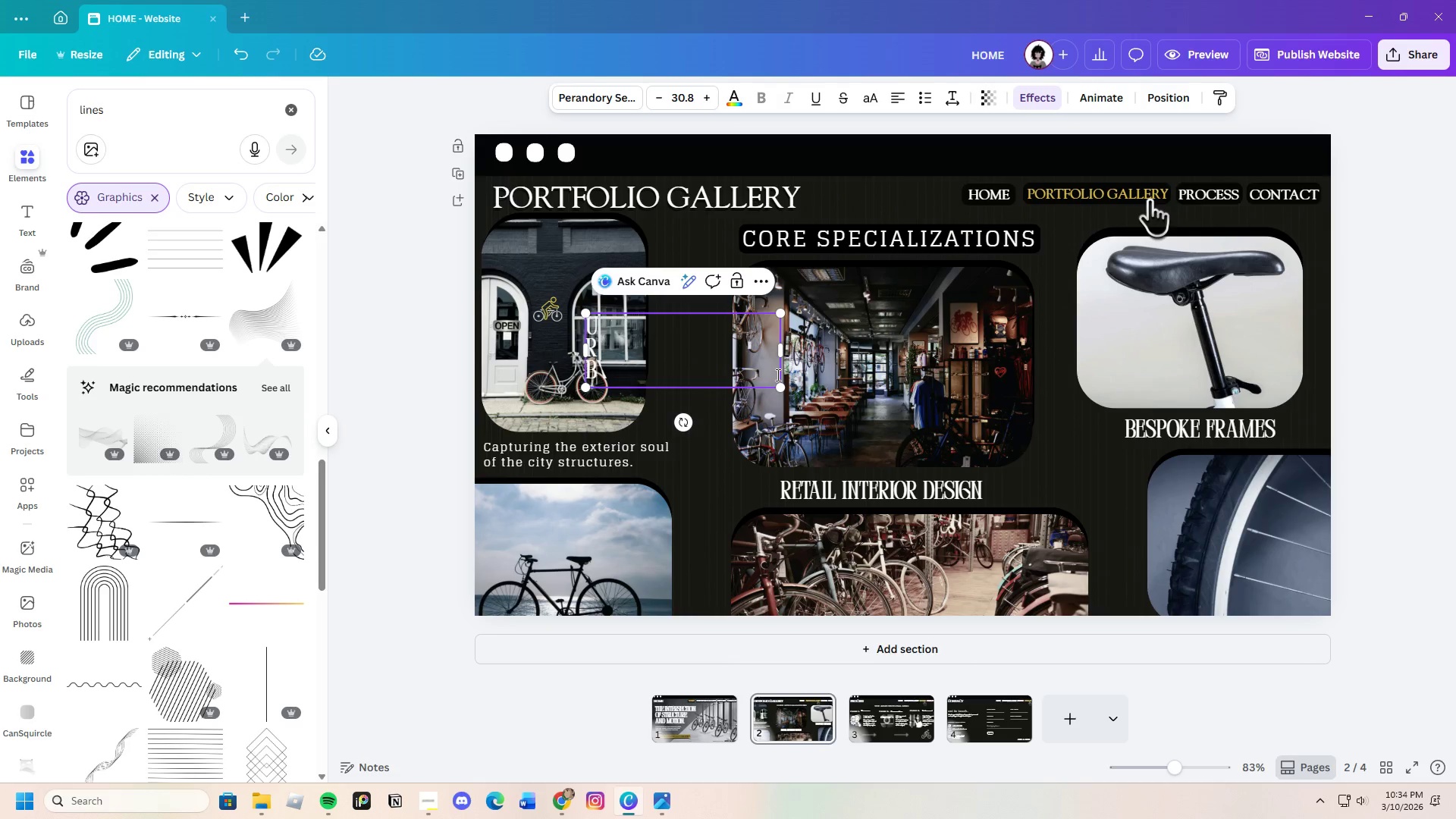 
key(B)
 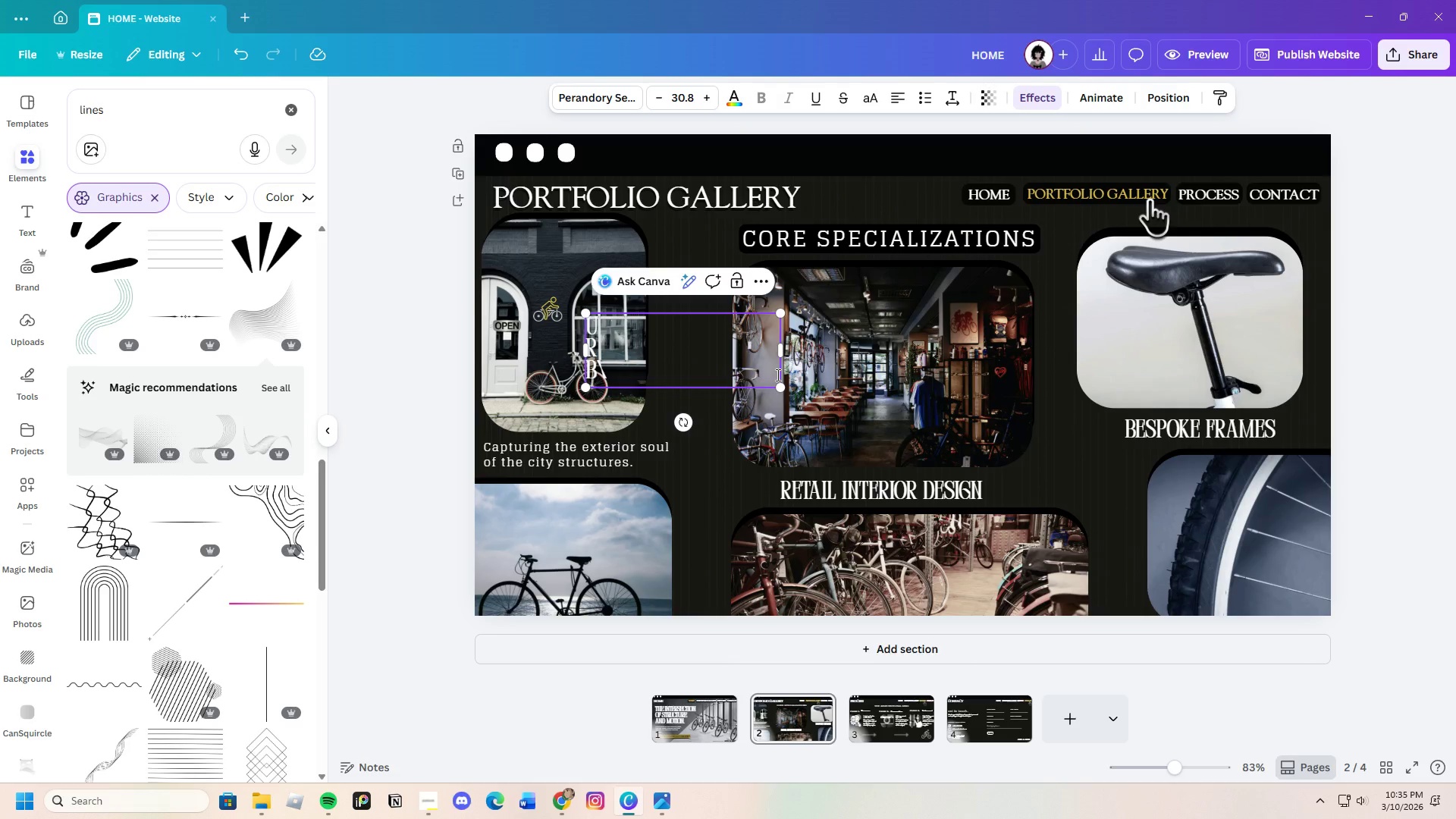 
key(Enter)
 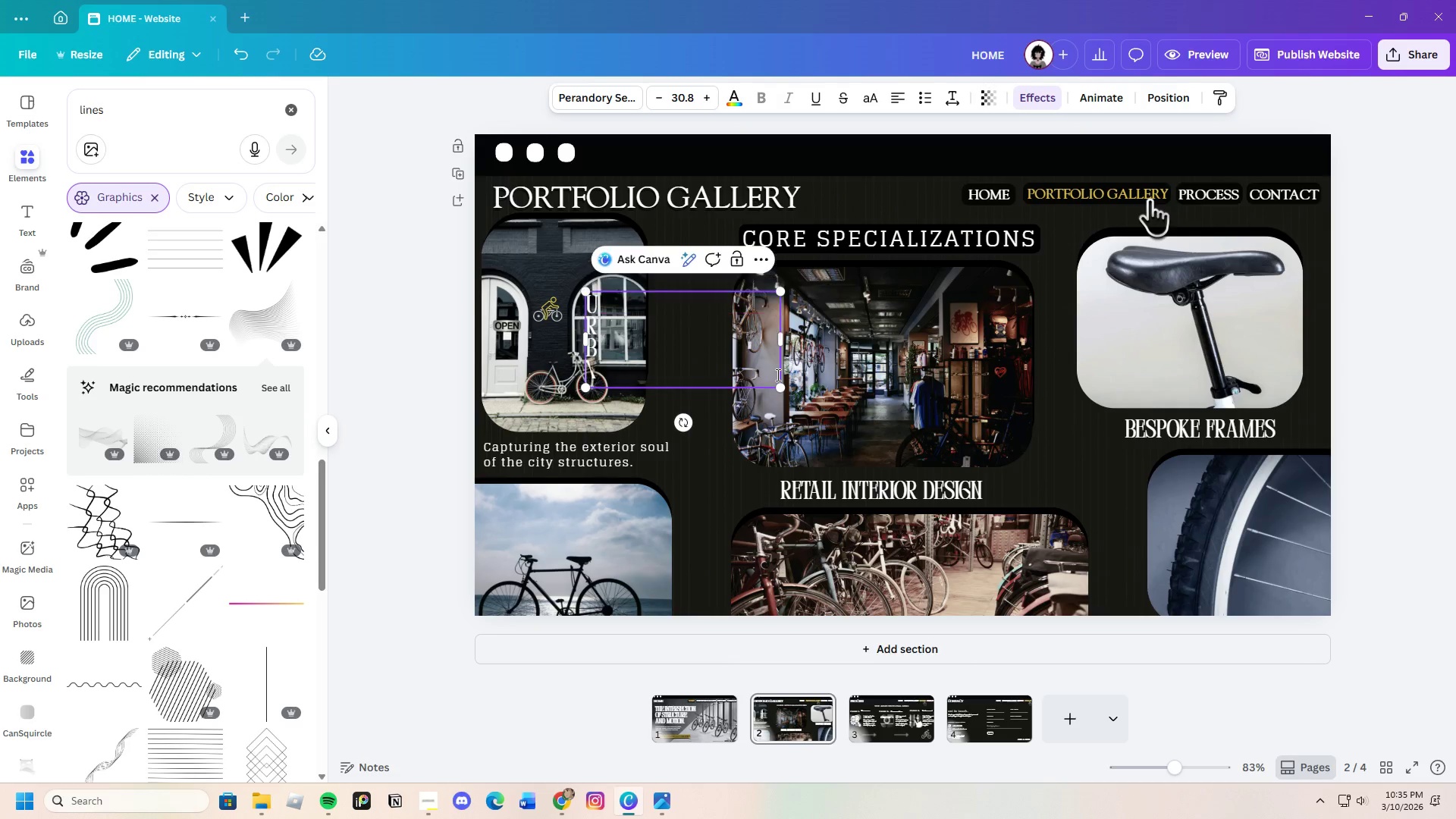 
key(A)
 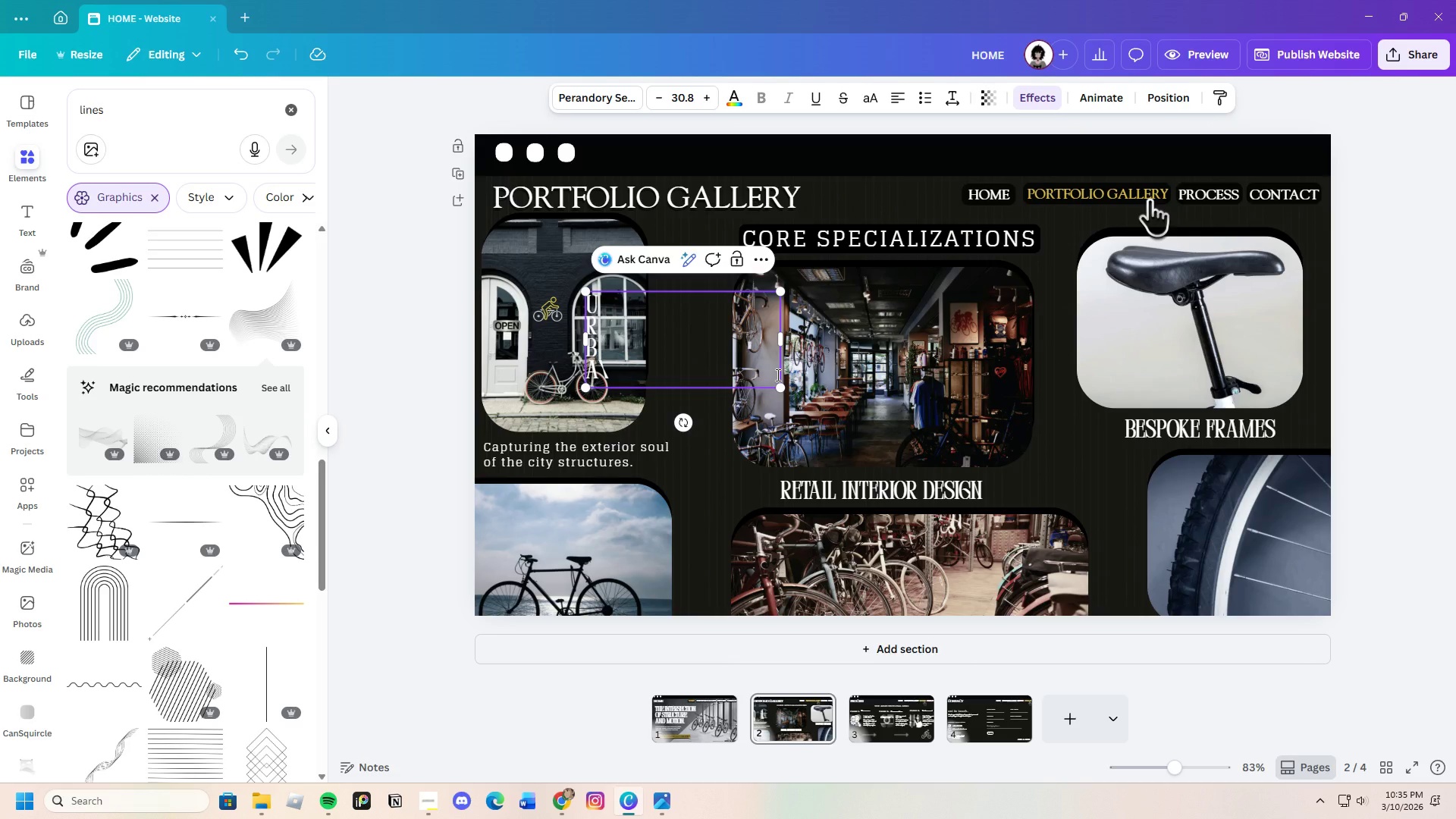 
key(Enter)
 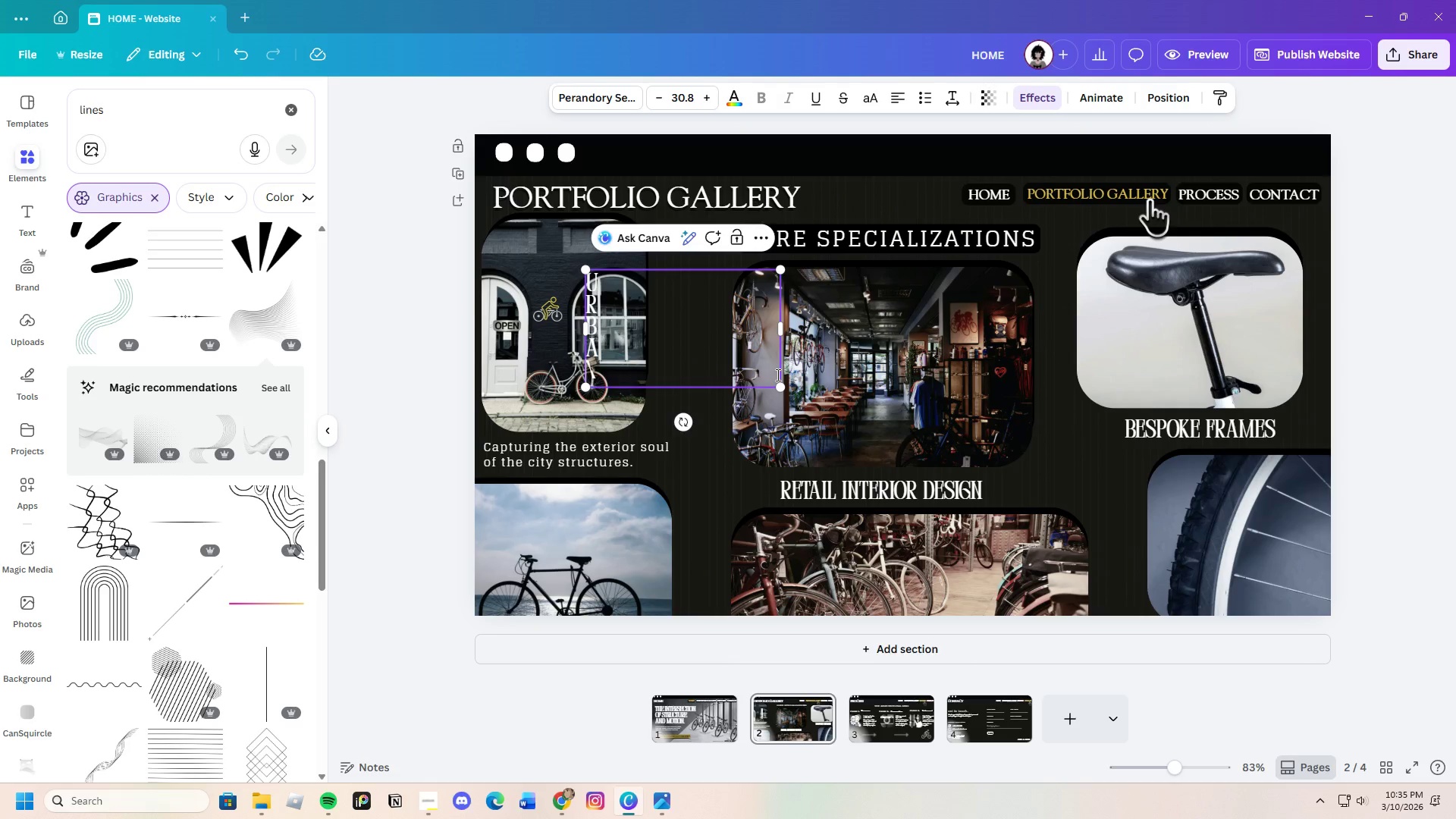 
key(N)
 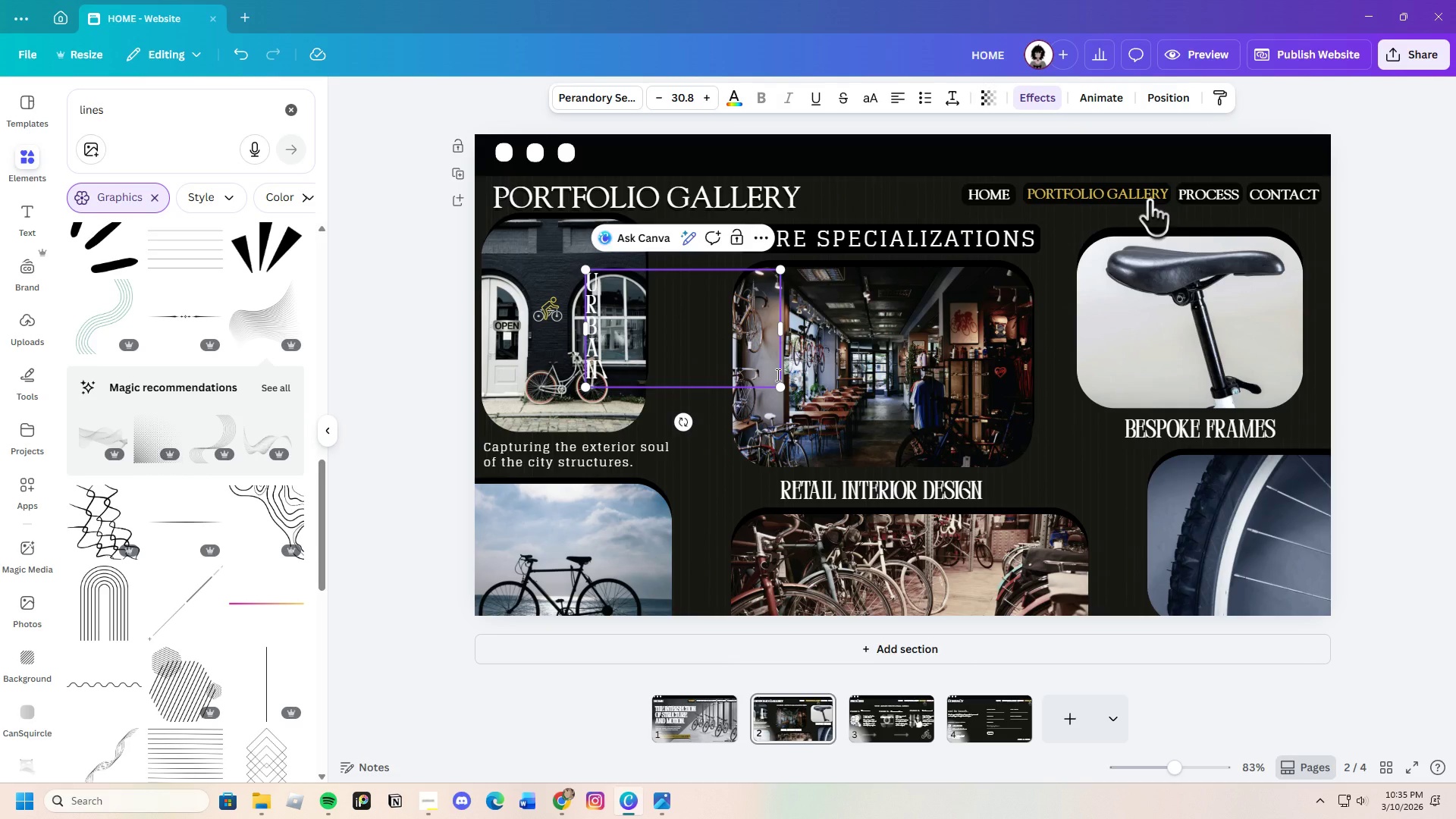 
key(Enter)
 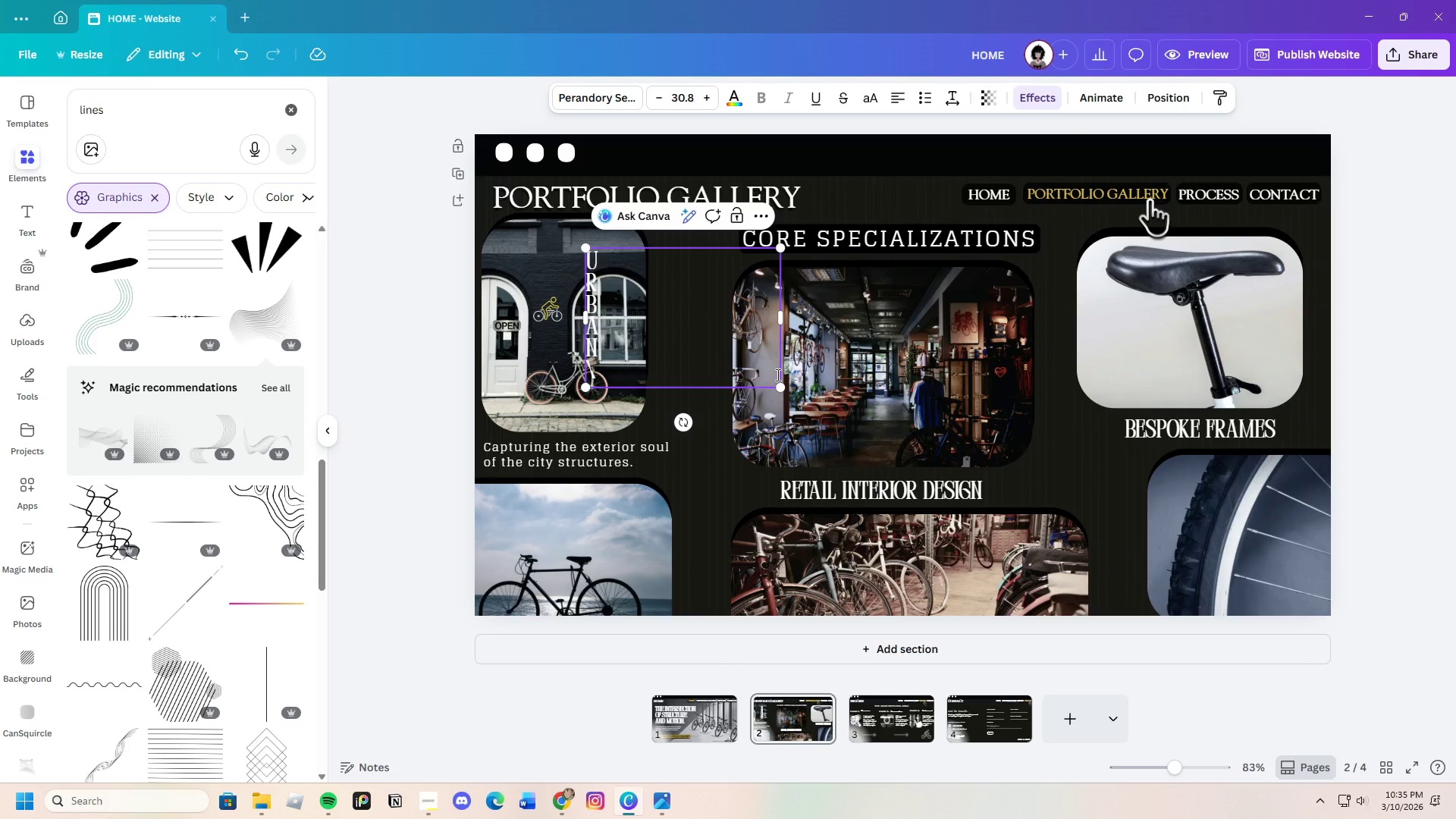 
key(Enter)
 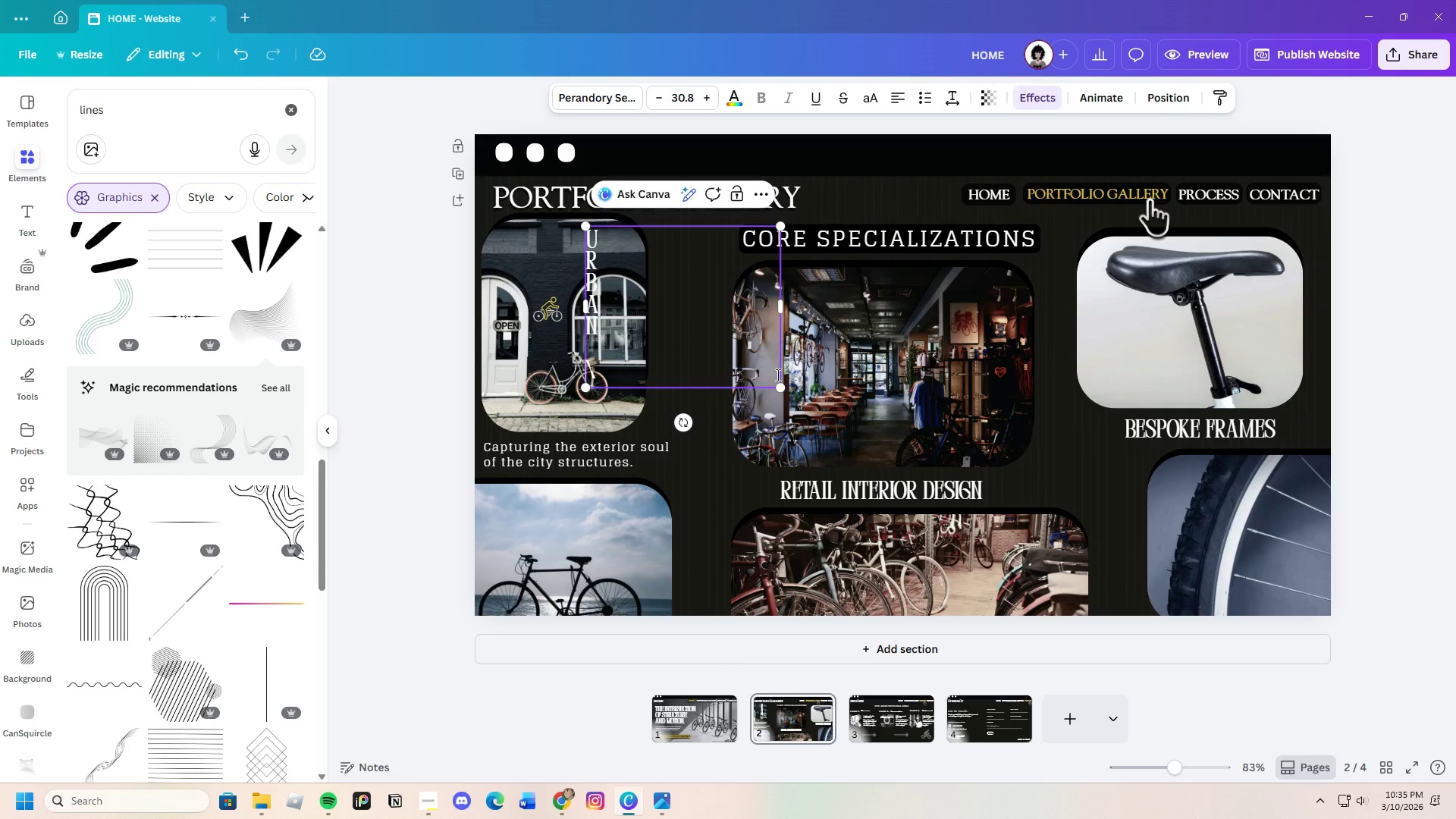 
type(ar)
key(Backspace)
 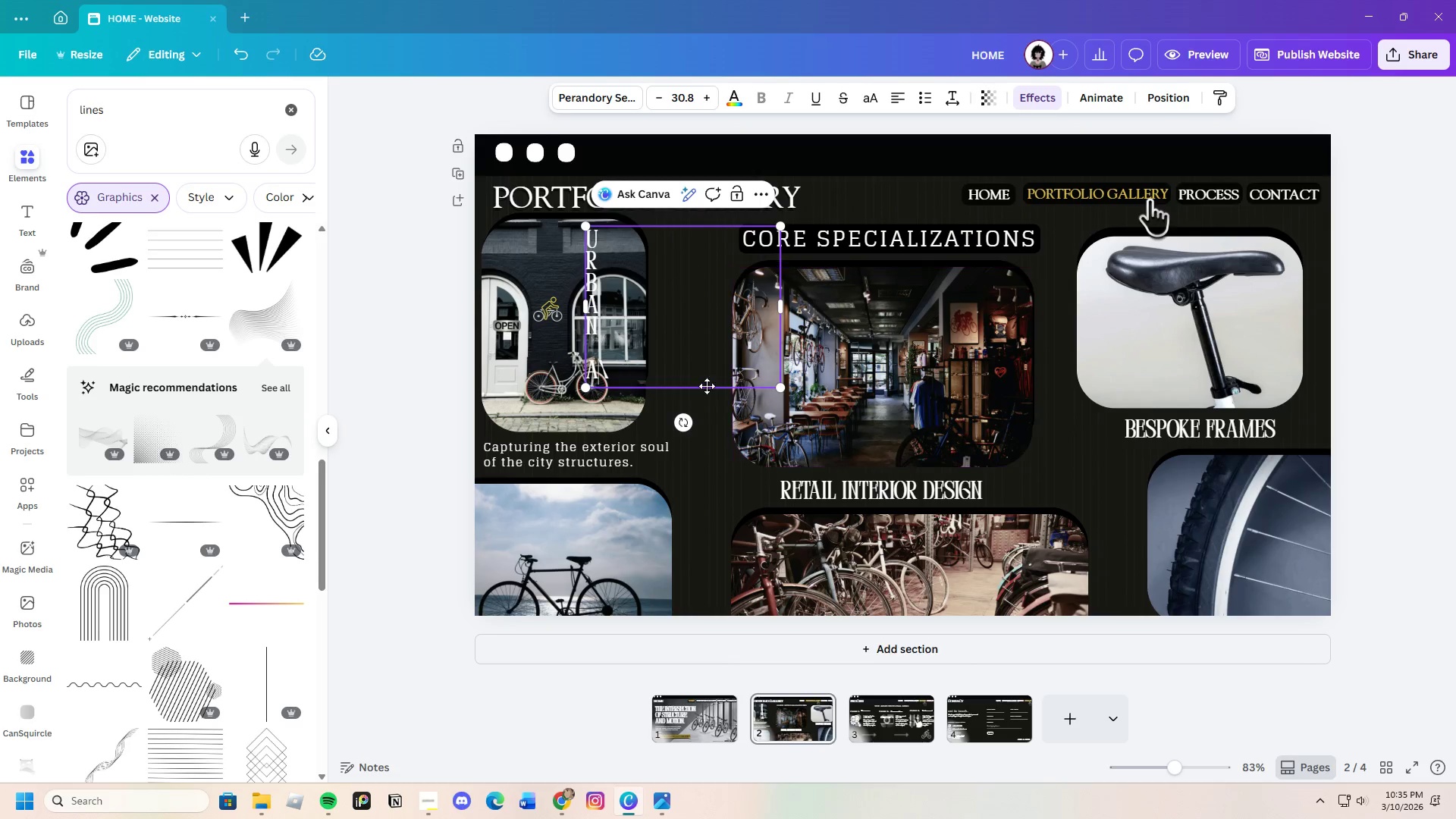 
left_click([645, 371])
 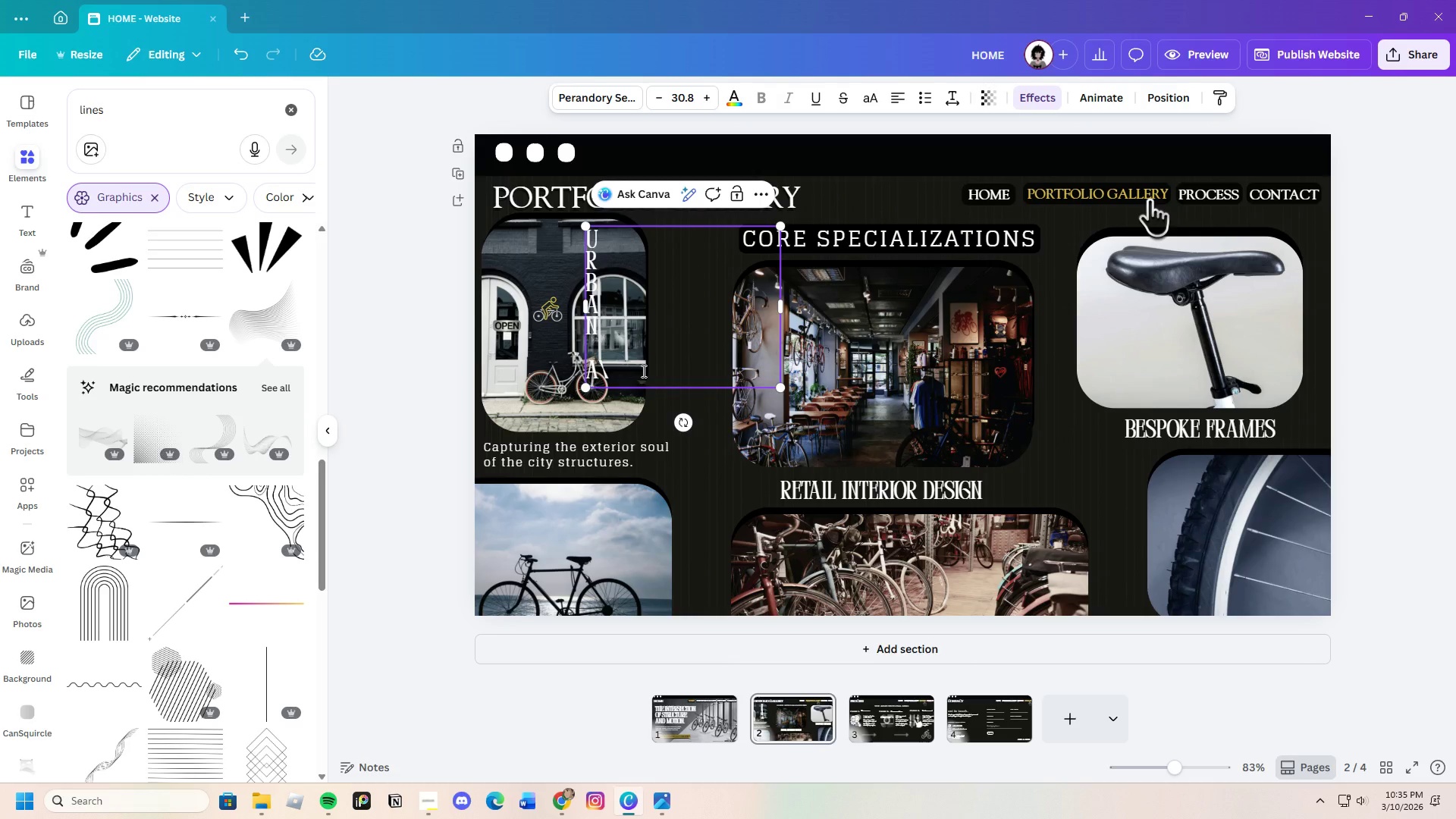 
key(Backspace)
 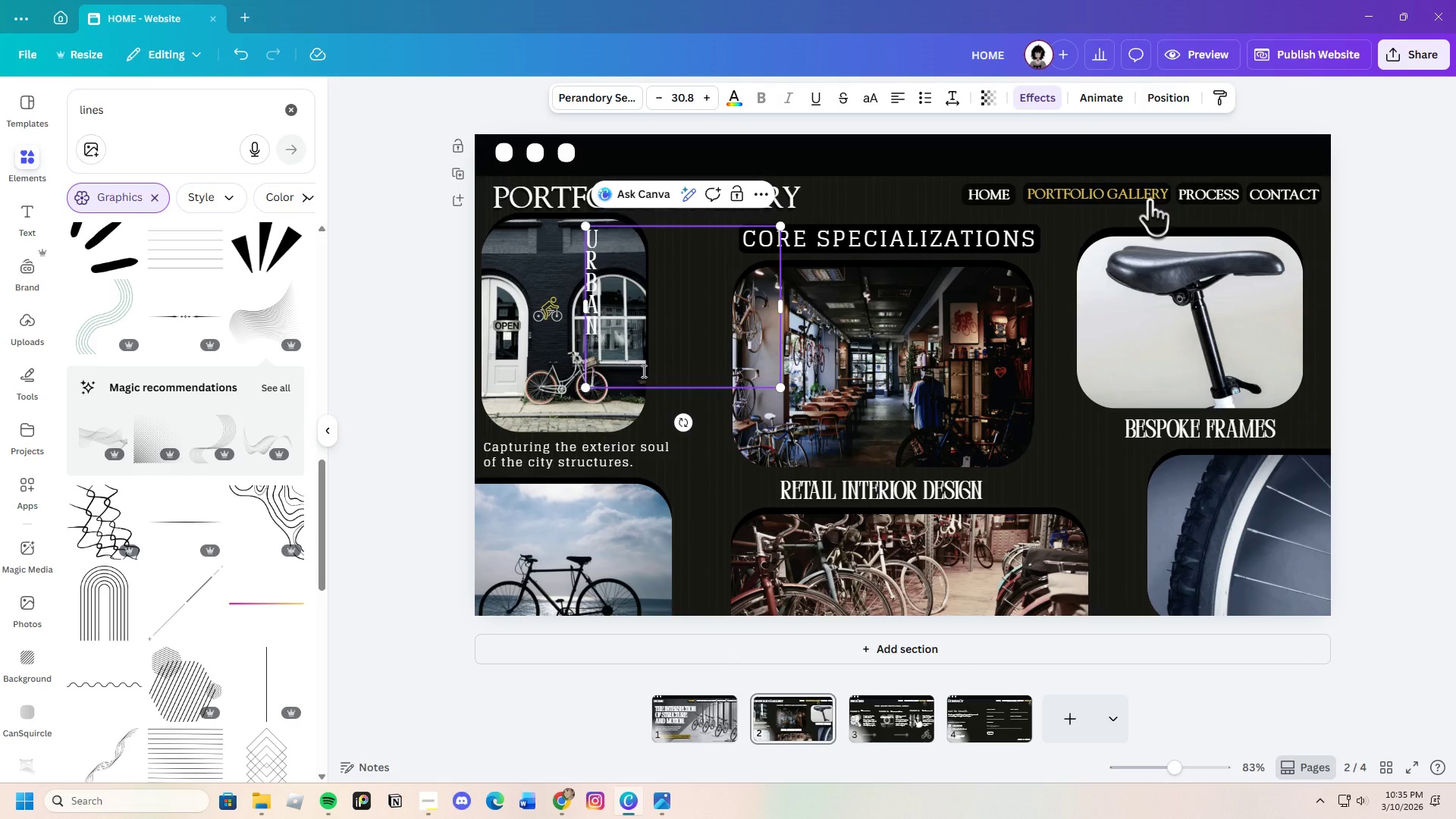 
key(Backspace)
 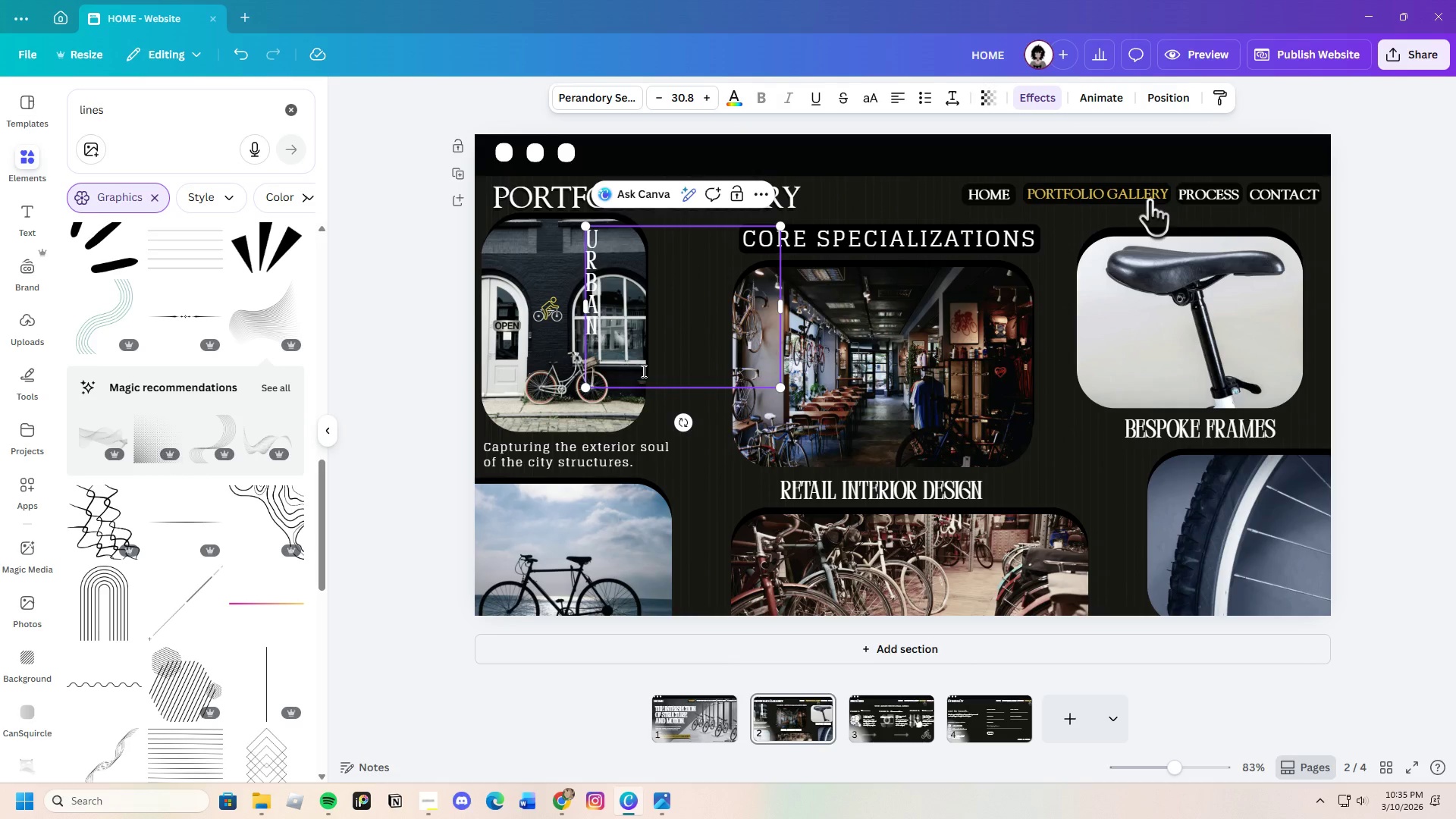 
key(Backspace)
 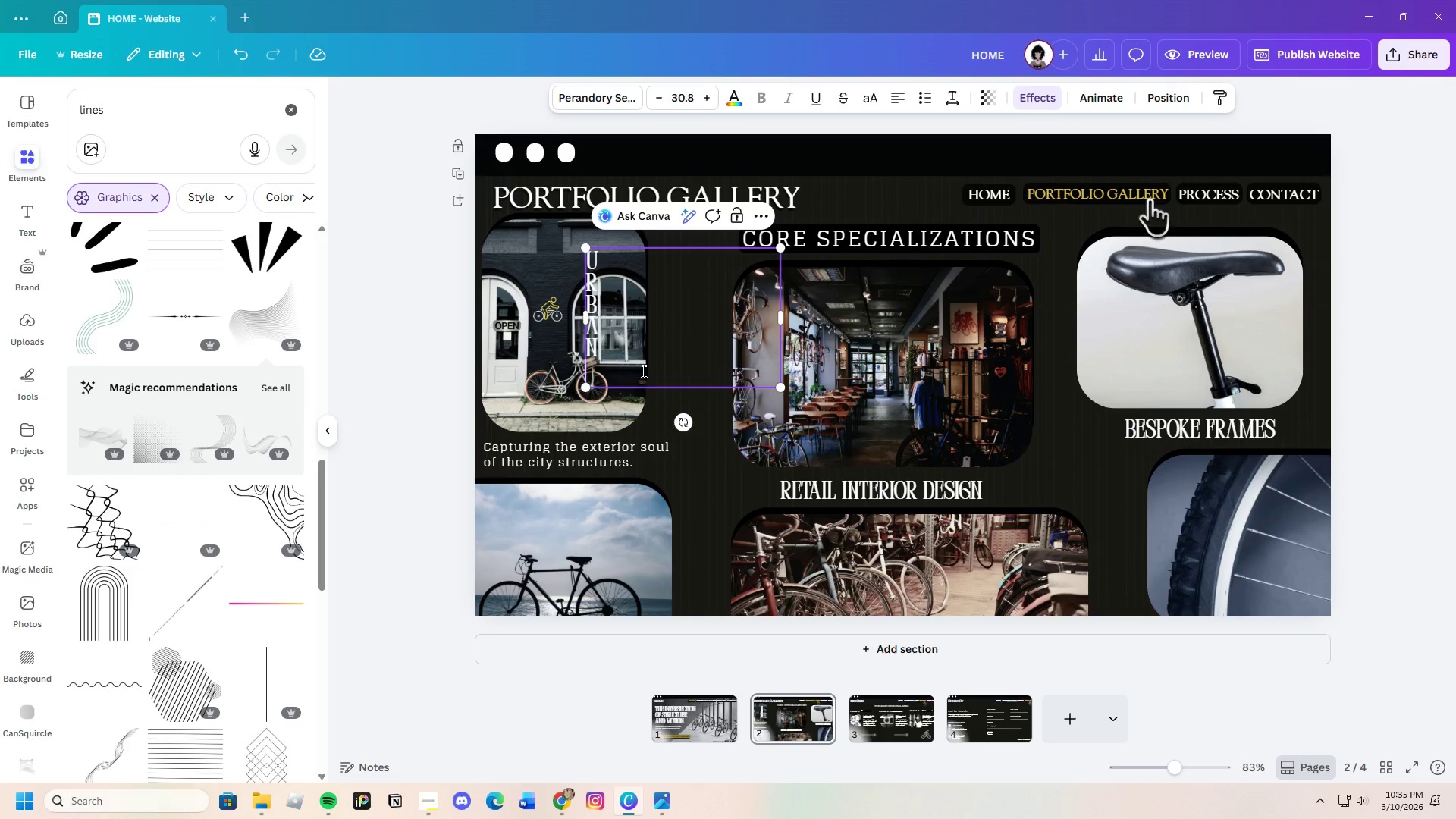 
key(Enter)
 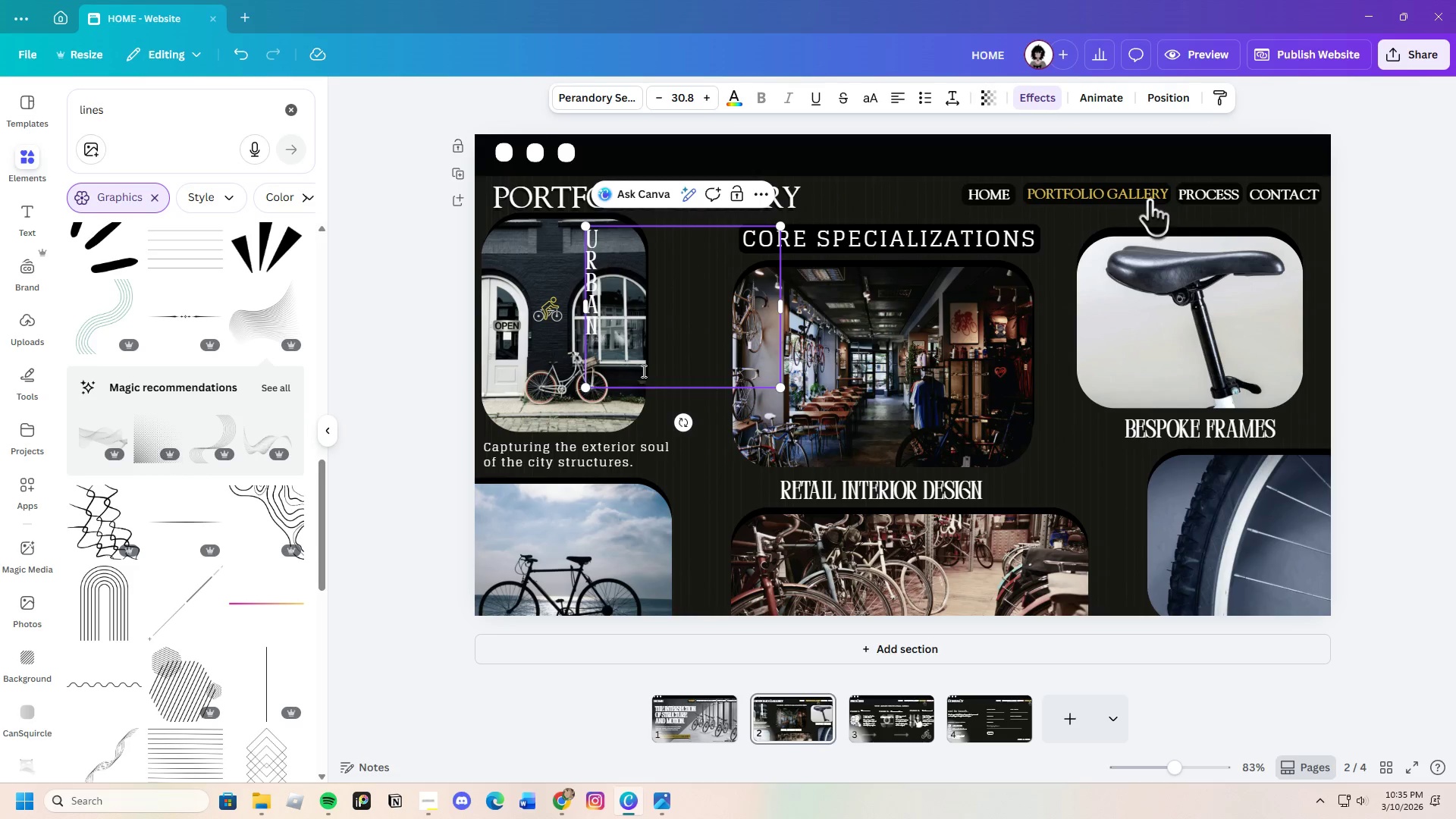 
type(arch)
key(Backspace)
key(Backspace)
key(Backspace)
 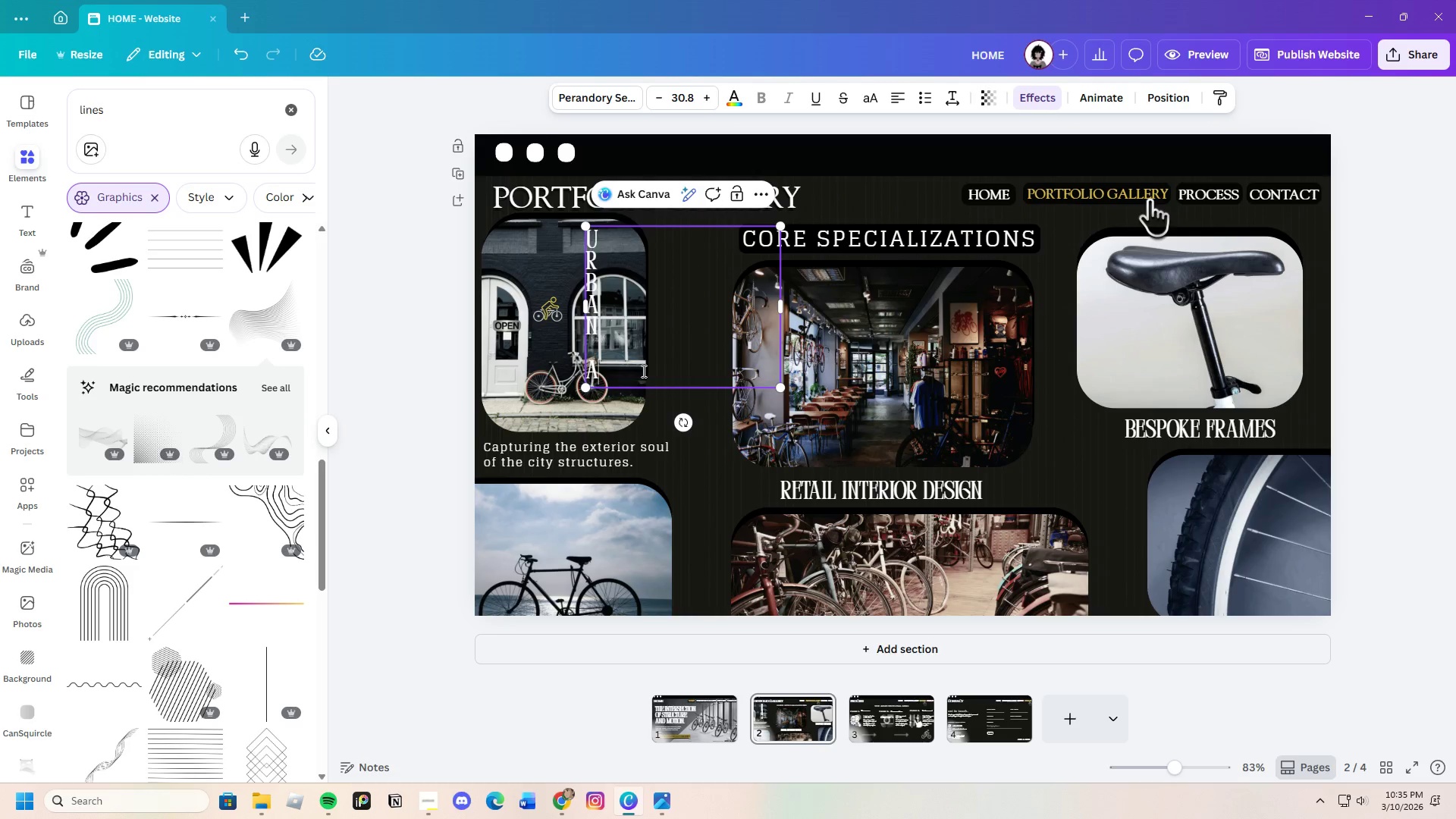 
key(Enter)
 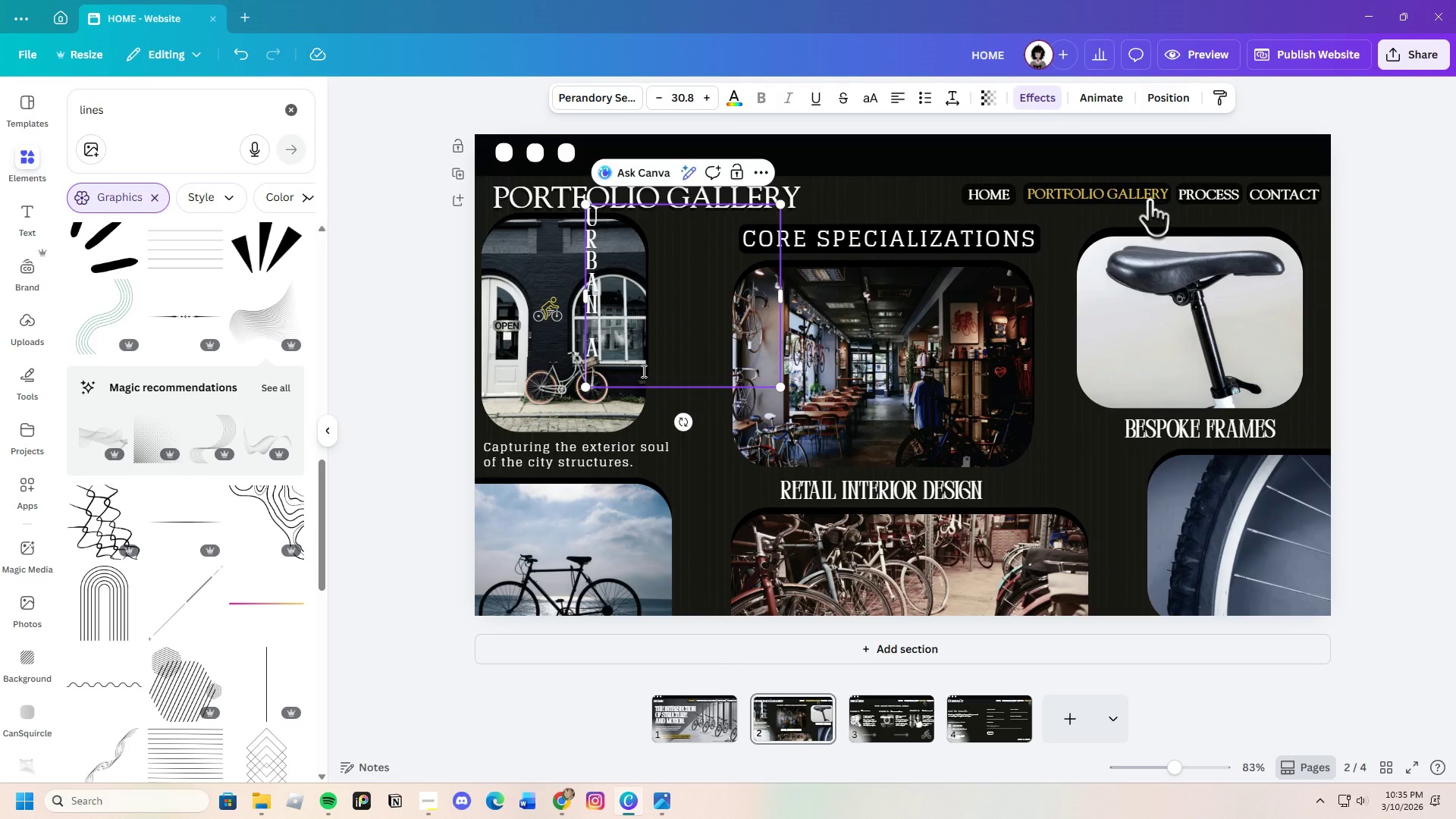 
key(Backspace)
 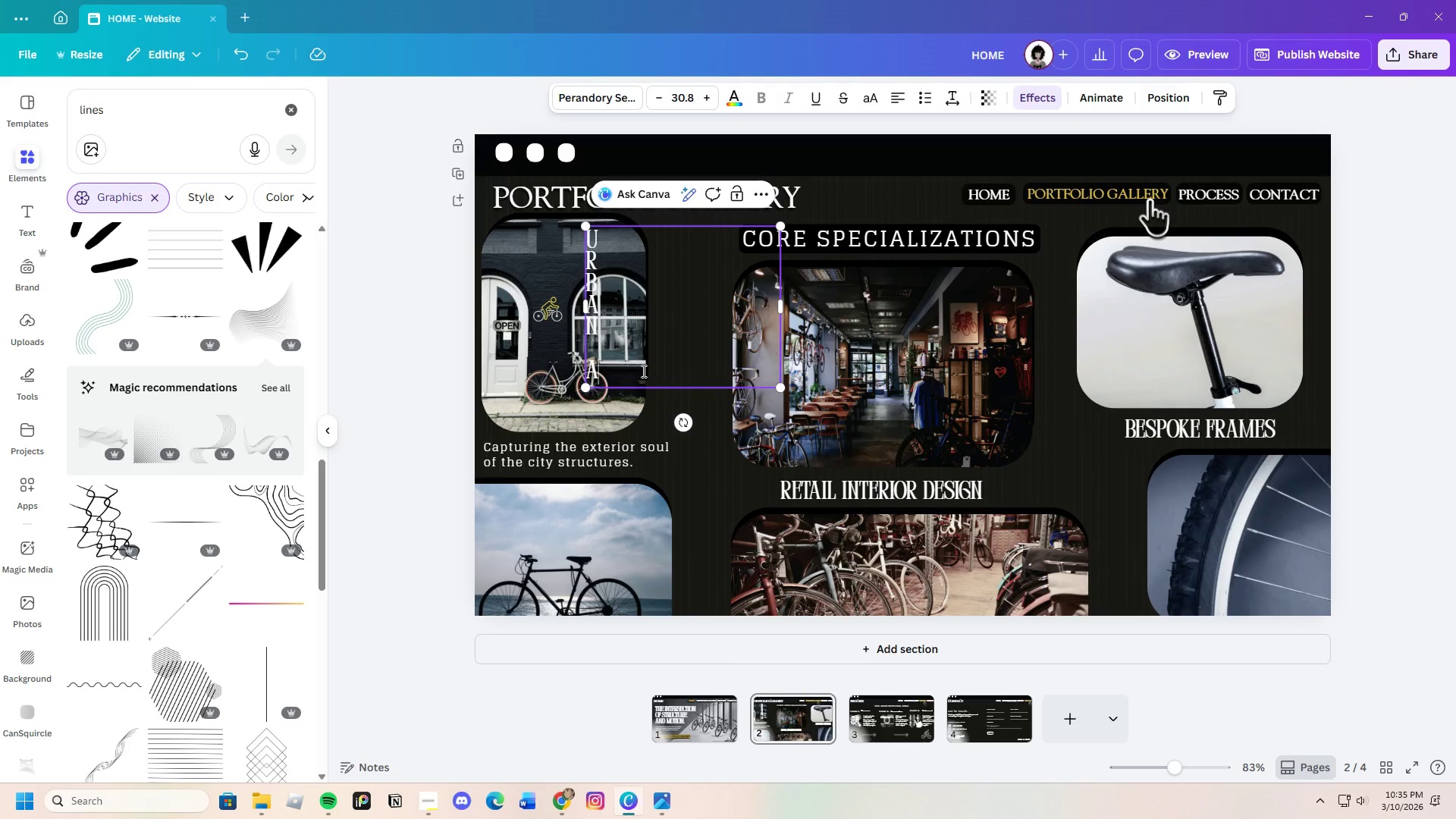 
key(Backspace)
 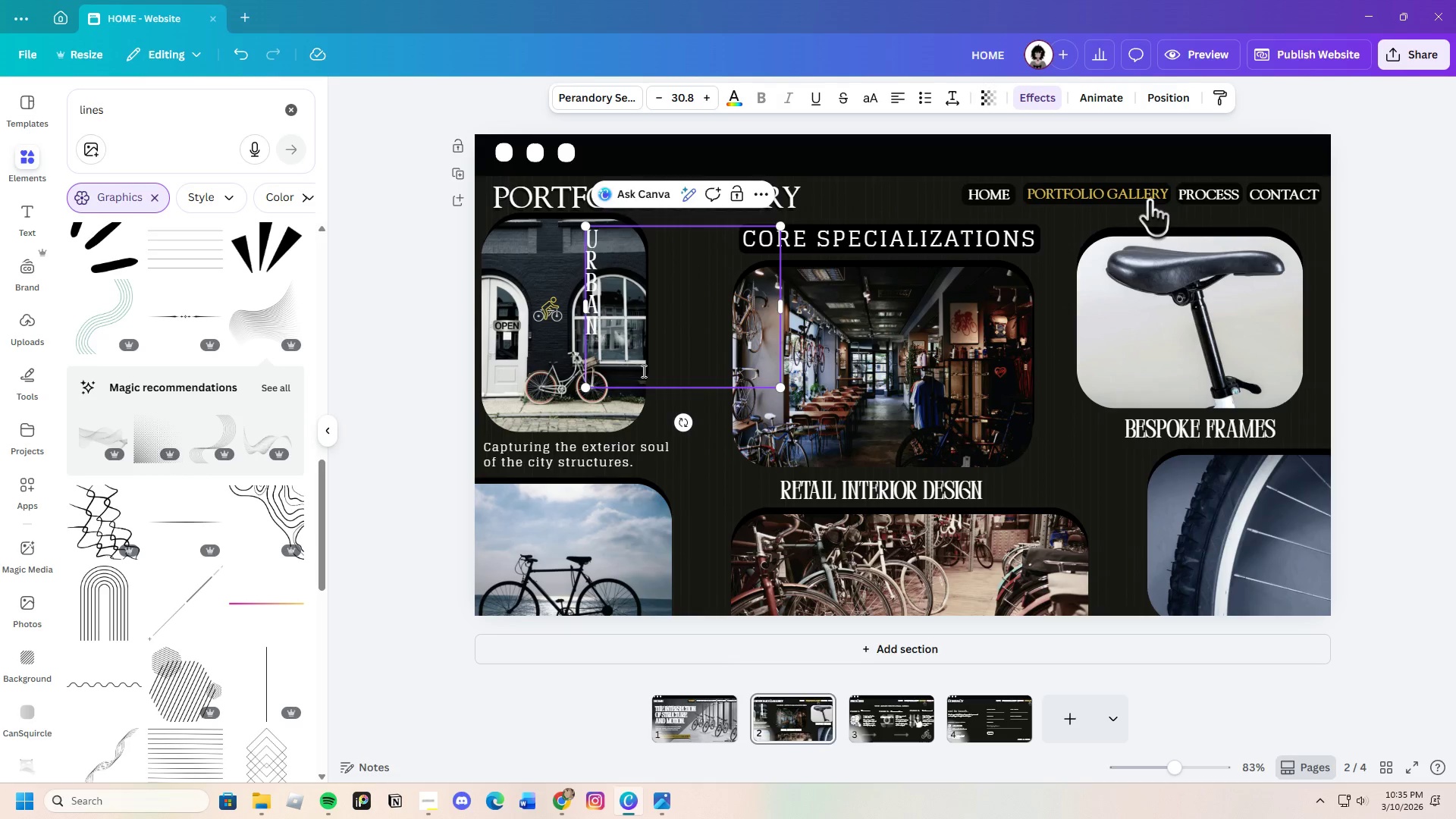 
key(Backspace)
 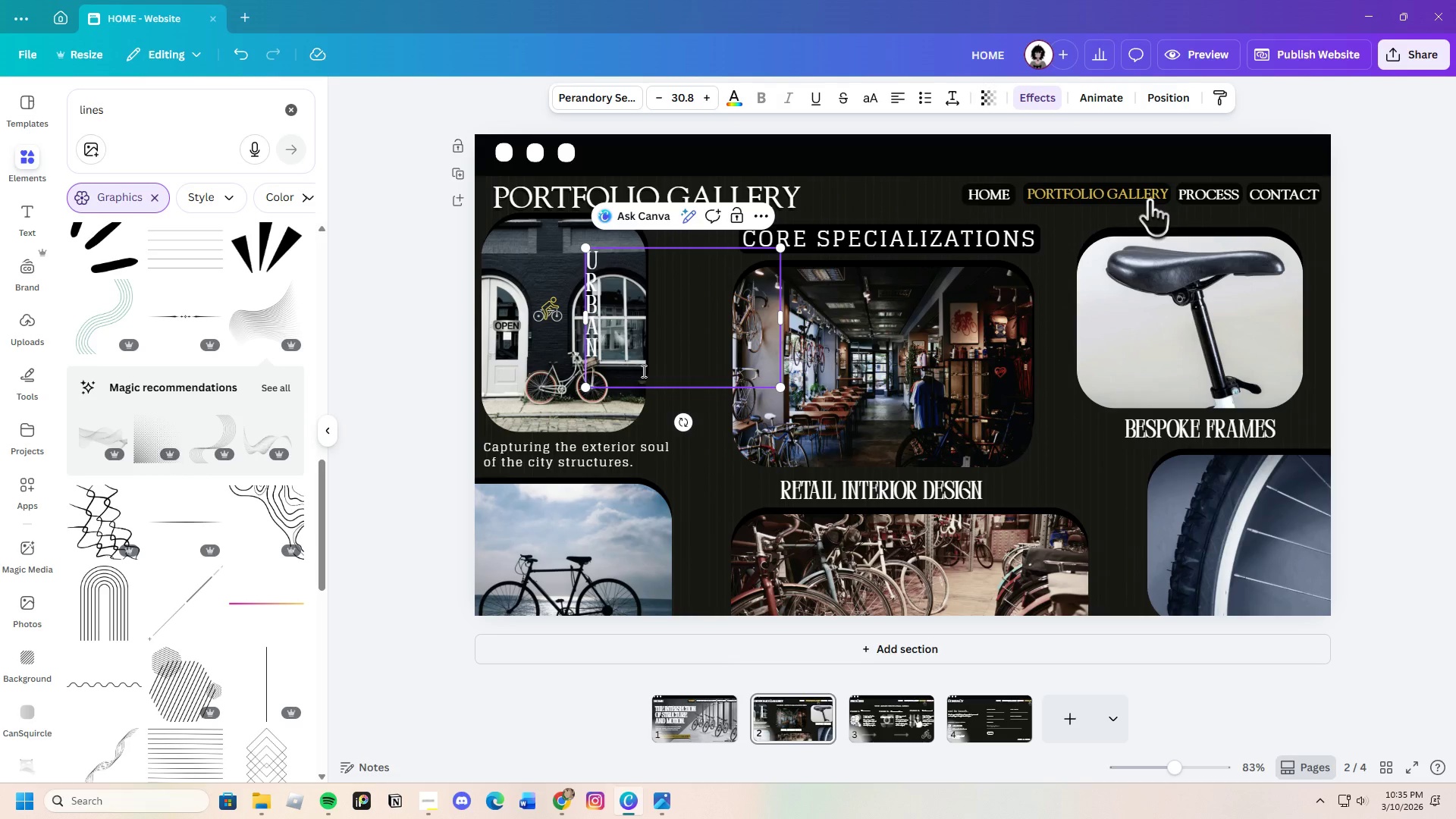 
key(Backspace)
 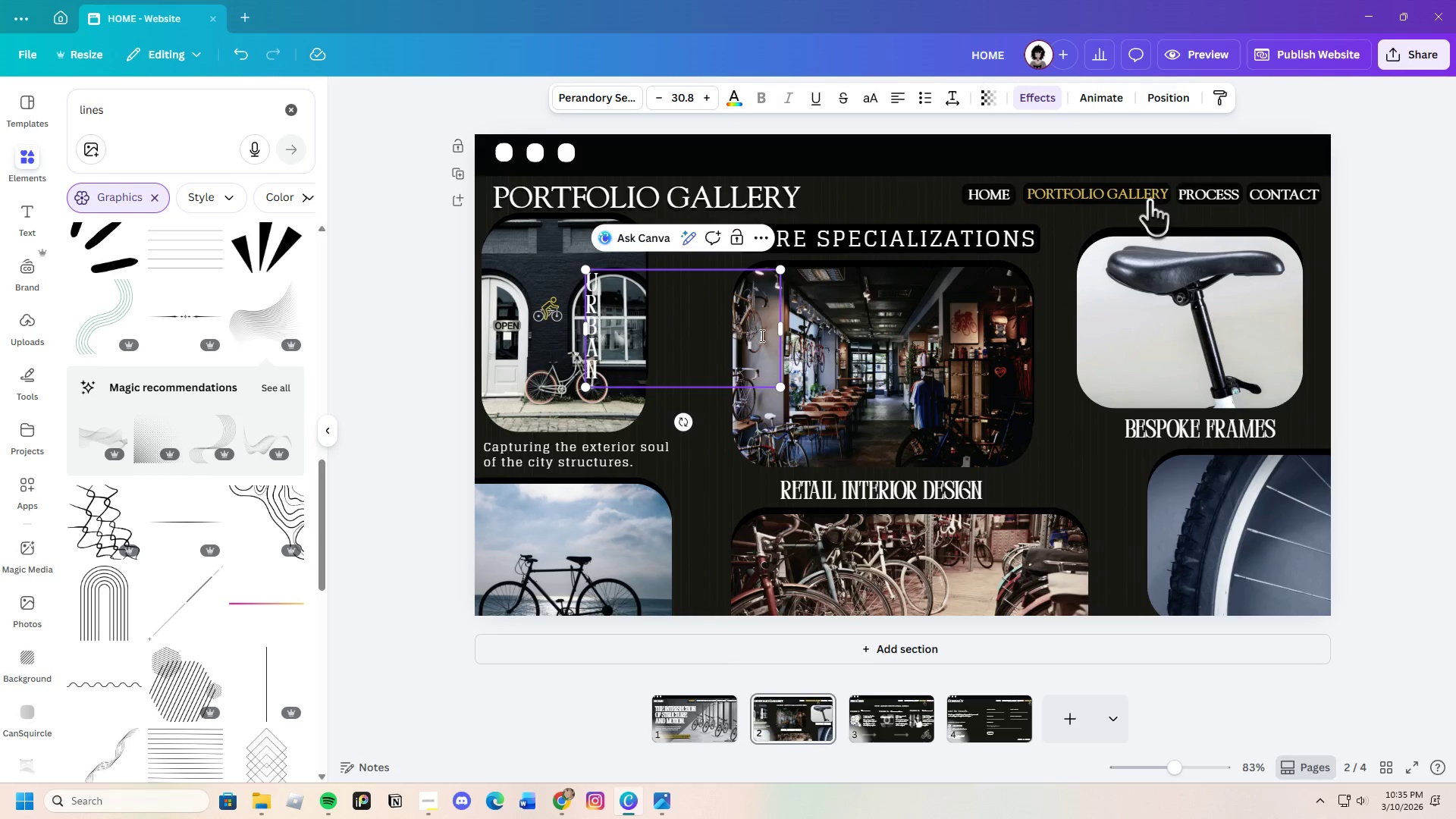 
left_click_drag(start_coordinate=[786, 328], to_coordinate=[616, 333])
 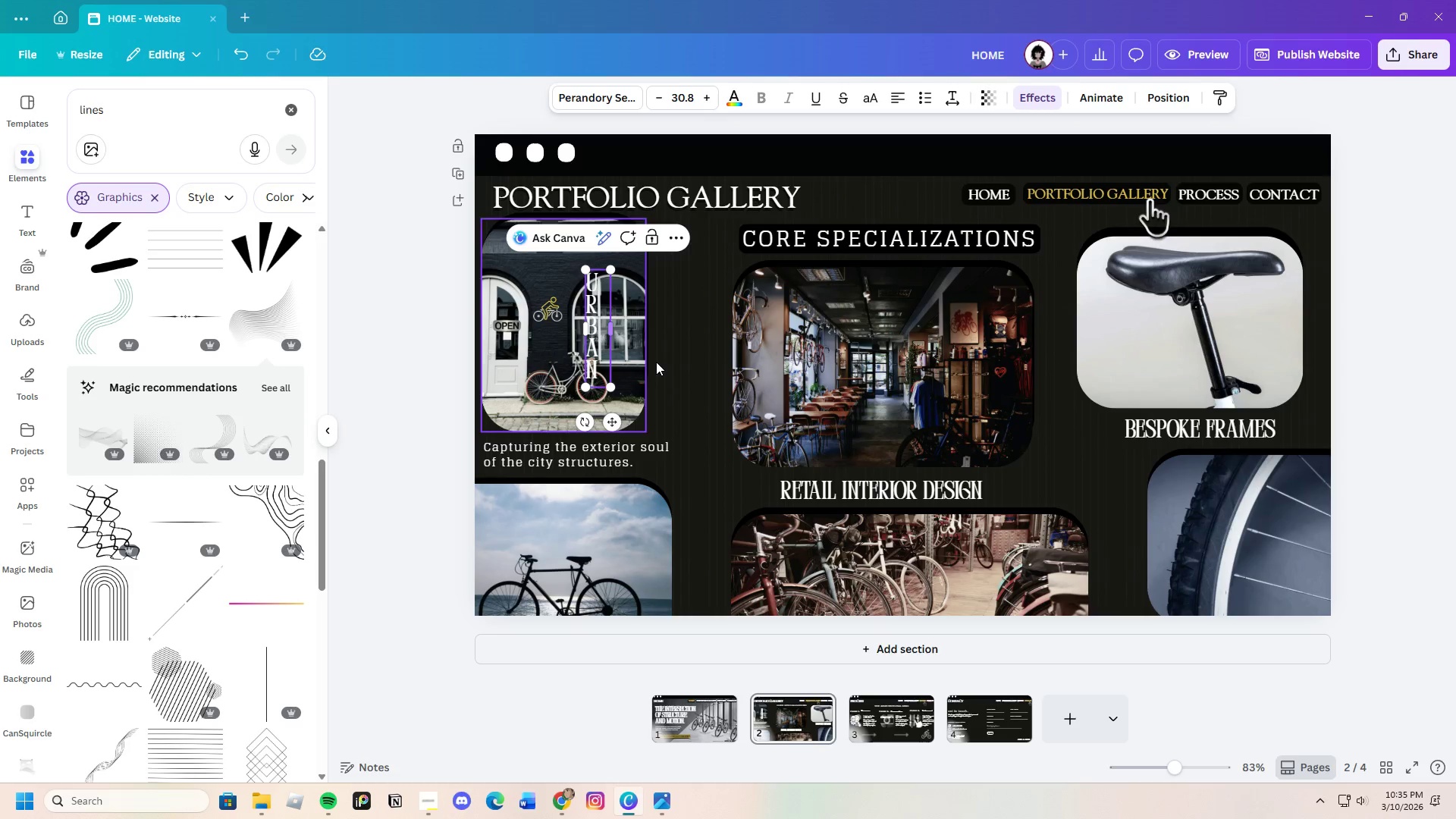 
left_click([656, 362])
 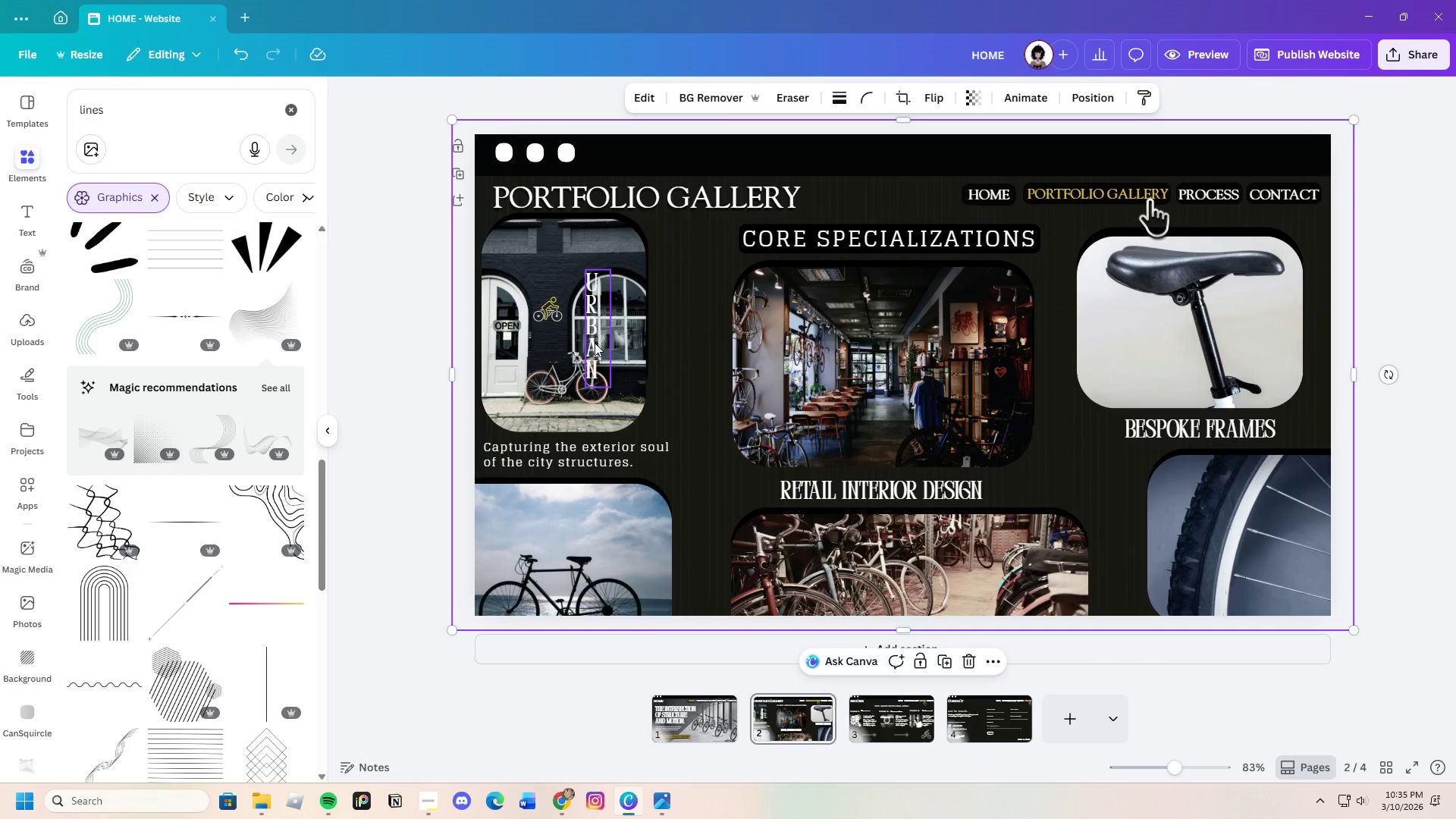 
left_click([594, 343])
 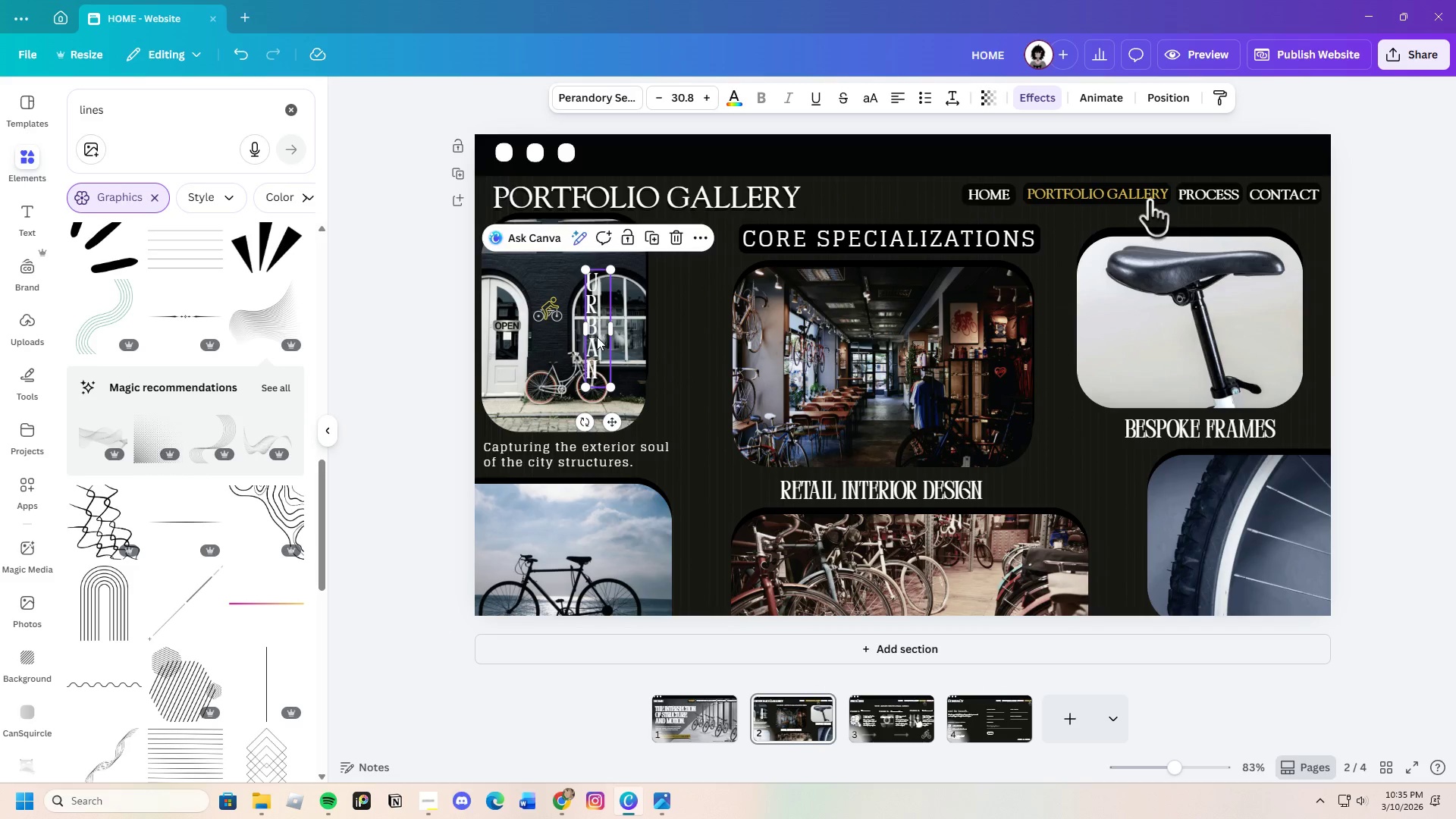 
left_click_drag(start_coordinate=[597, 337], to_coordinate=[664, 297])
 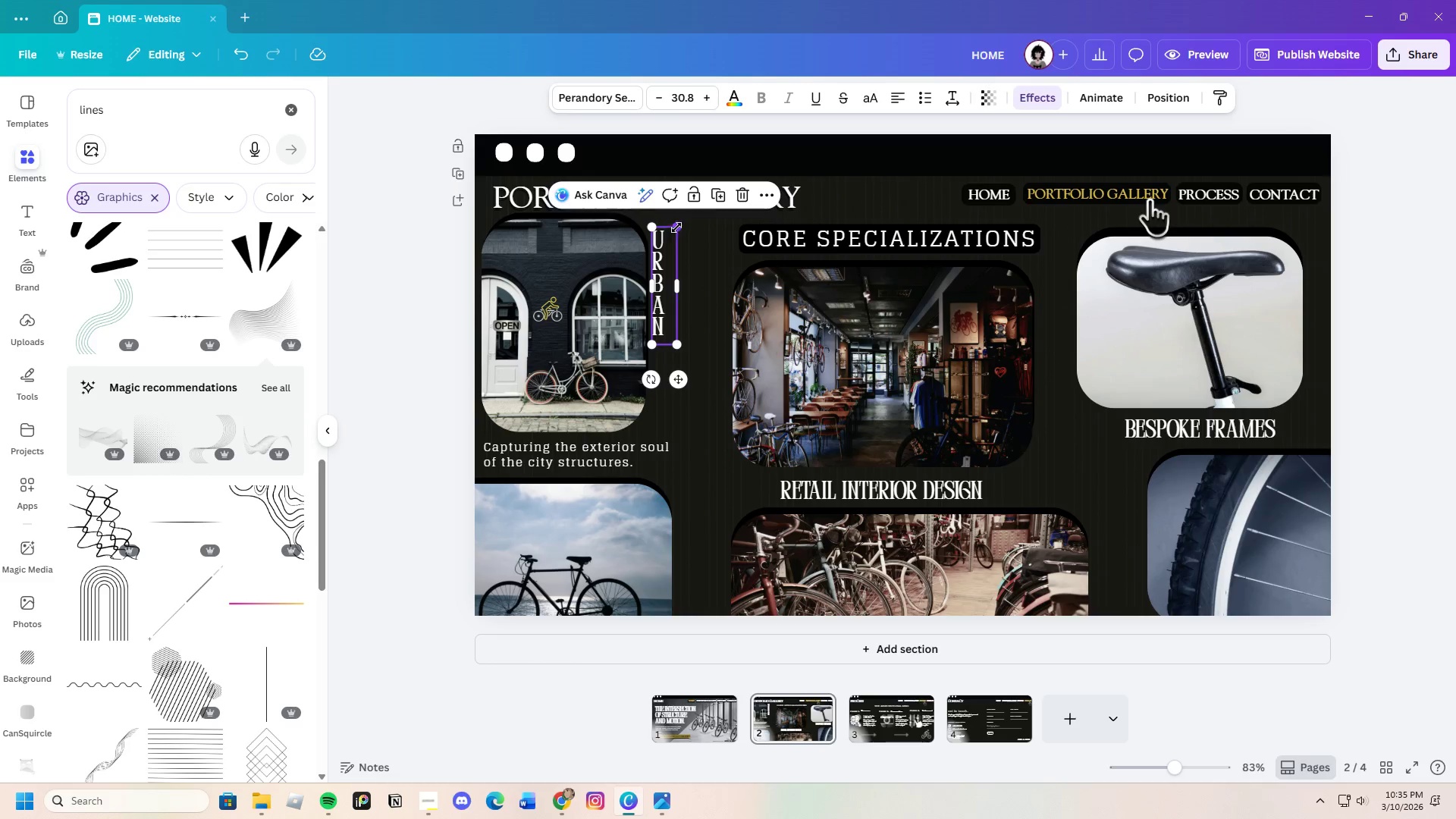 
left_click_drag(start_coordinate=[676, 228], to_coordinate=[671, 248])
 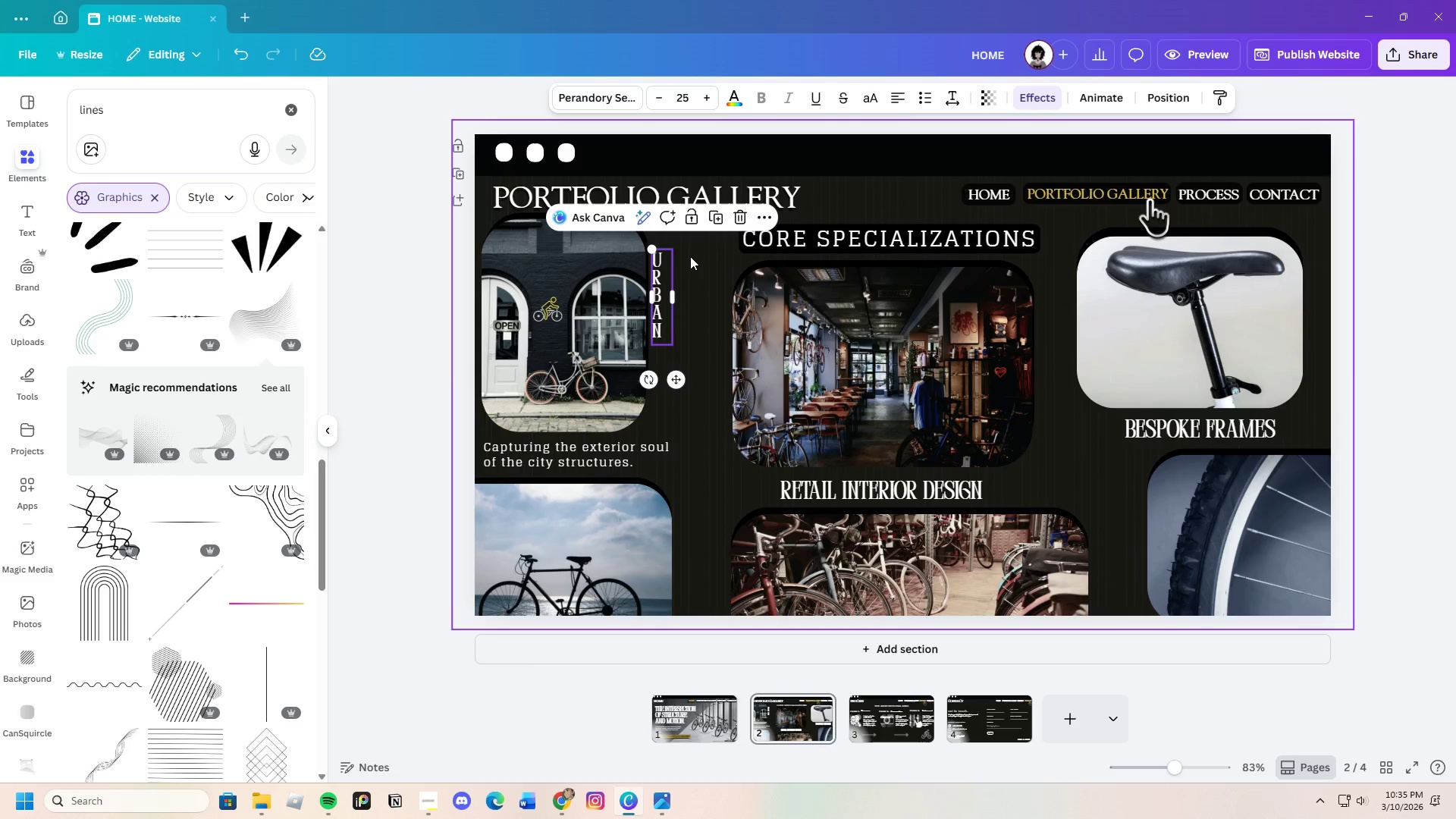 
left_click([690, 256])
 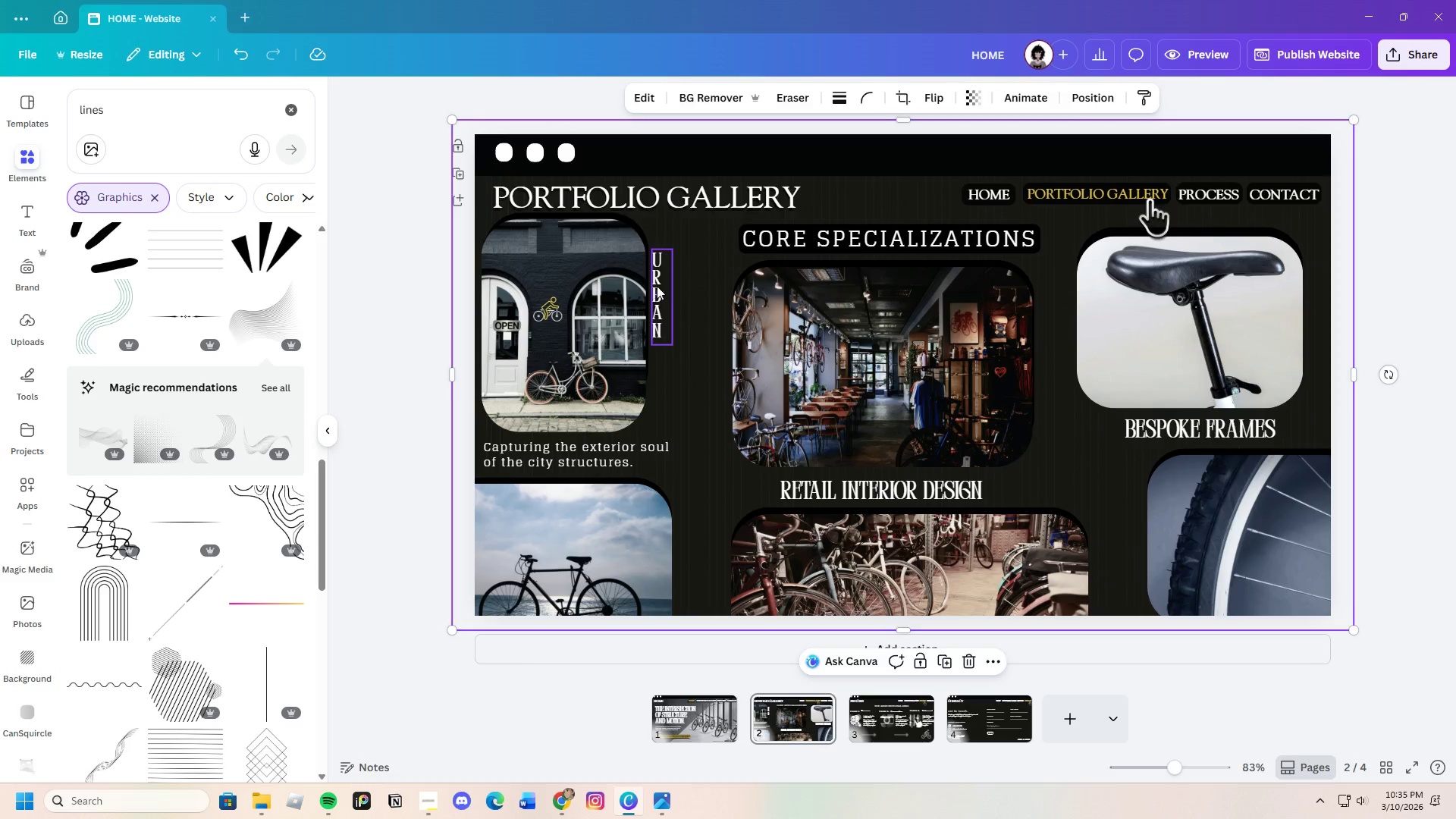 
left_click_drag(start_coordinate=[658, 286], to_coordinate=[661, 262])
 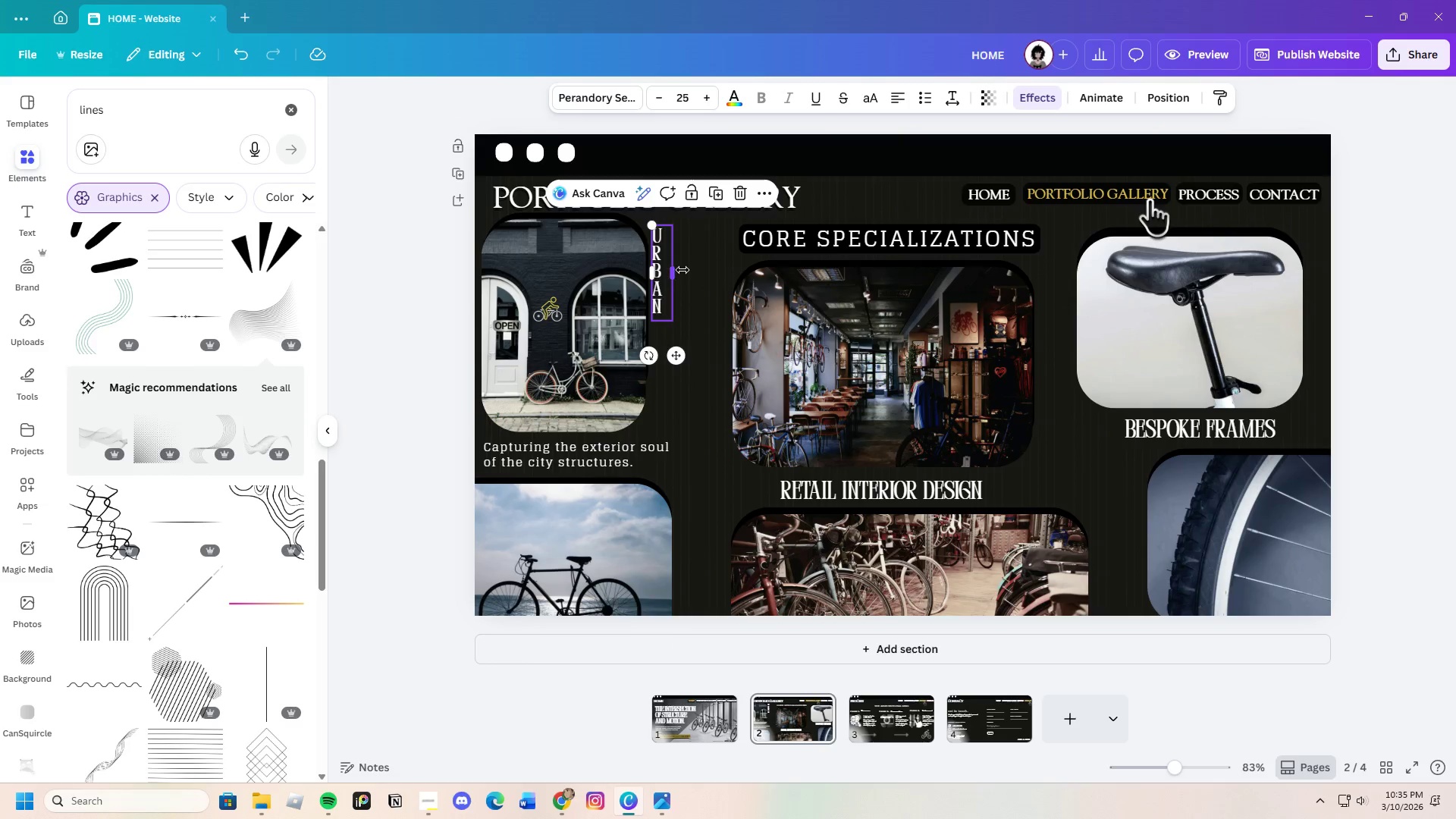 
left_click([682, 270])
 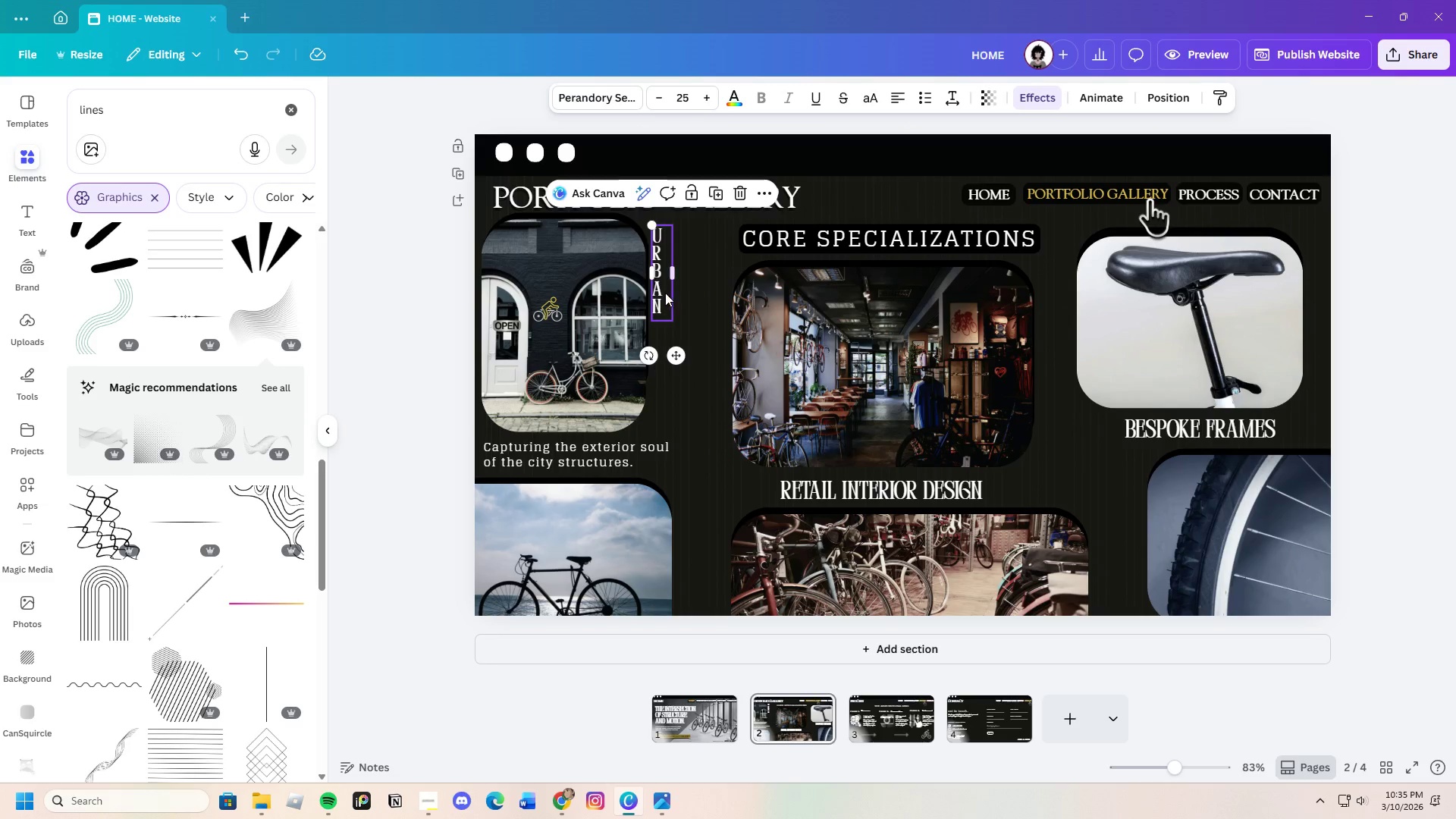 
left_click_drag(start_coordinate=[661, 290], to_coordinate=[661, 317])
 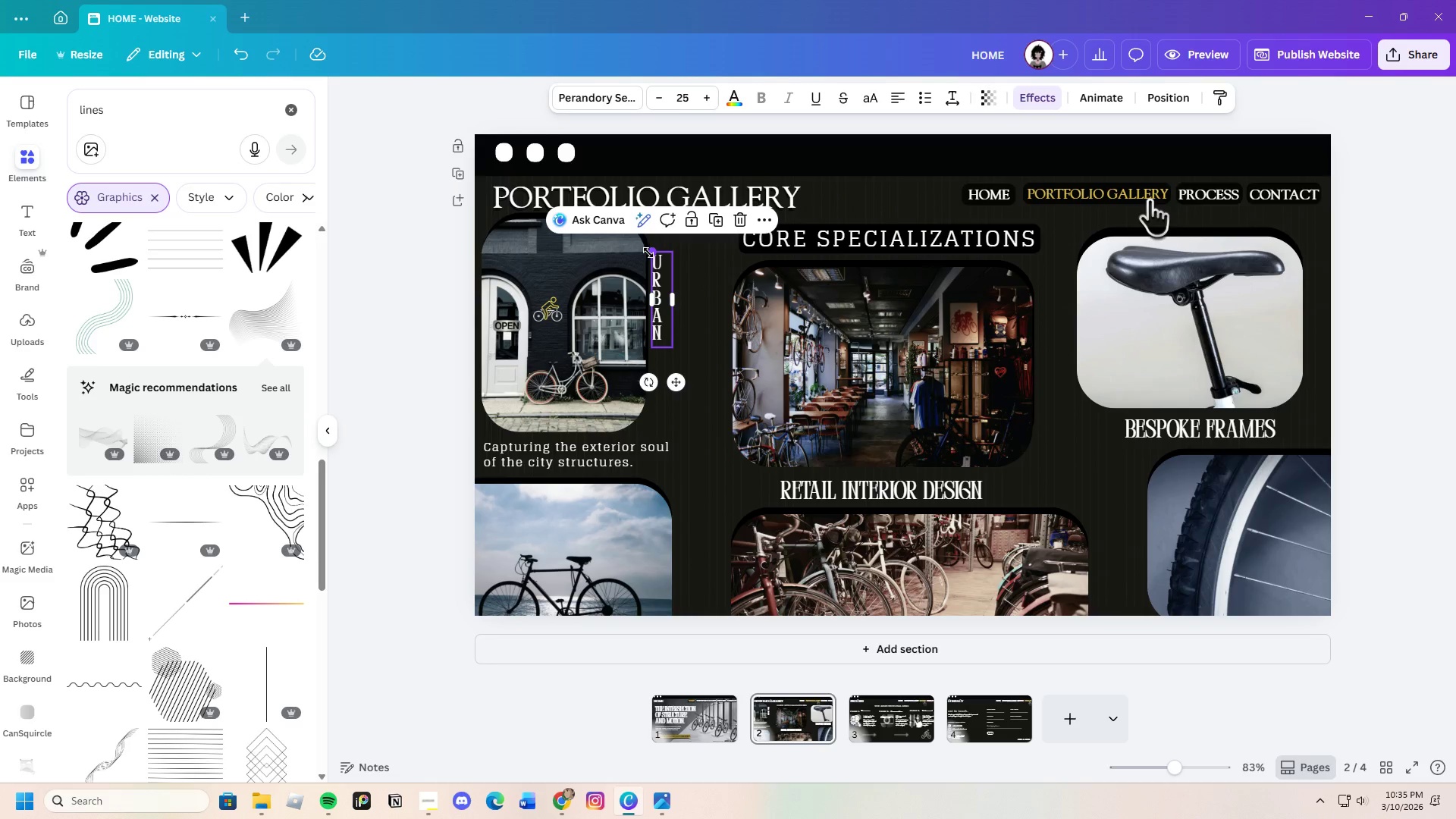 
left_click_drag(start_coordinate=[651, 253], to_coordinate=[610, 225])
 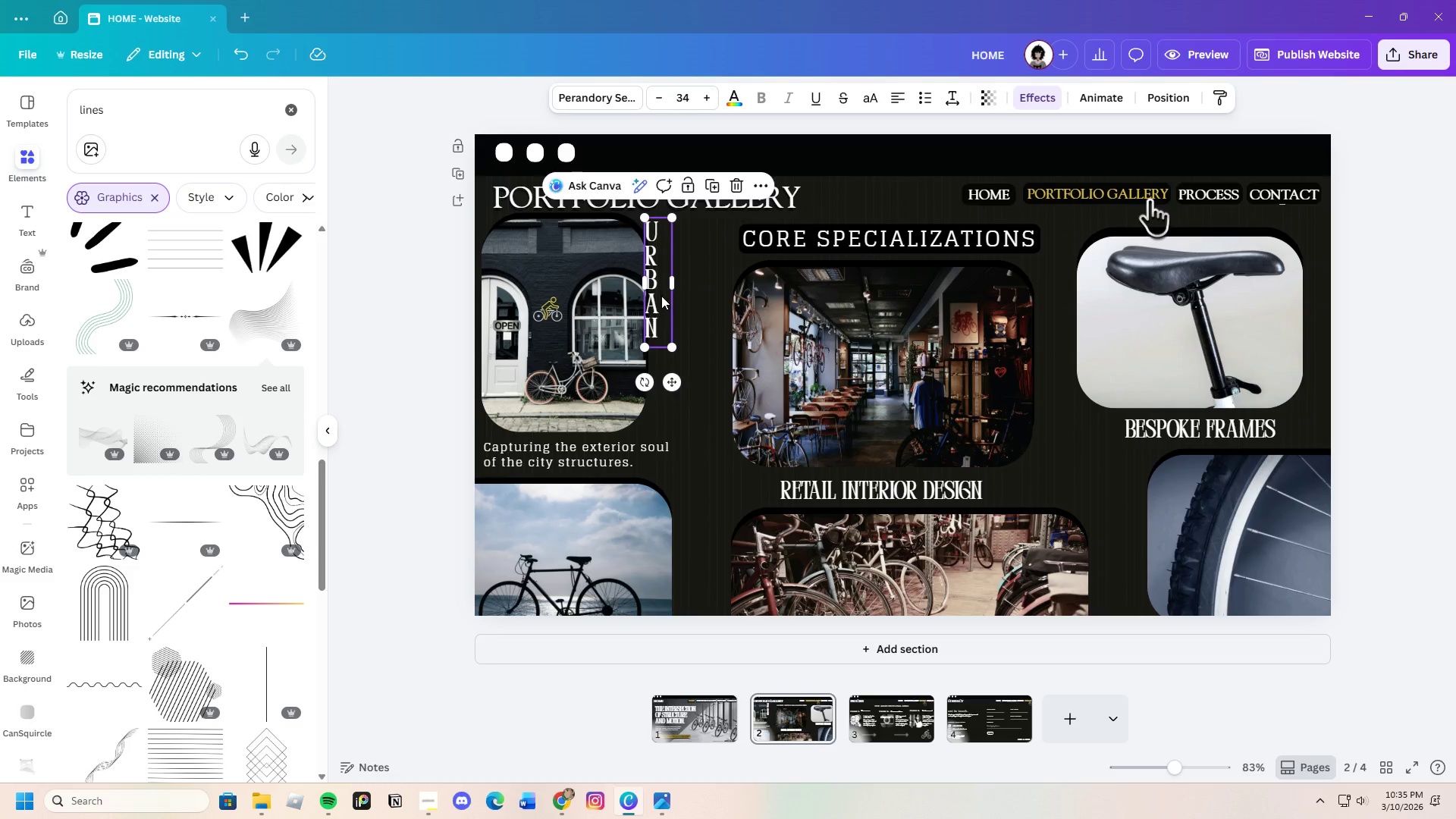 
left_click_drag(start_coordinate=[661, 293], to_coordinate=[668, 327])
 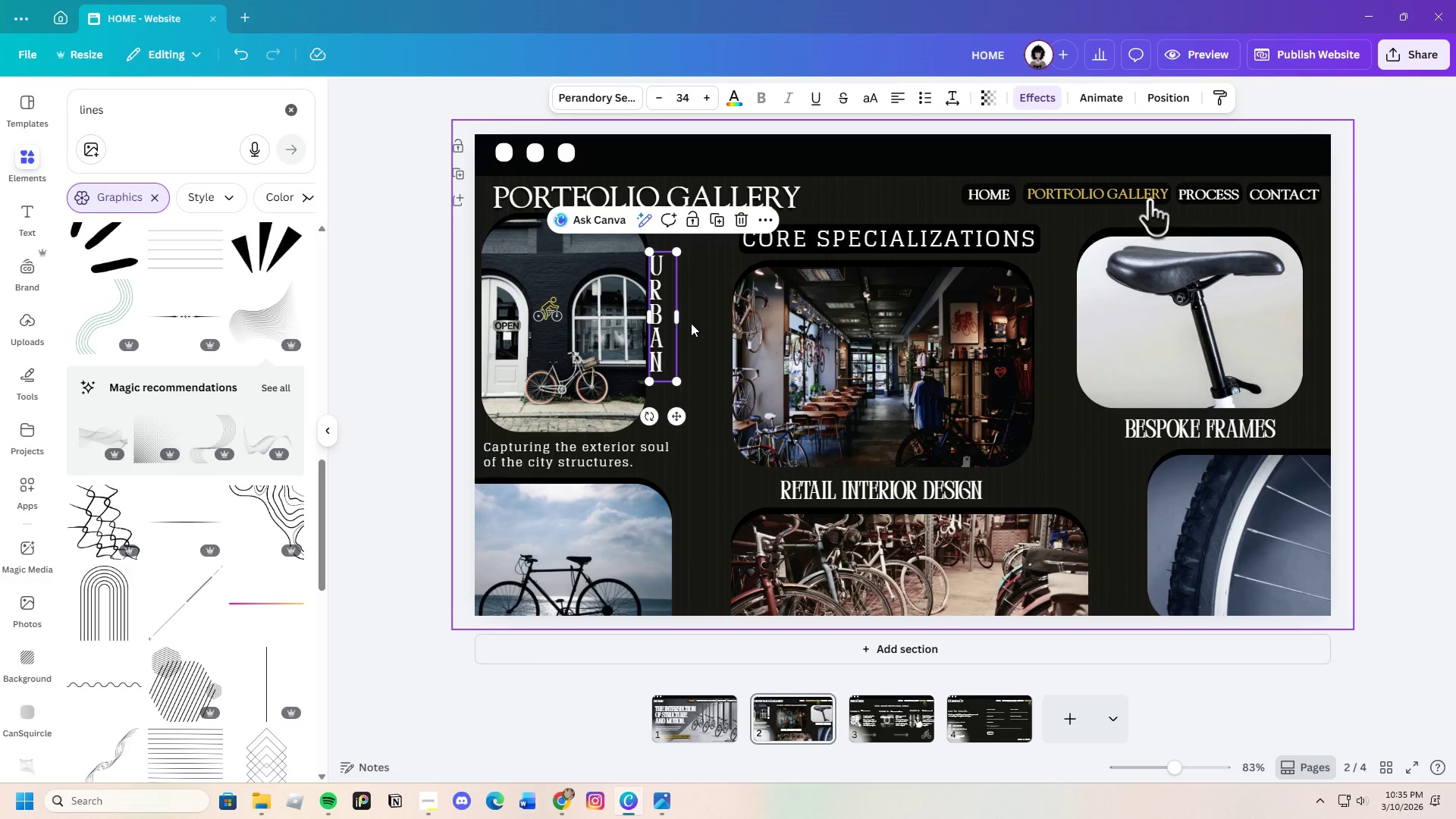 
left_click([691, 323])
 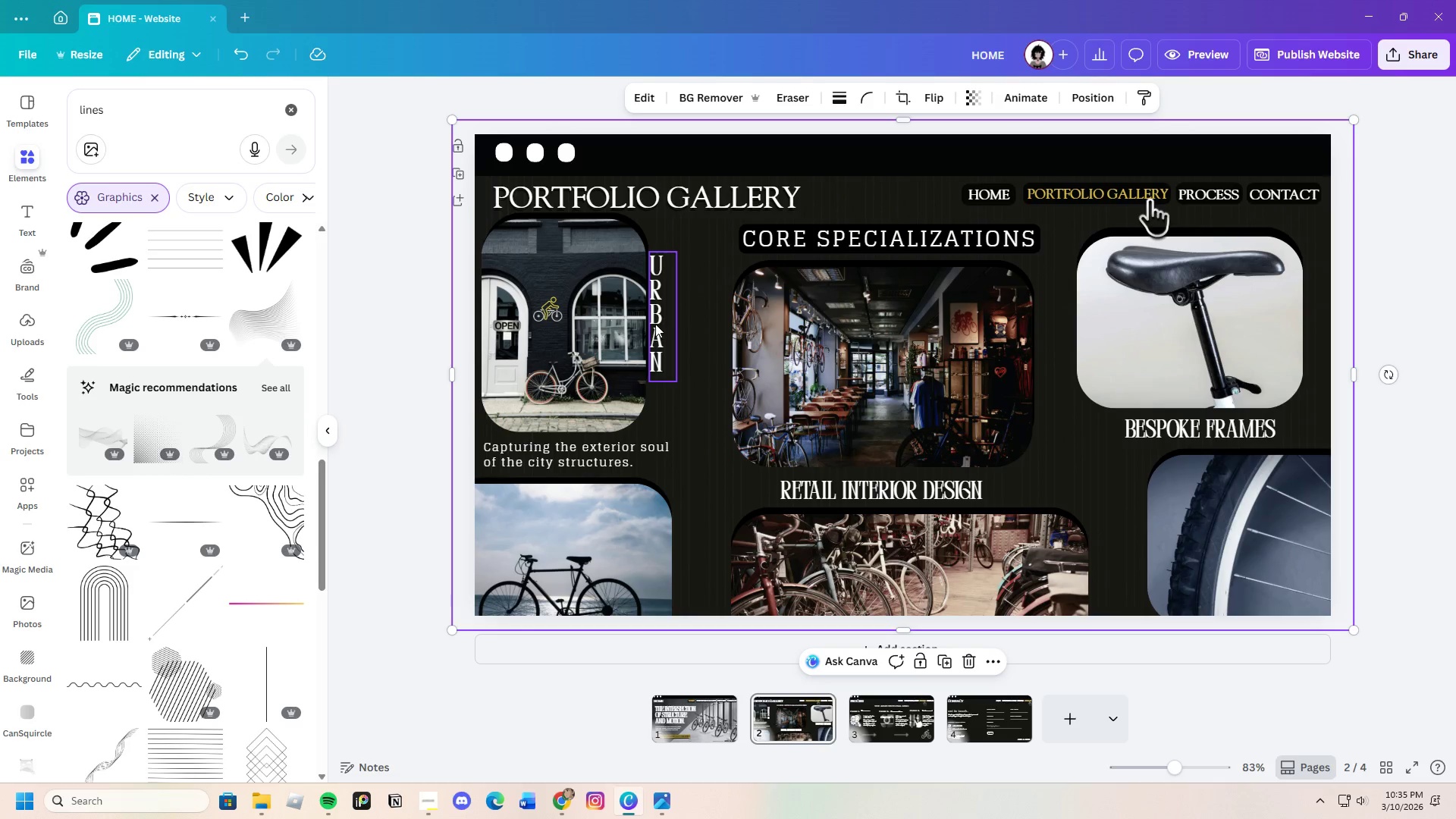 
left_click_drag(start_coordinate=[655, 324], to_coordinate=[662, 324])
 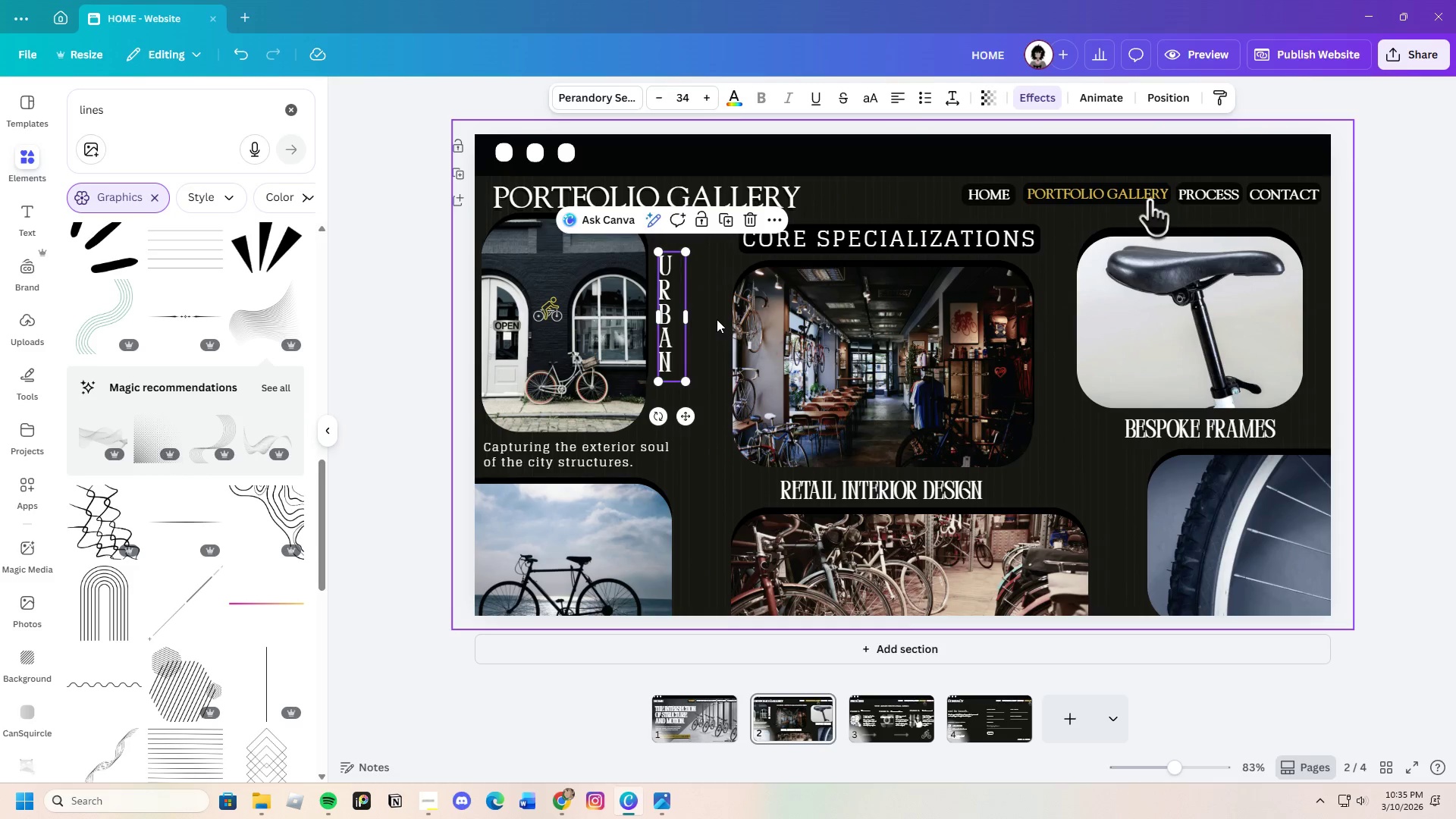 
left_click([717, 319])
 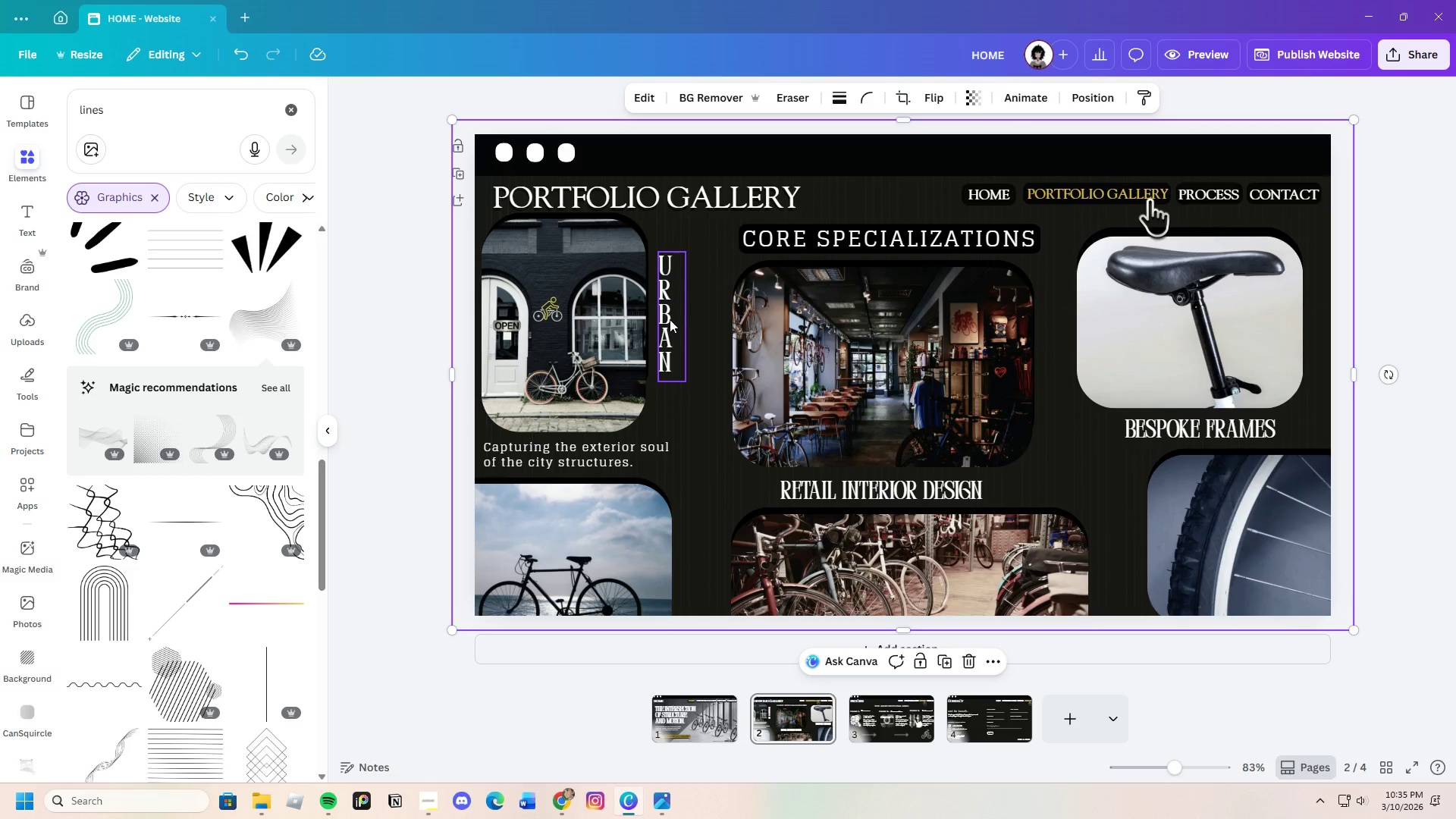 
left_click([670, 319])
 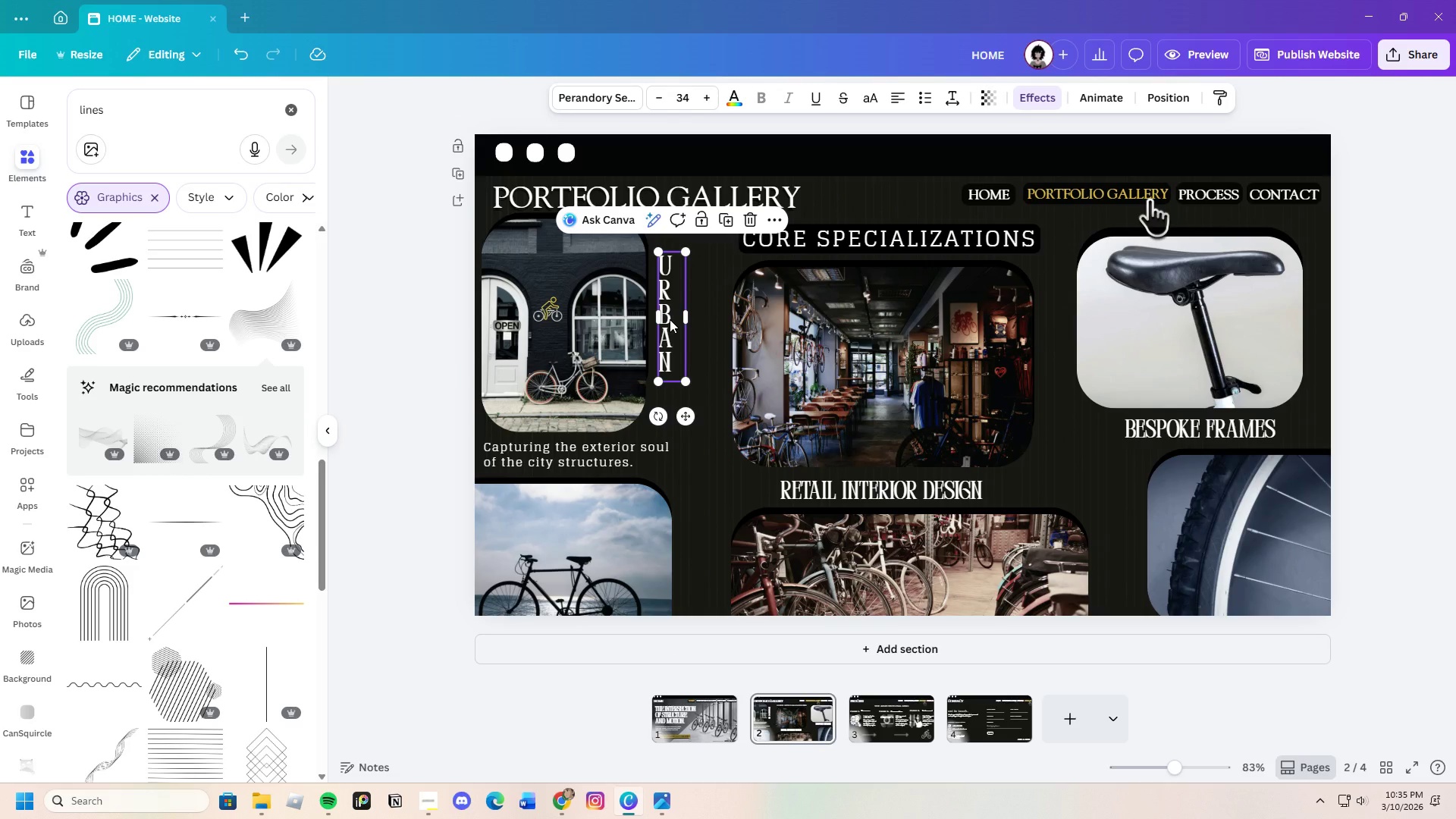 
key(Control+C)
 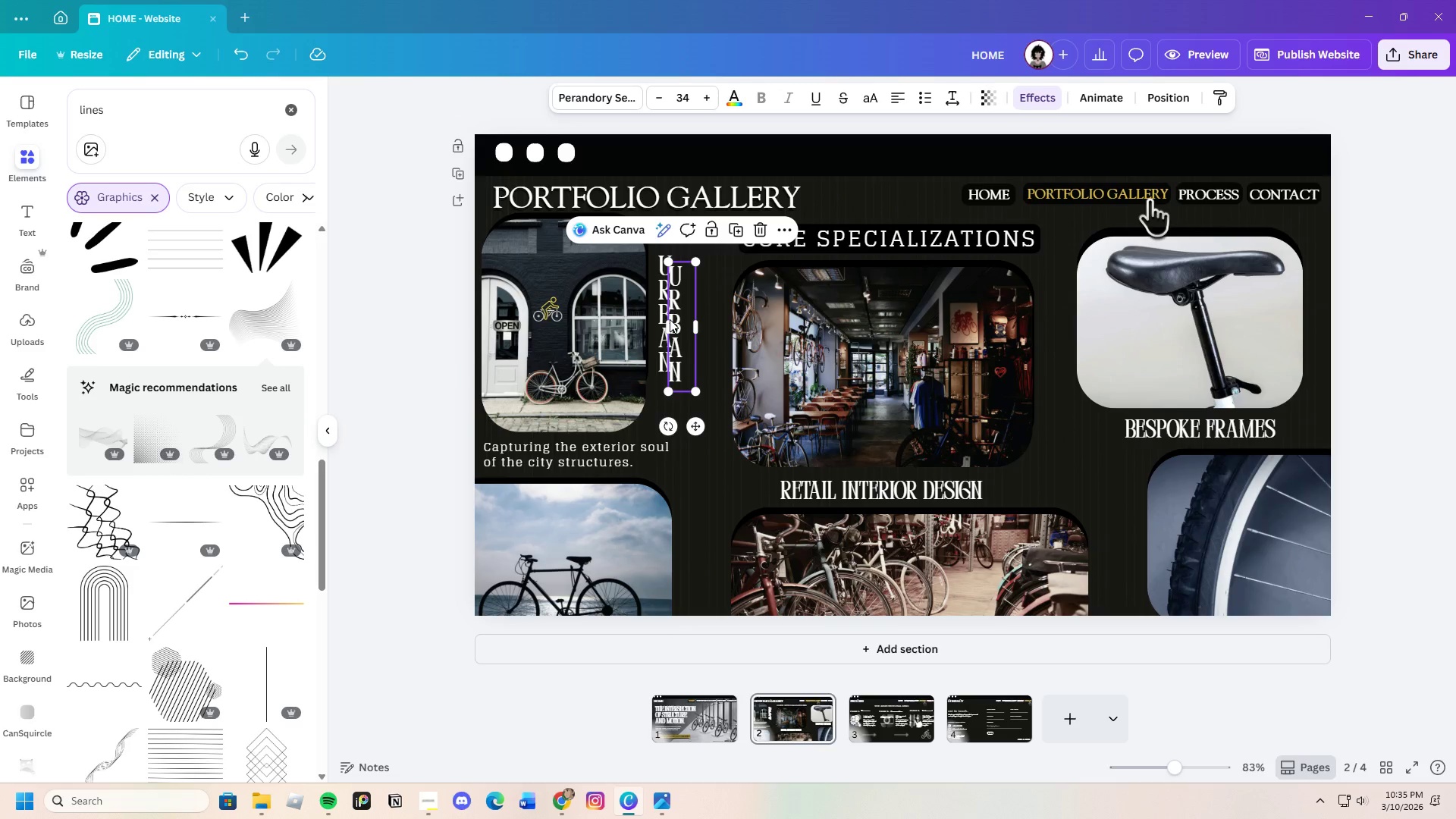 
key(Control+V)
 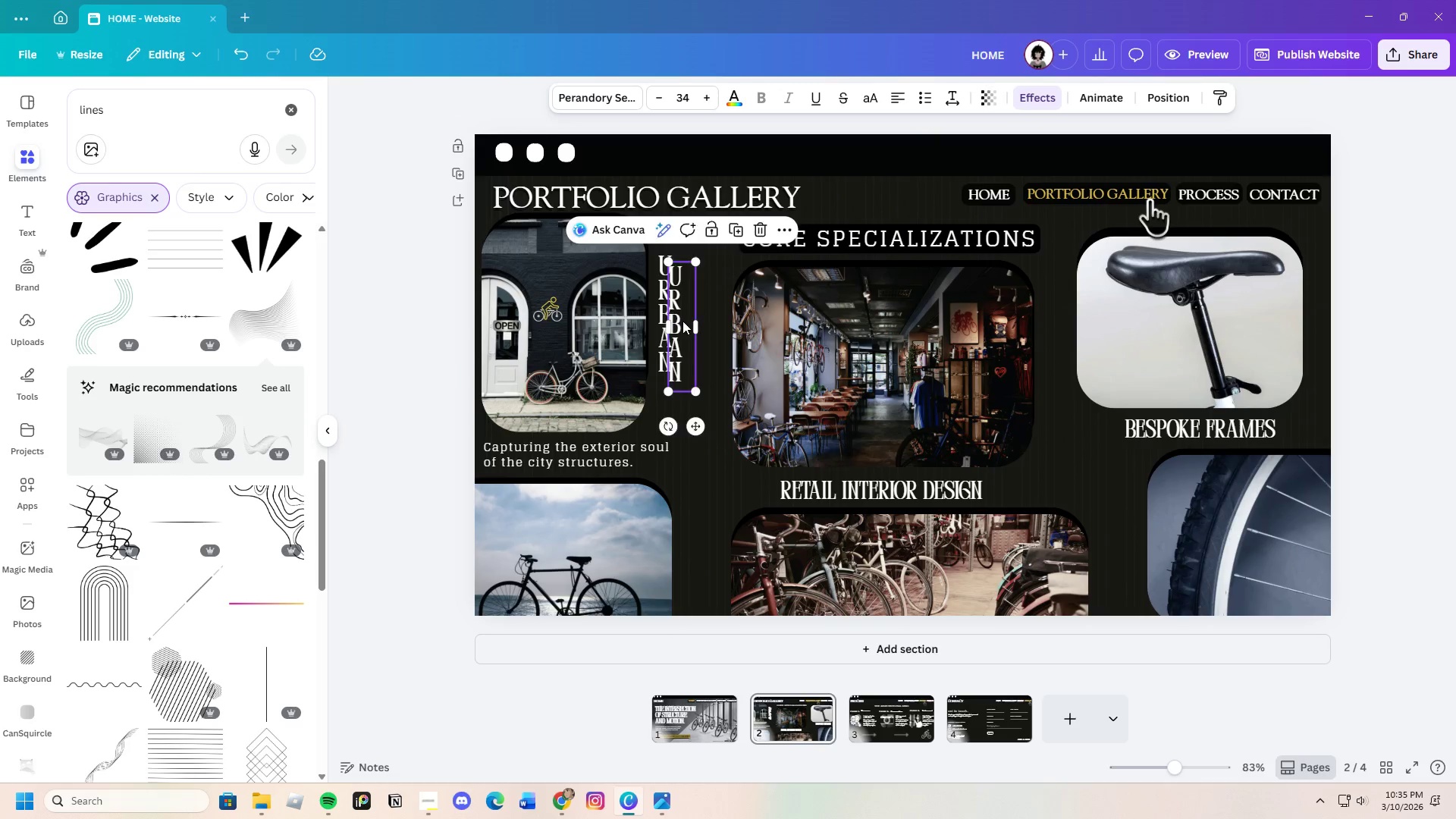 
left_click_drag(start_coordinate=[676, 320], to_coordinate=[686, 319])
 